 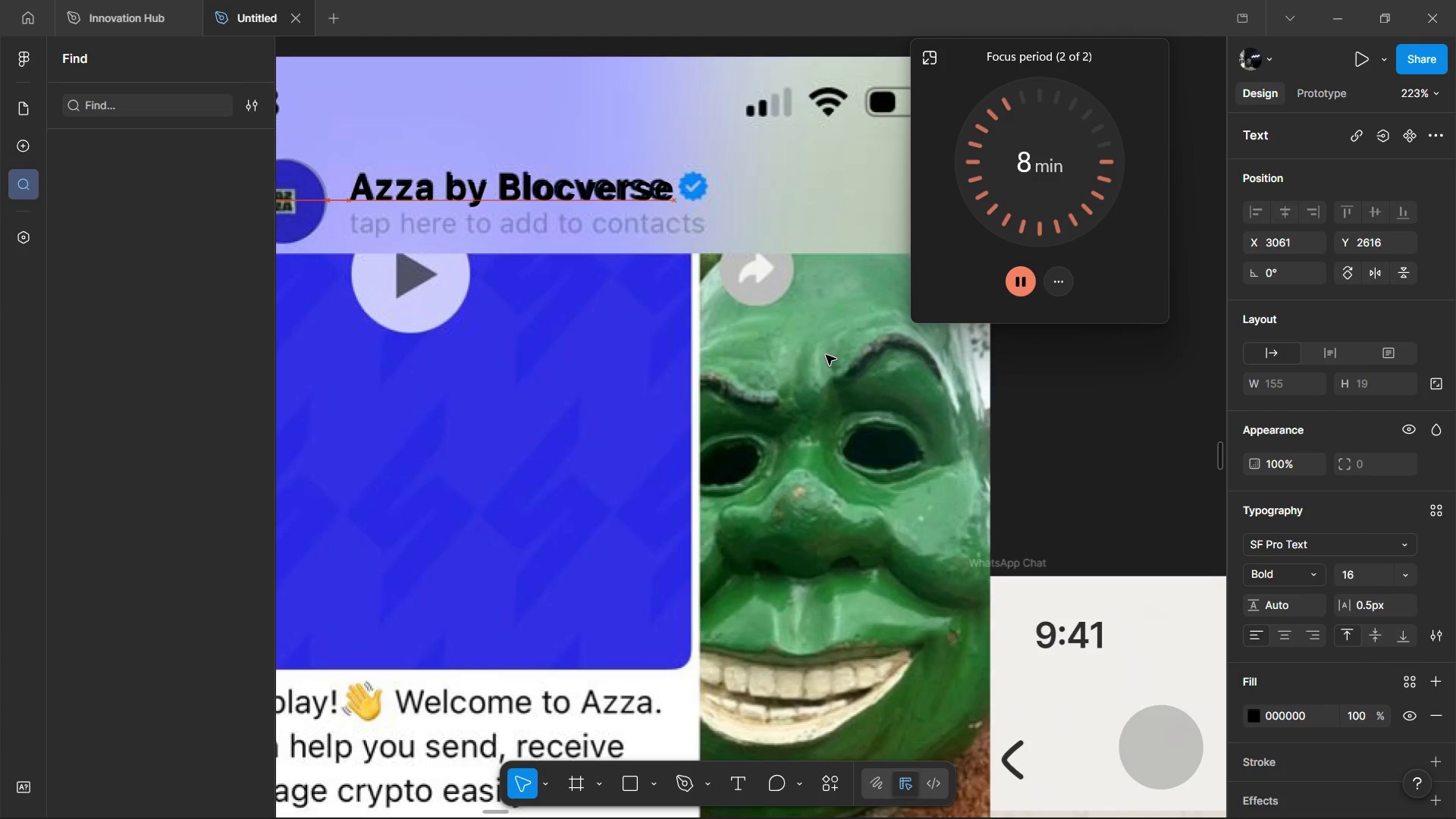 
key(ArrowUp)
 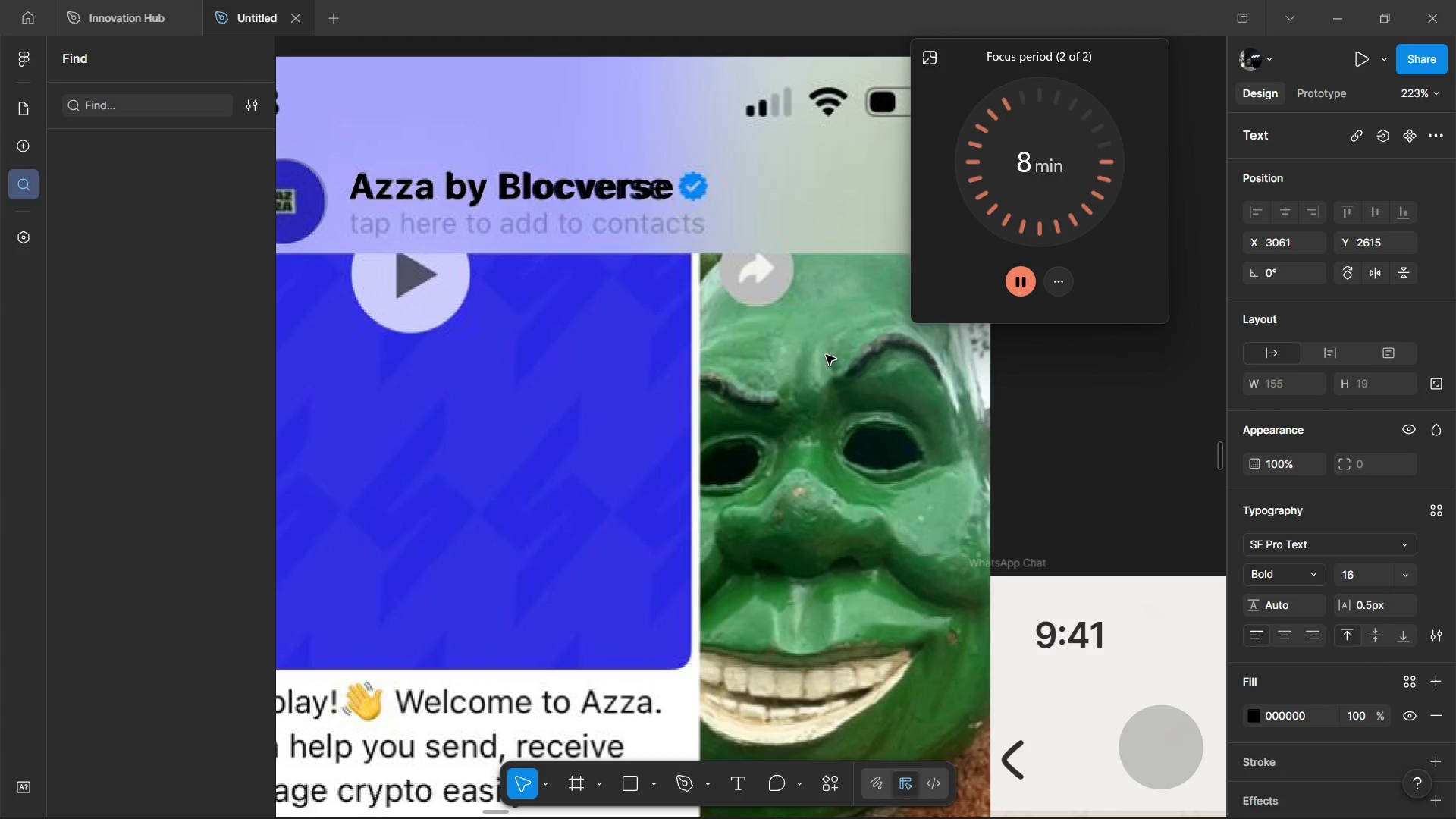 
key(ArrowLeft)
 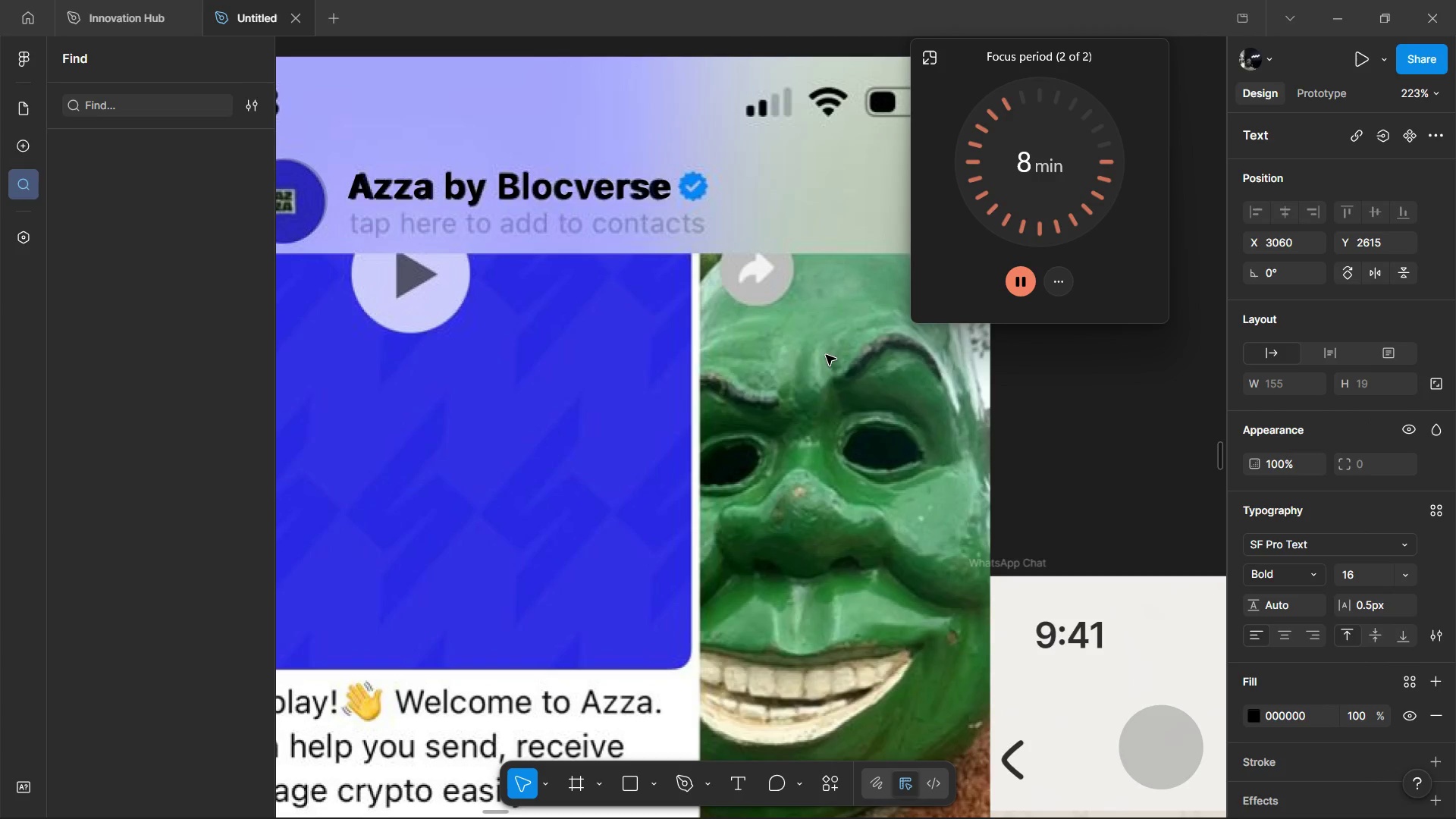 
key(ArrowRight)
 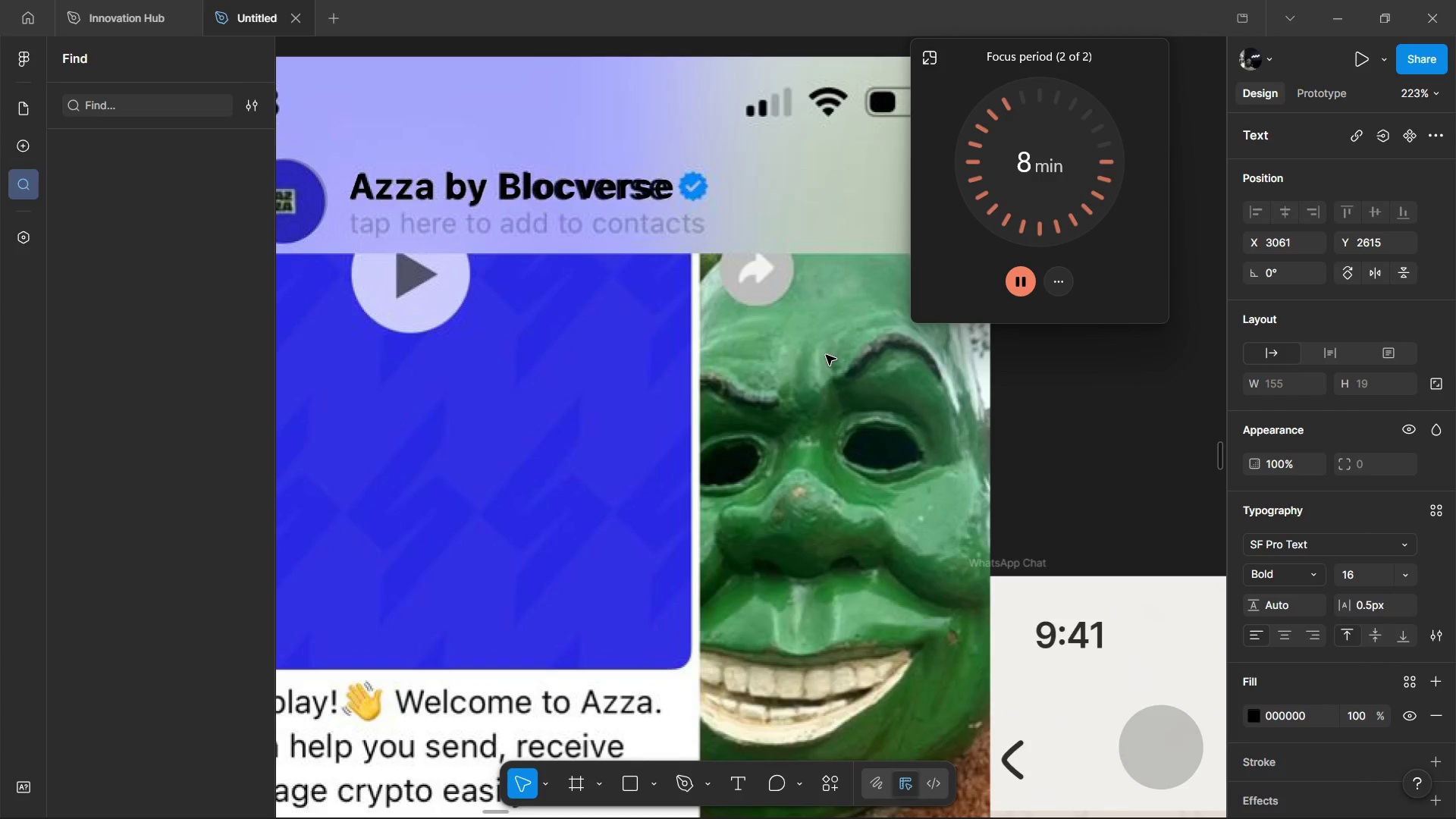 
scroll: coordinate [826, 355], scroll_direction: up, amount: 1.0
 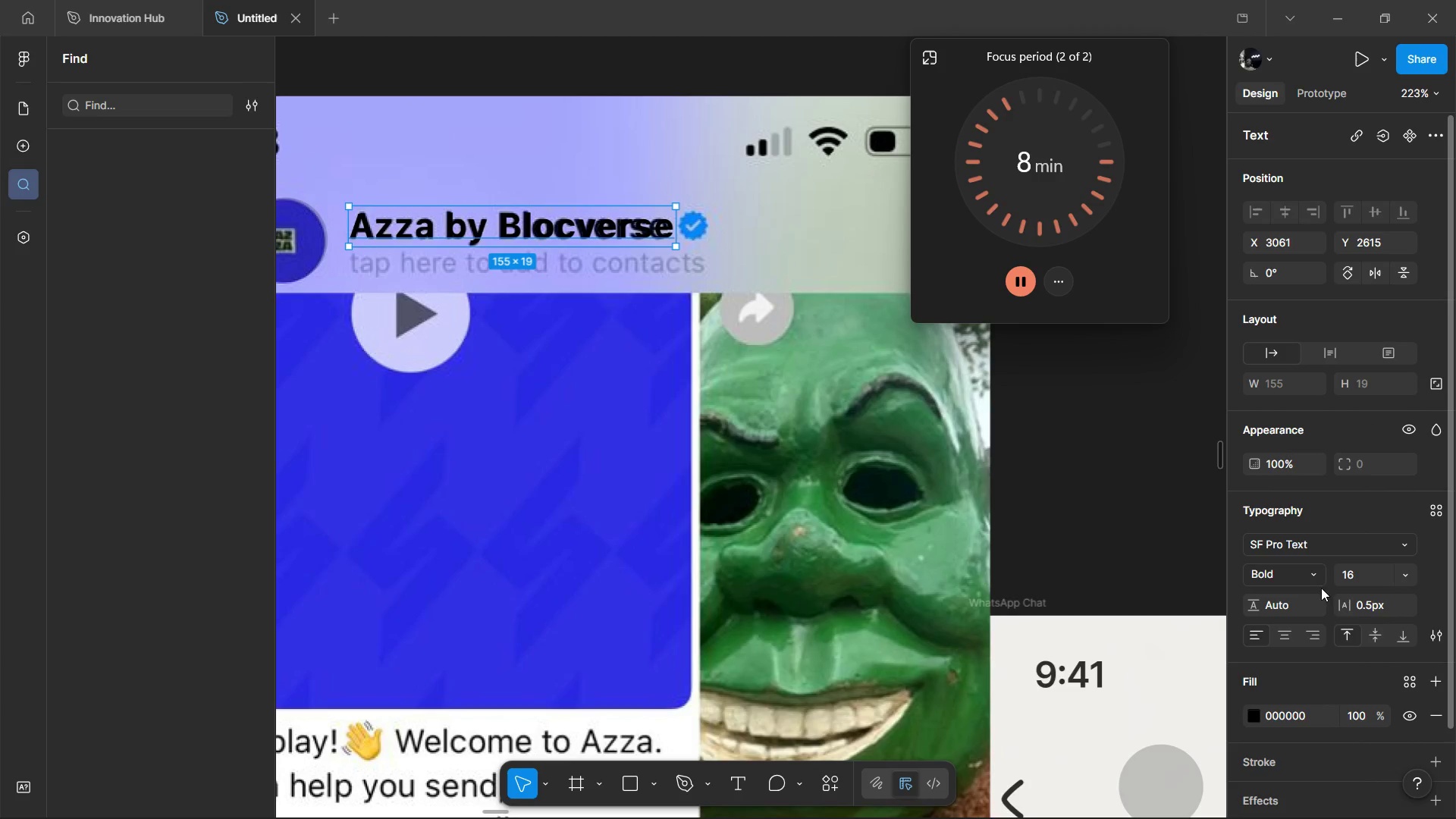 
left_click([1385, 607])
 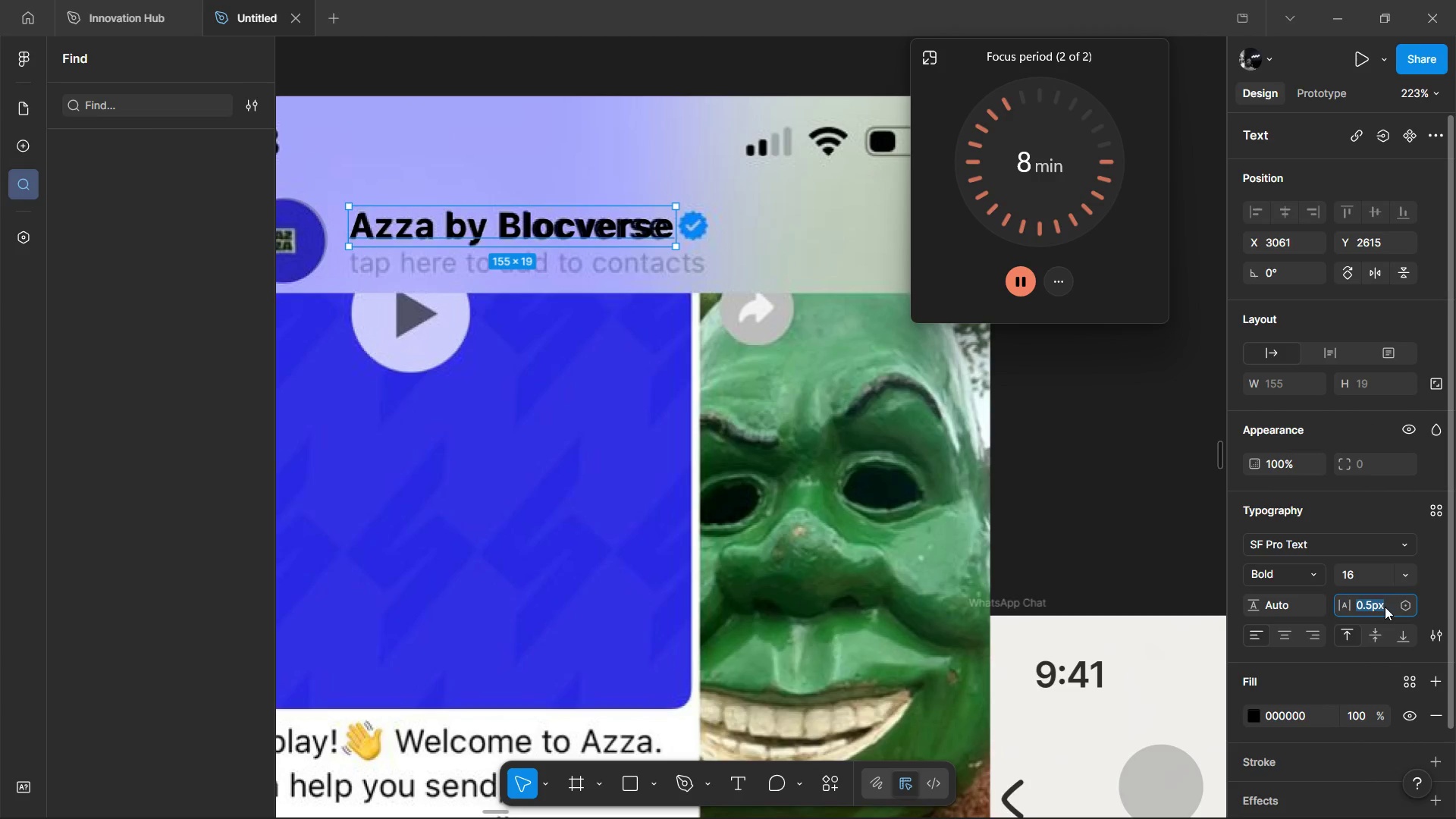 
key(Period)
 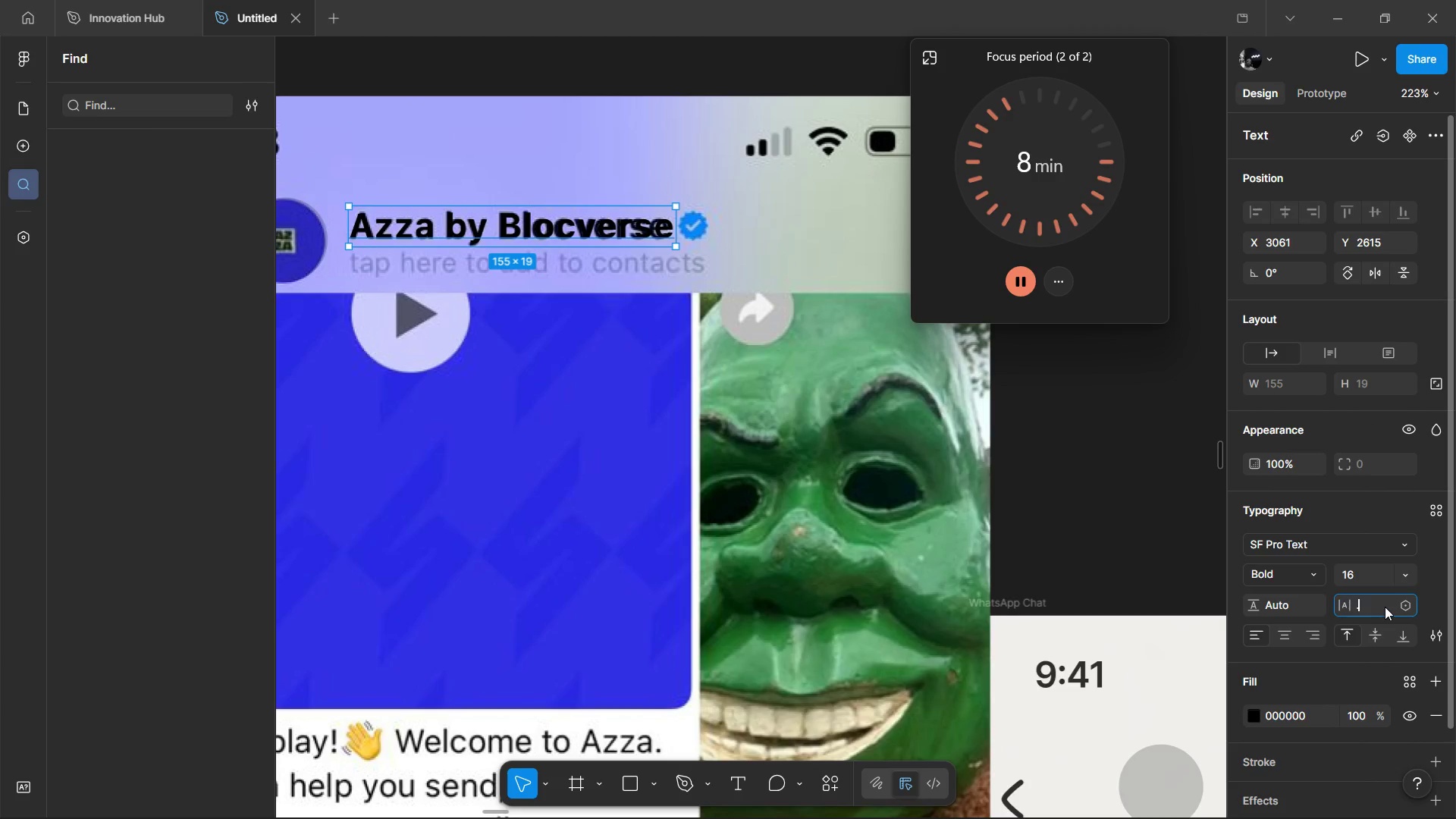 
key(3)
 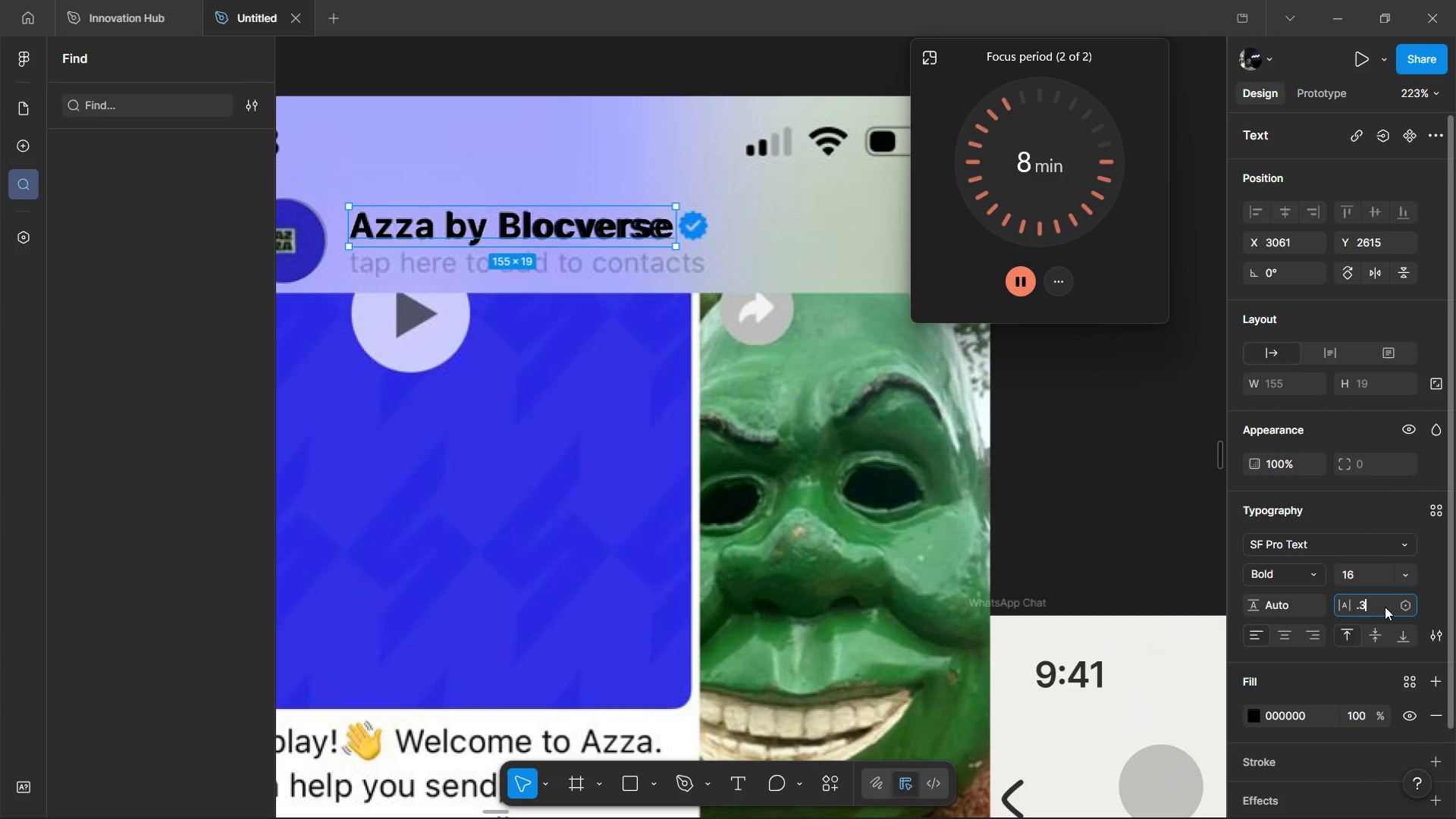 
key(Enter)
 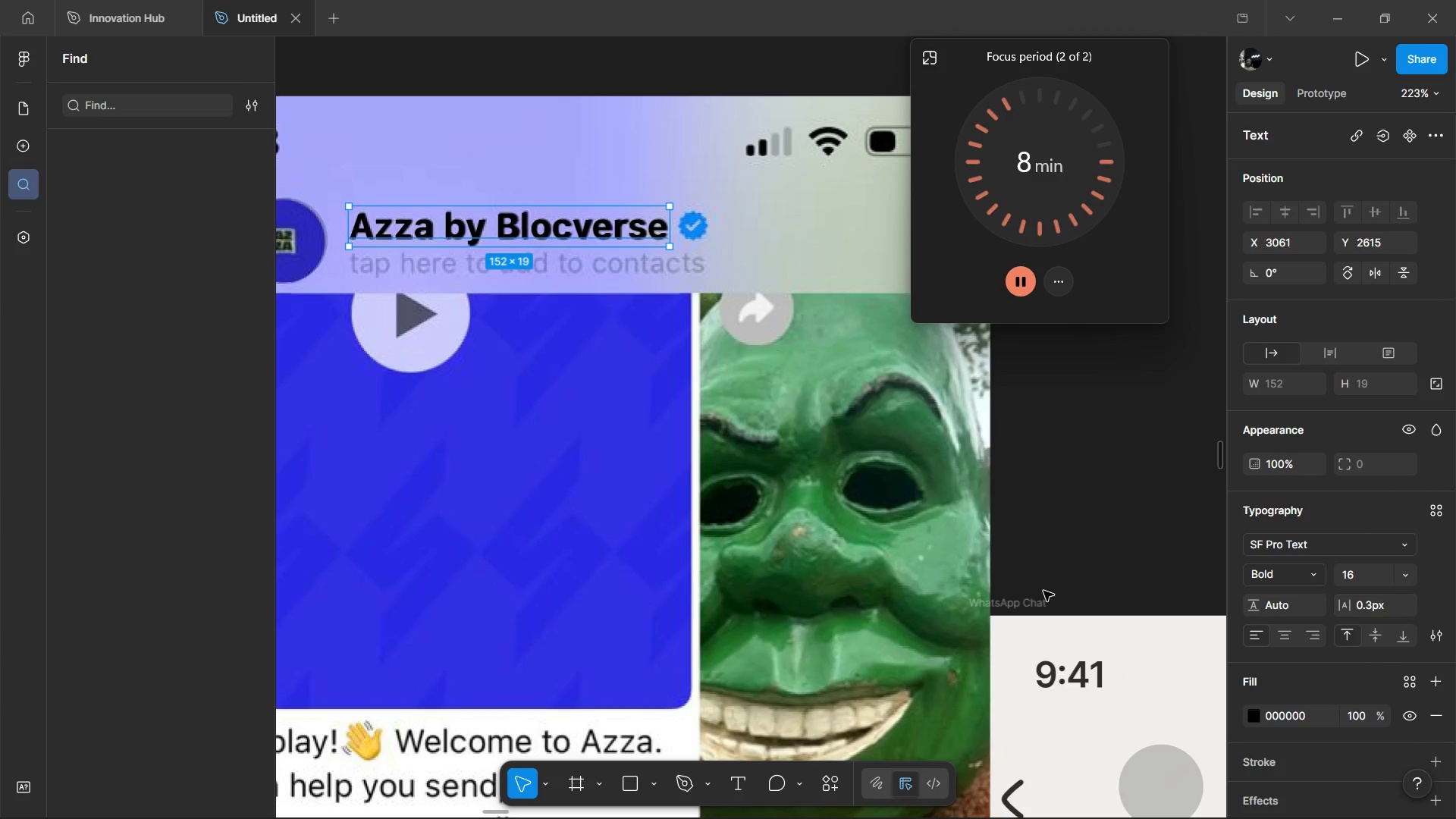 
hold_key(key=ControlLeft, duration=0.89)
scroll: coordinate [924, 473], scroll_direction: down, amount: 3.0
 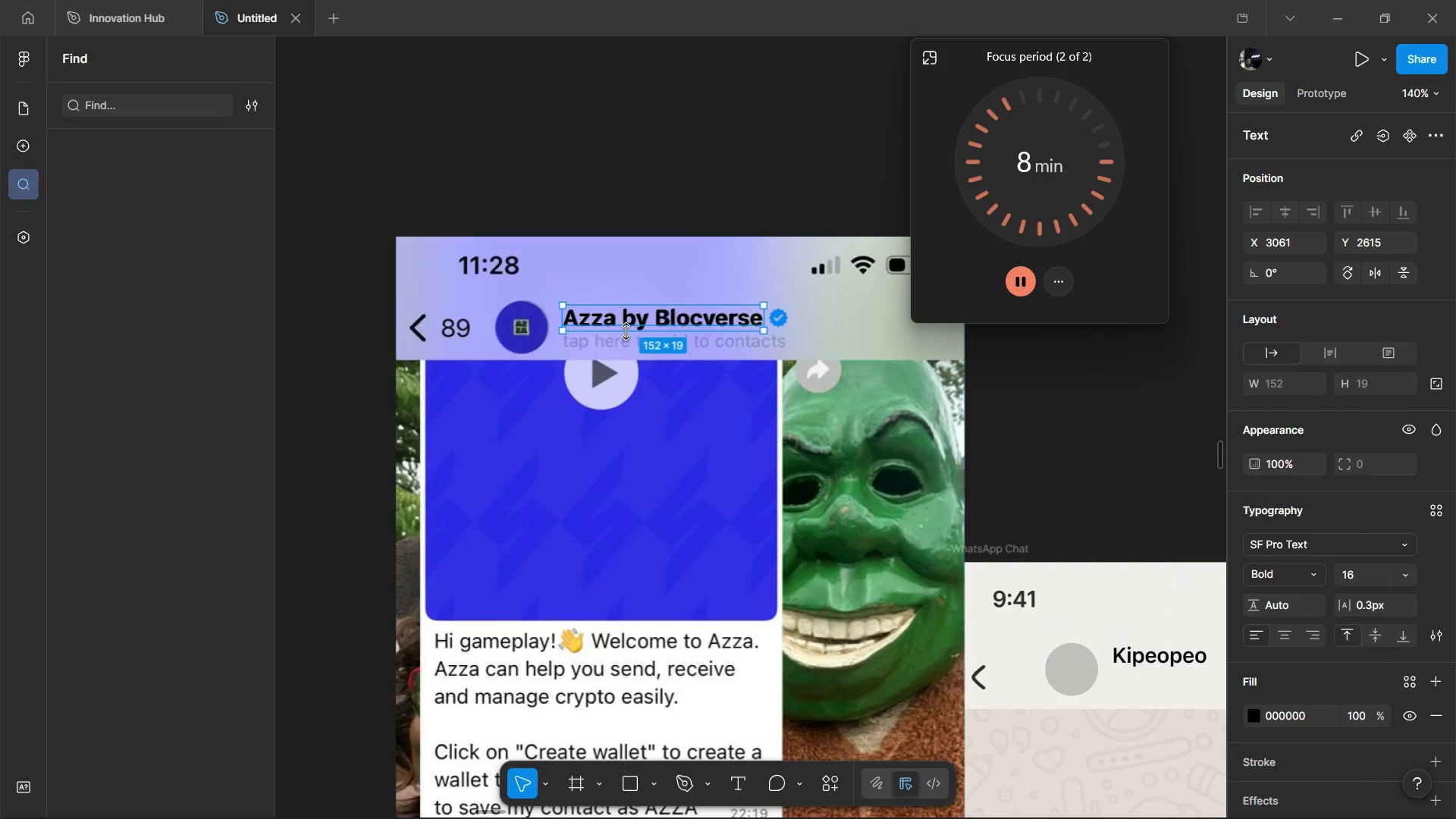 
hold_key(key=ControlLeft, duration=1.52)
 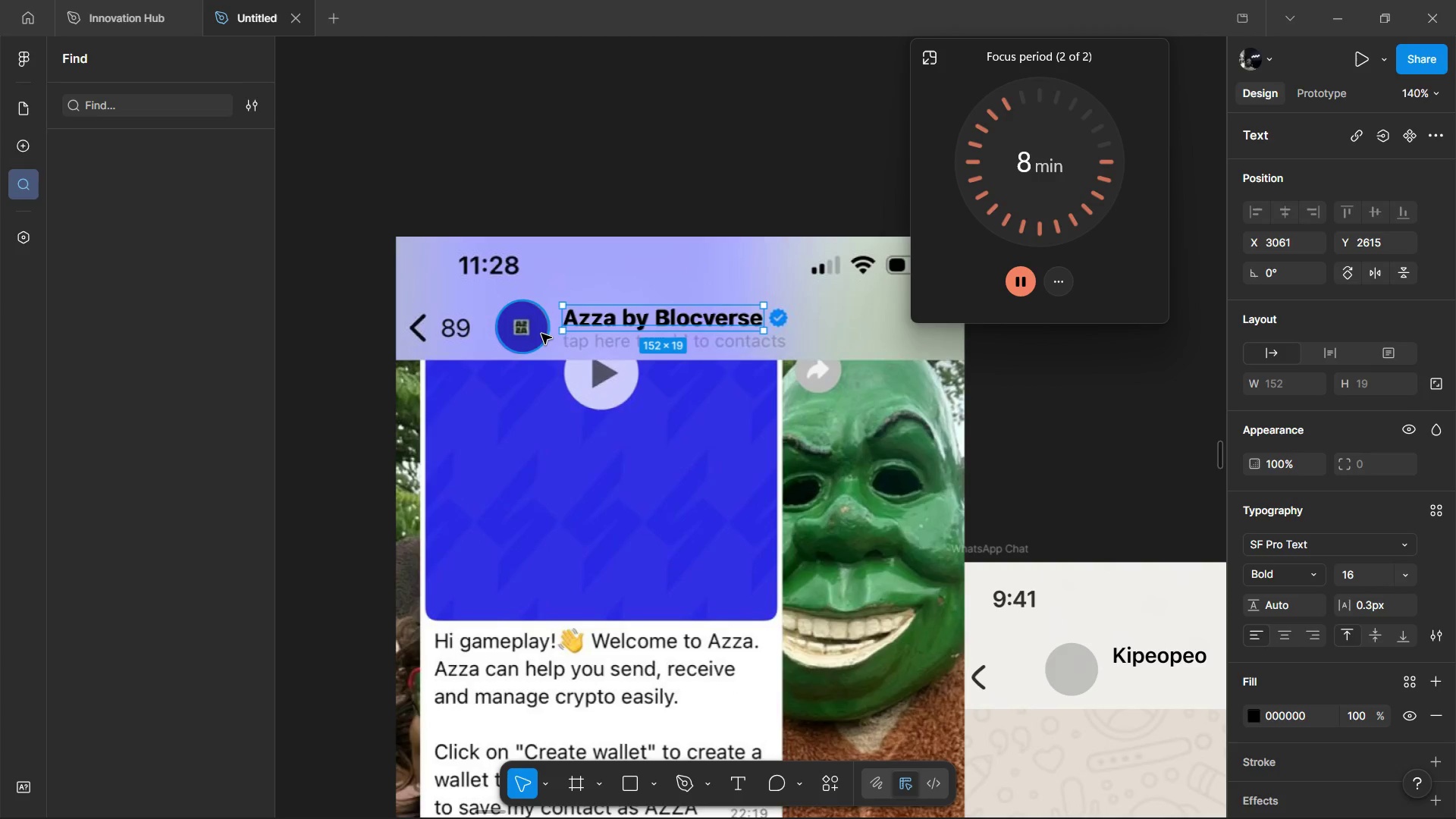 
hold_key(key=ControlLeft, duration=0.45)
 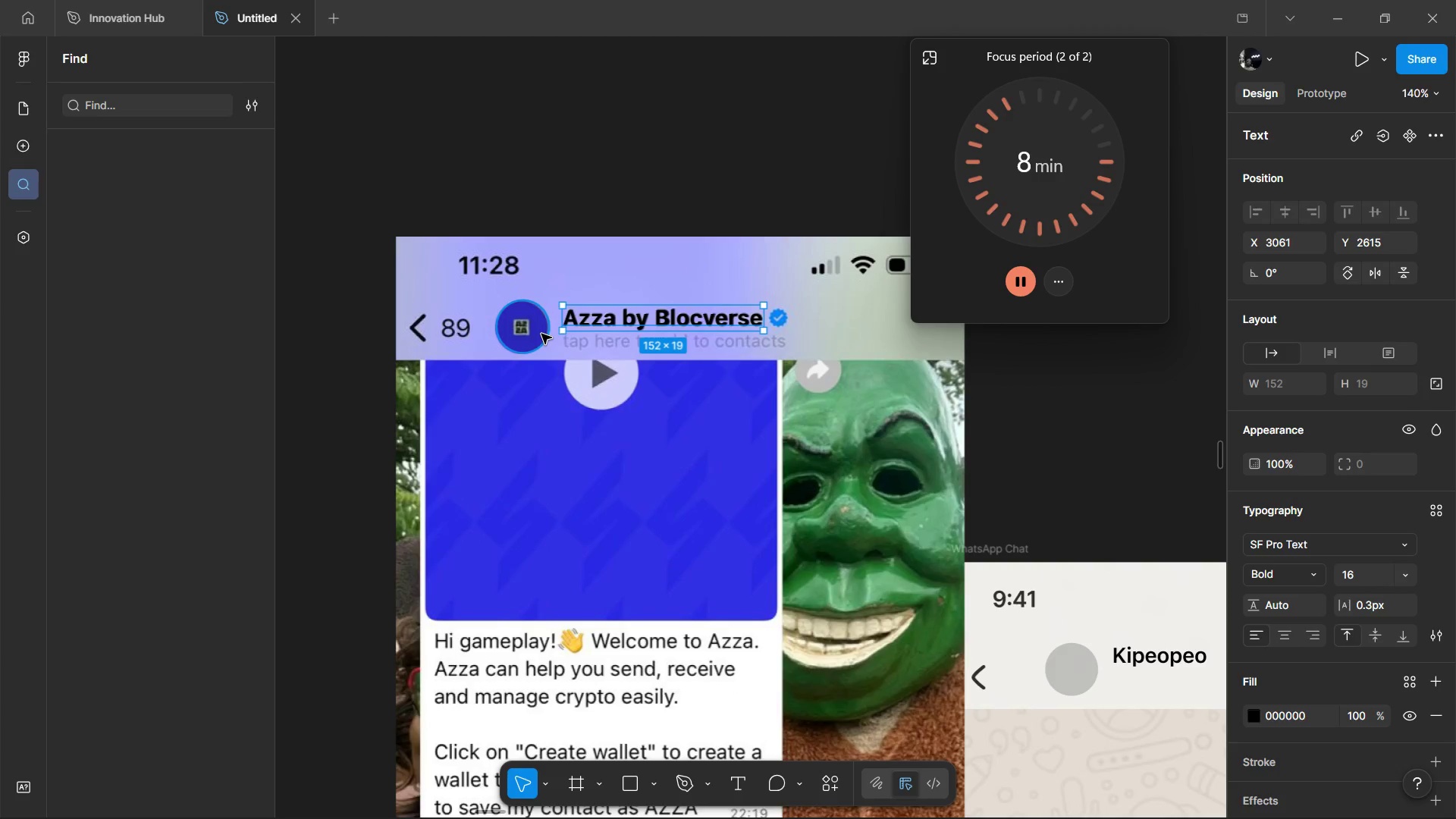 
hold_key(key=ShiftLeft, duration=0.53)
left_click([541, 334])
 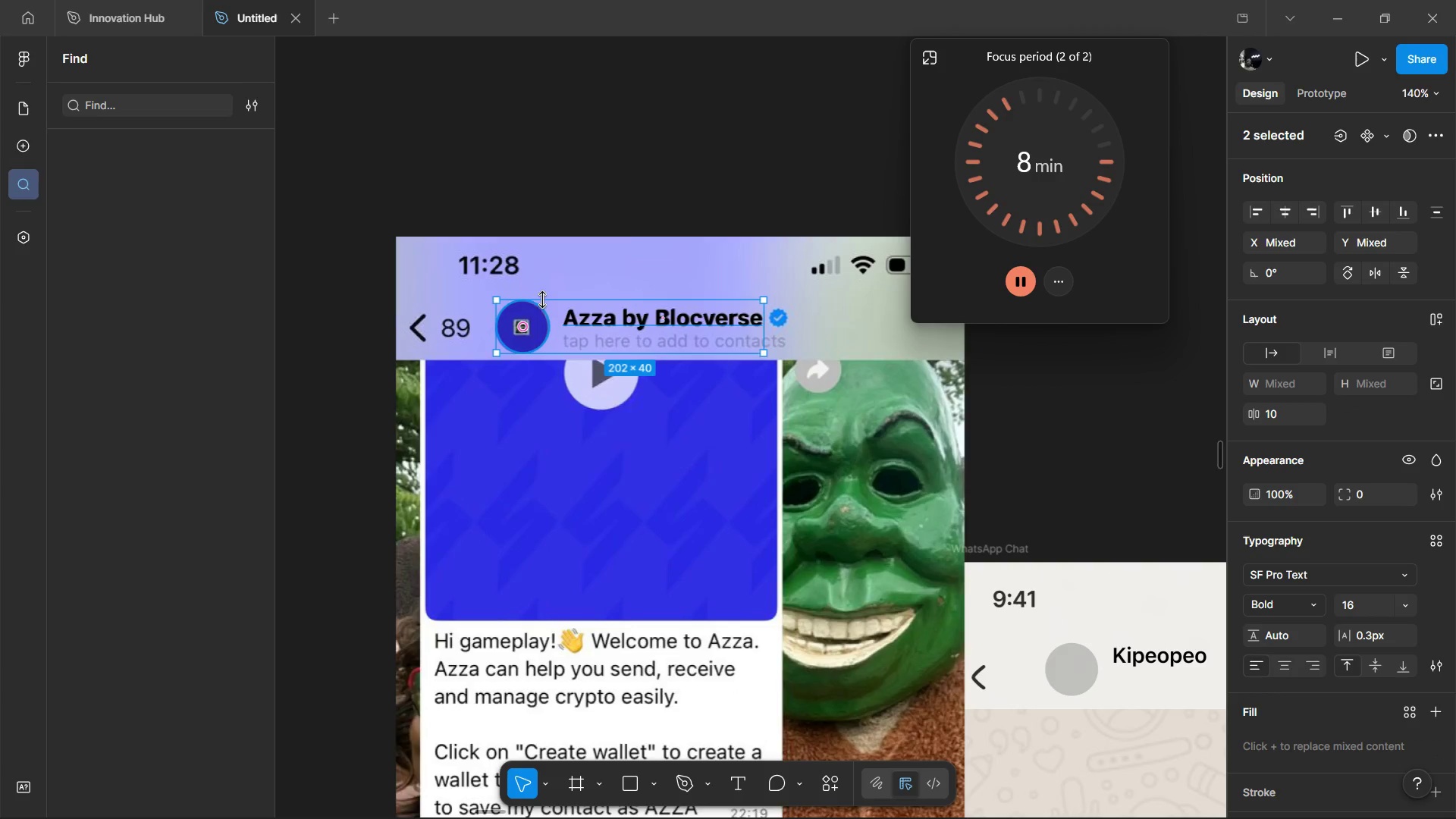 
hold_key(key=AltLeft, duration=0.64)
 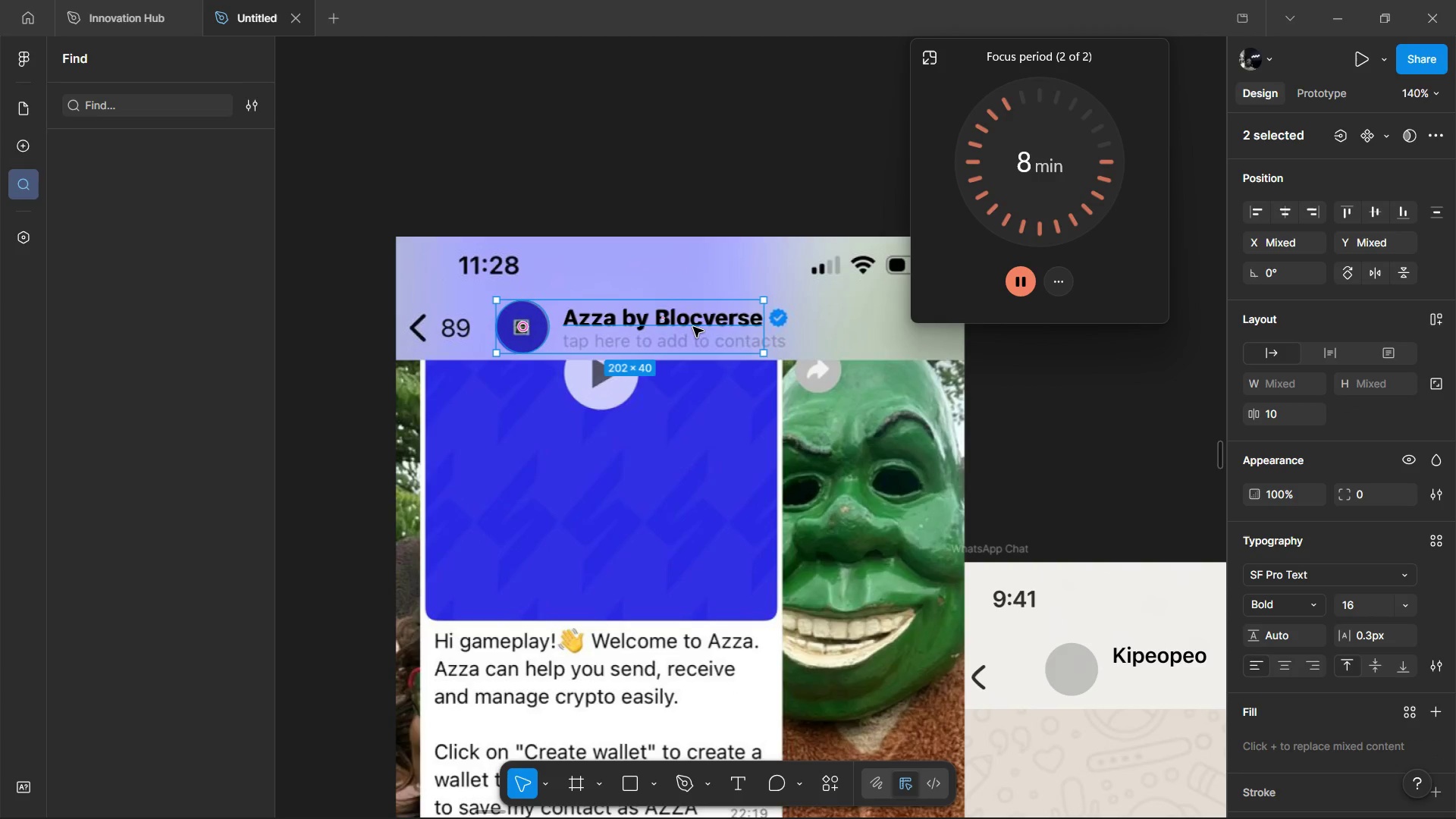 
key(Control+ControlLeft)
 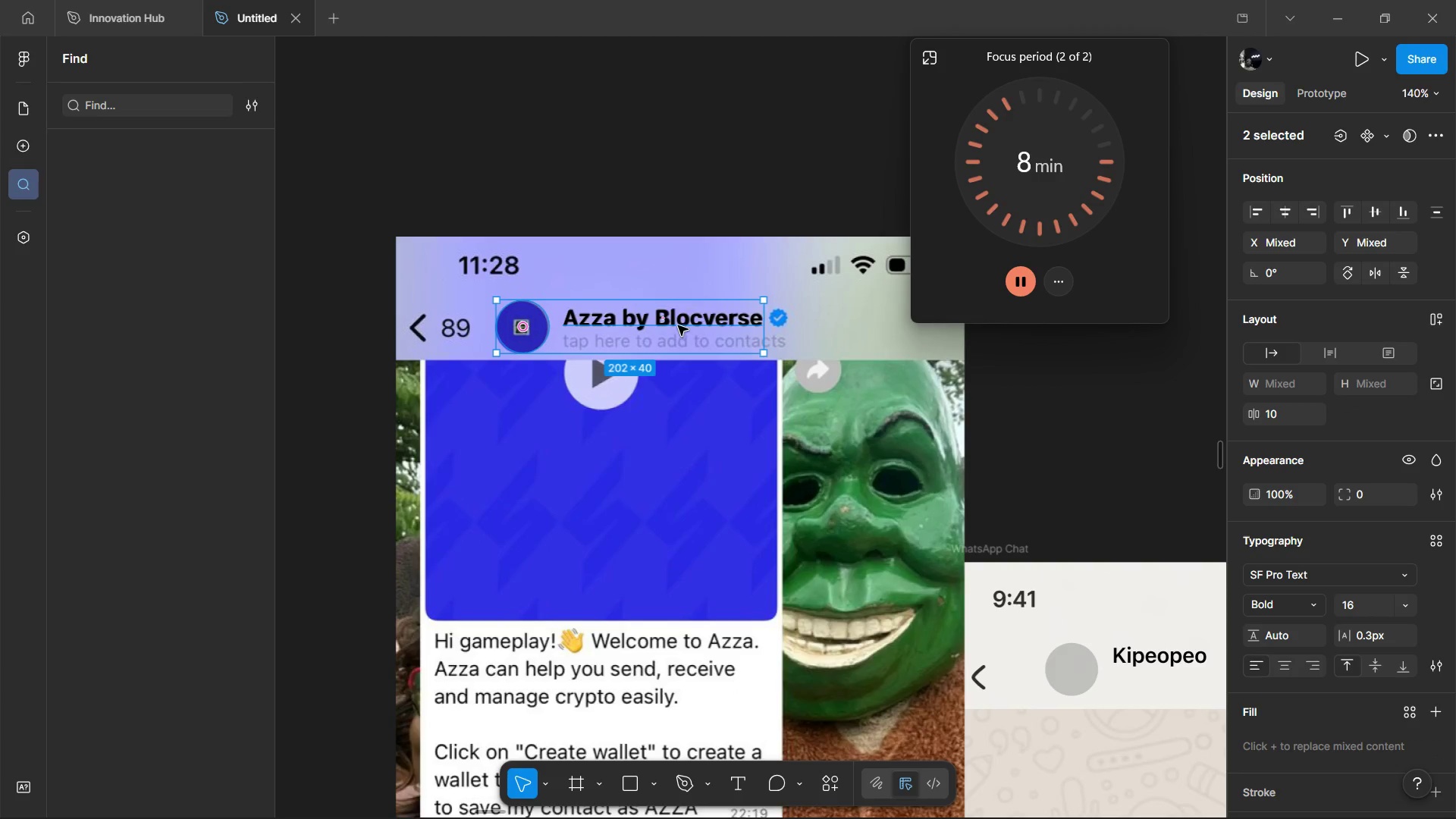 
left_click([679, 323])
 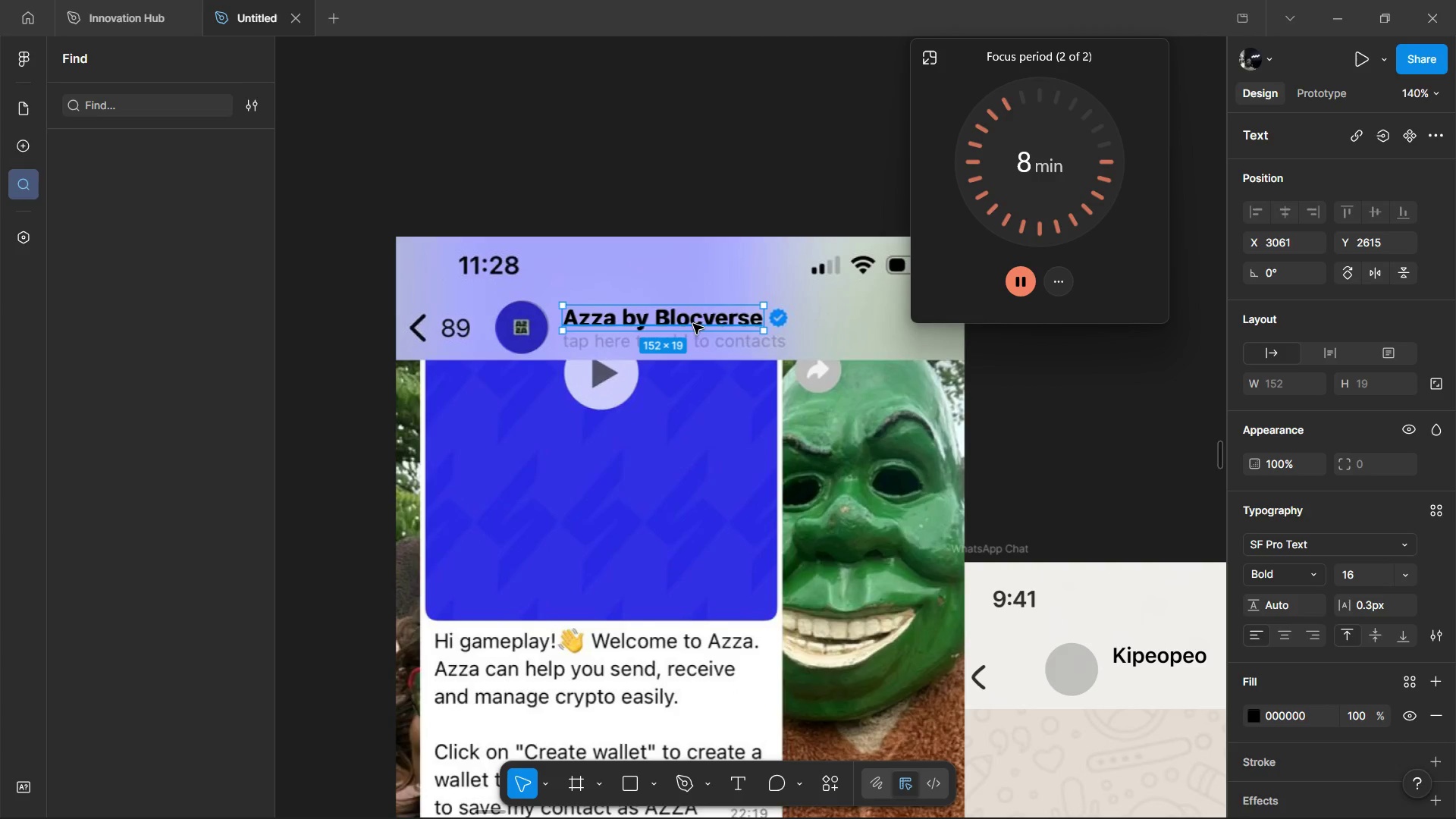 
key(Control+D)
 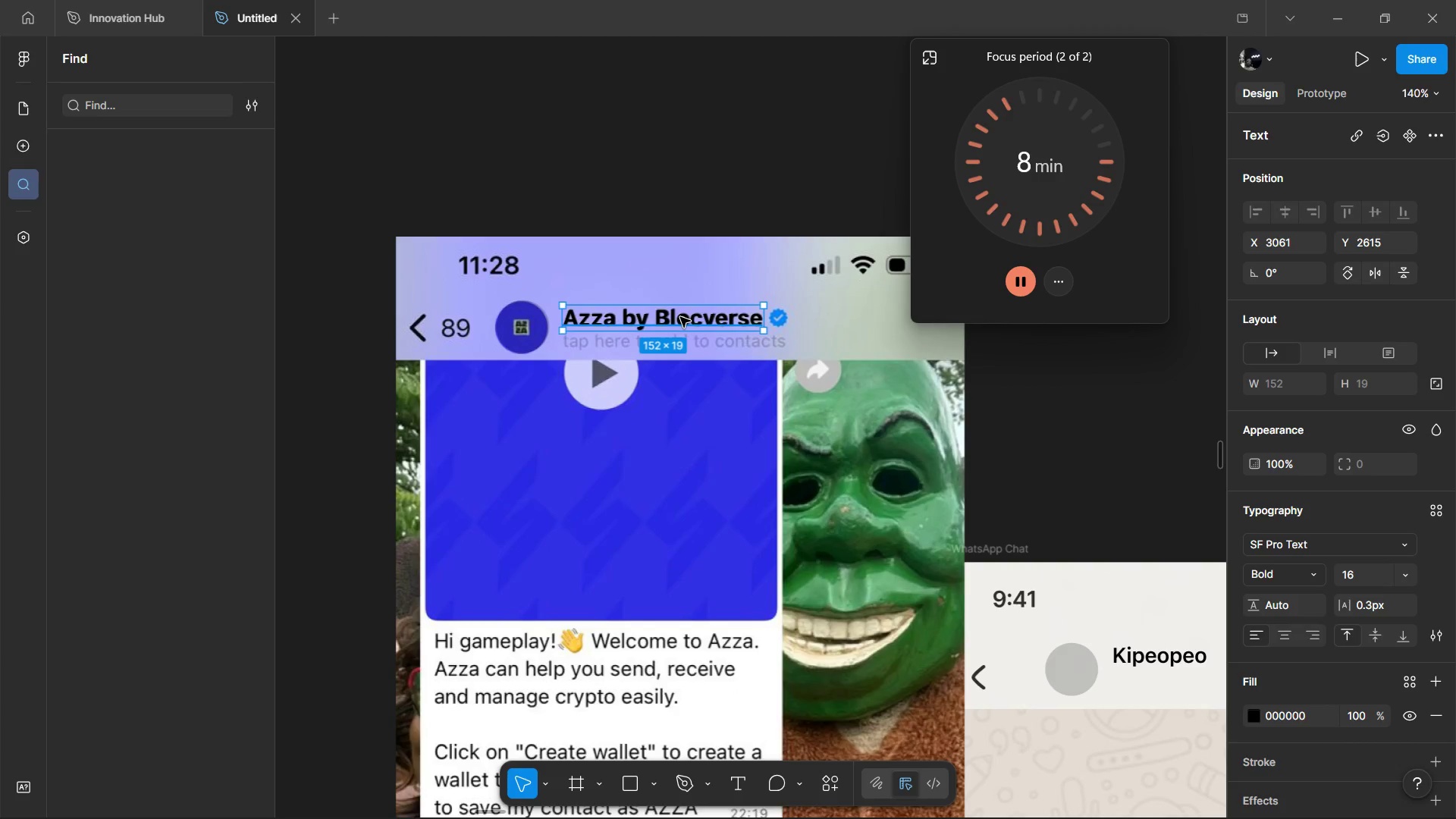 
left_click_drag(start_coordinate=[680, 317], to_coordinate=[680, 340])
 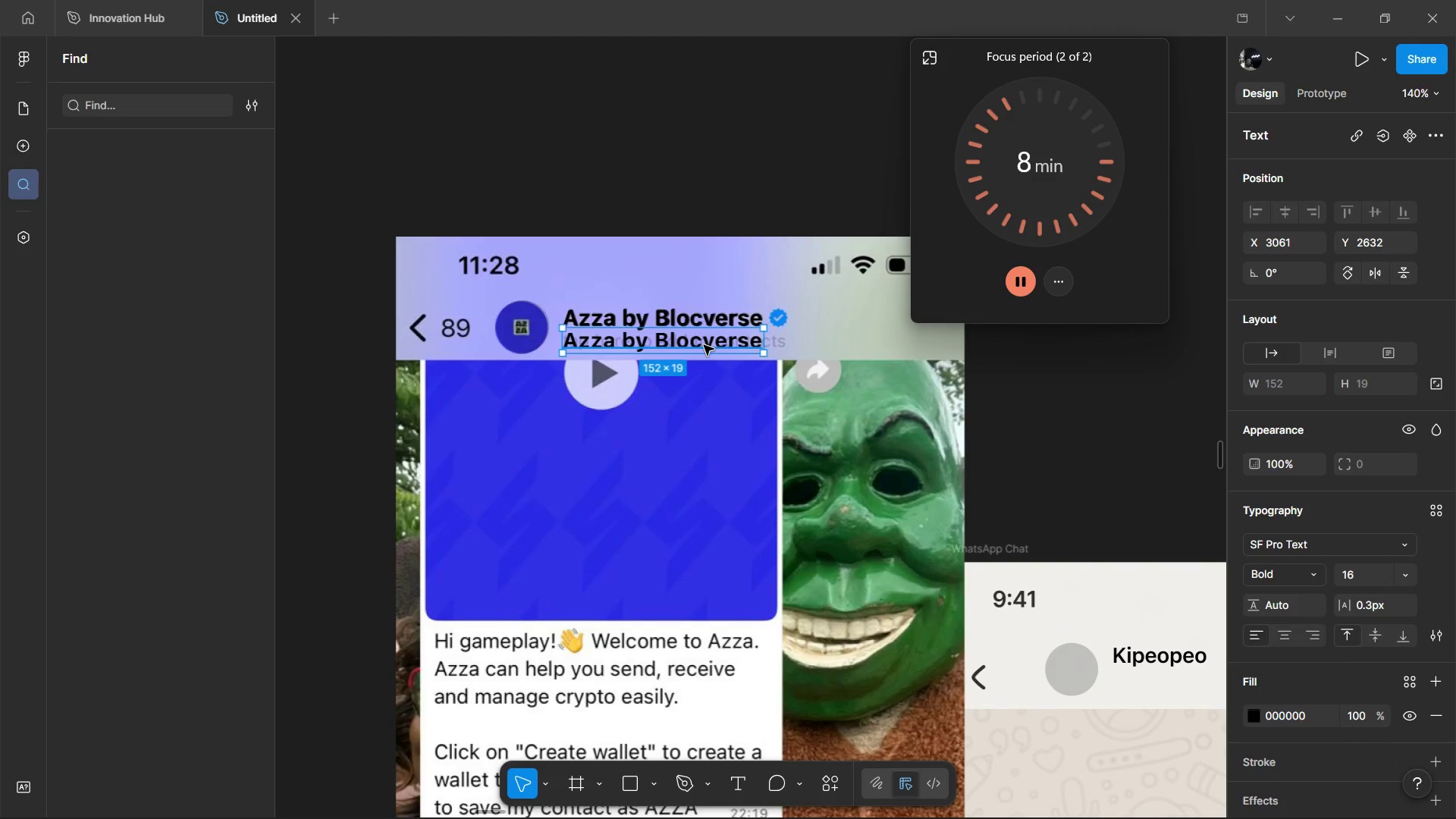 
double_click([704, 345])
 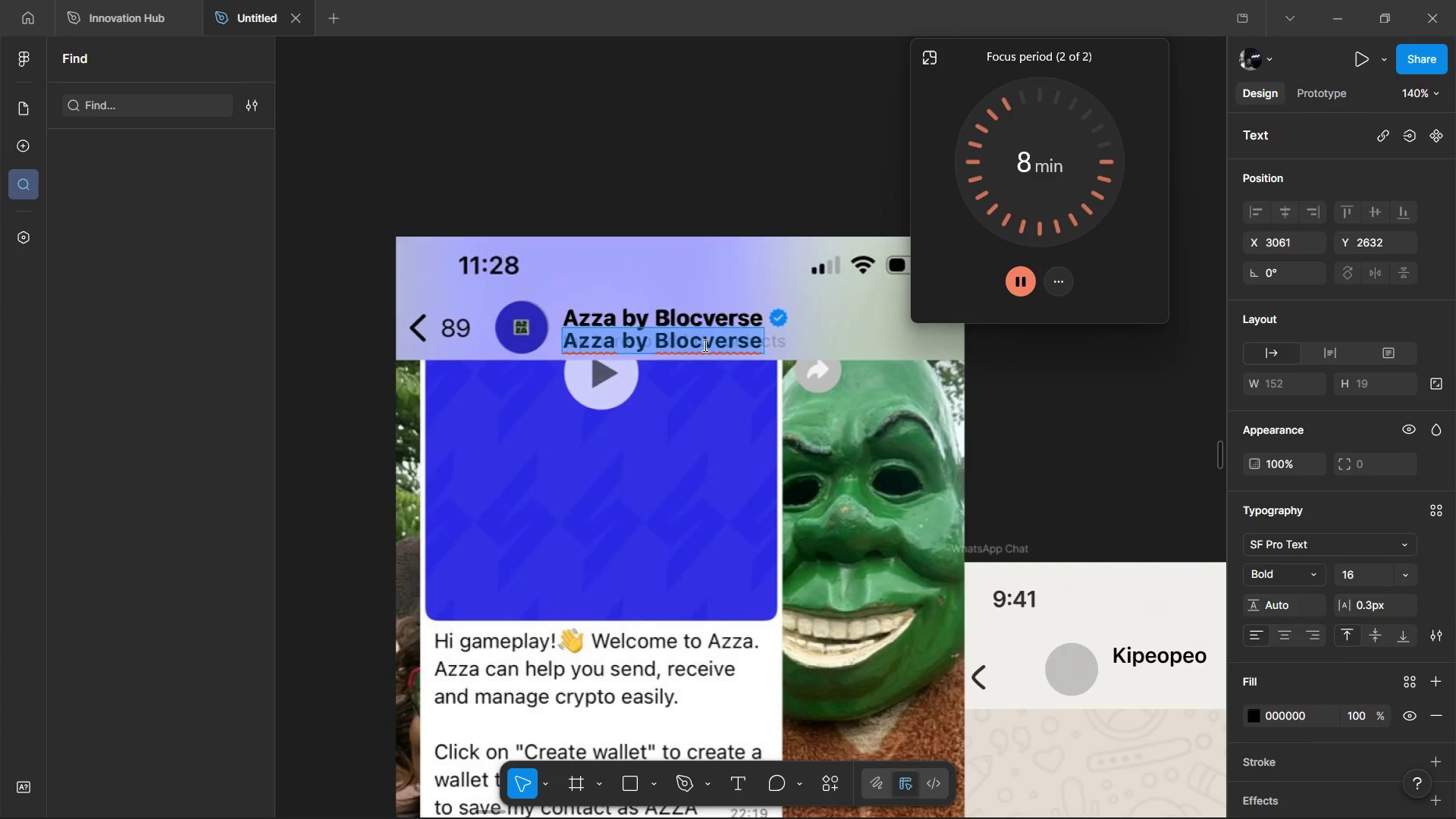 
hold_key(key=ShiftLeft, duration=0.67)
 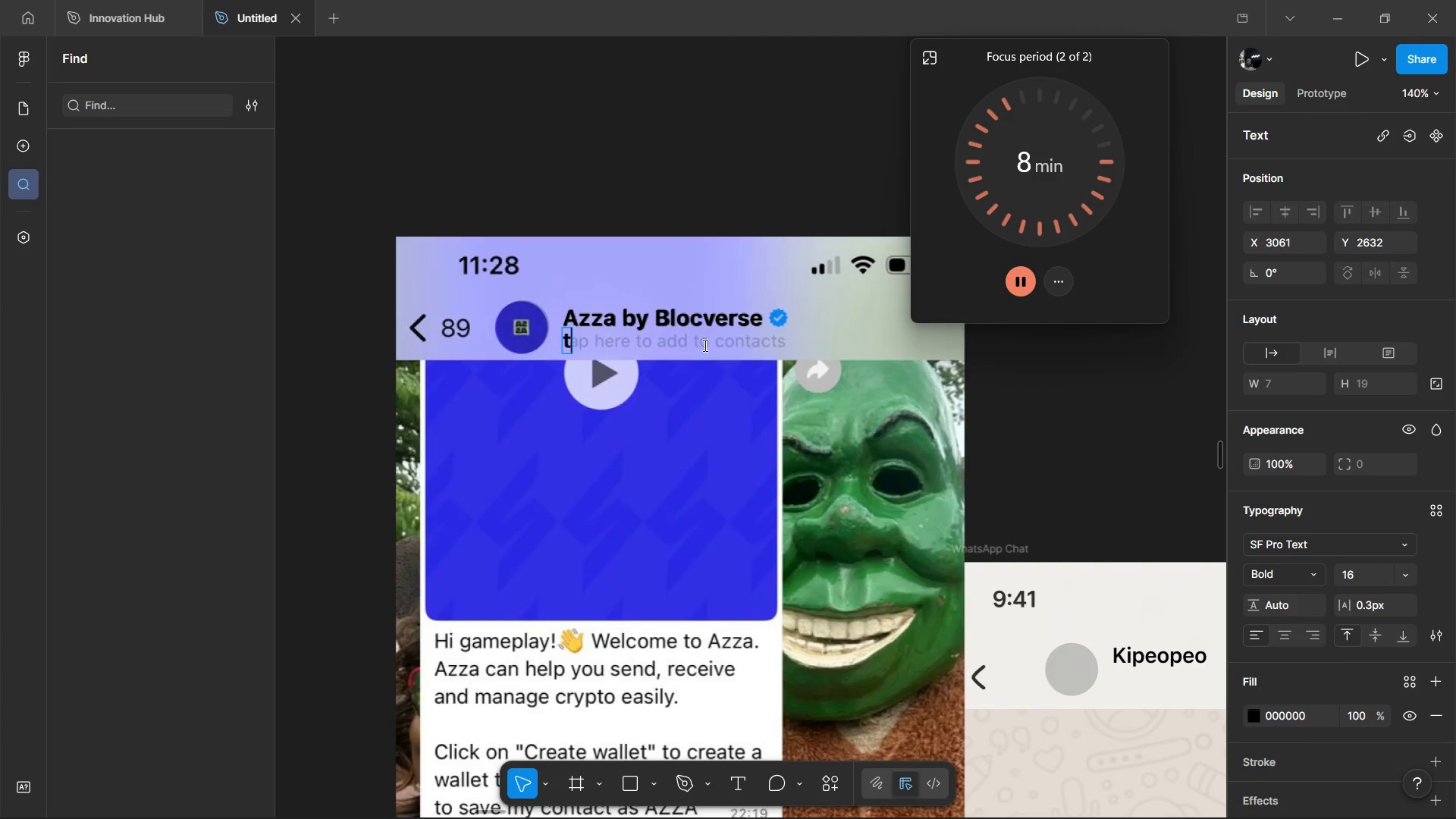 
type(tap herer)
key(Backspace)
type( to add to cintacts)
 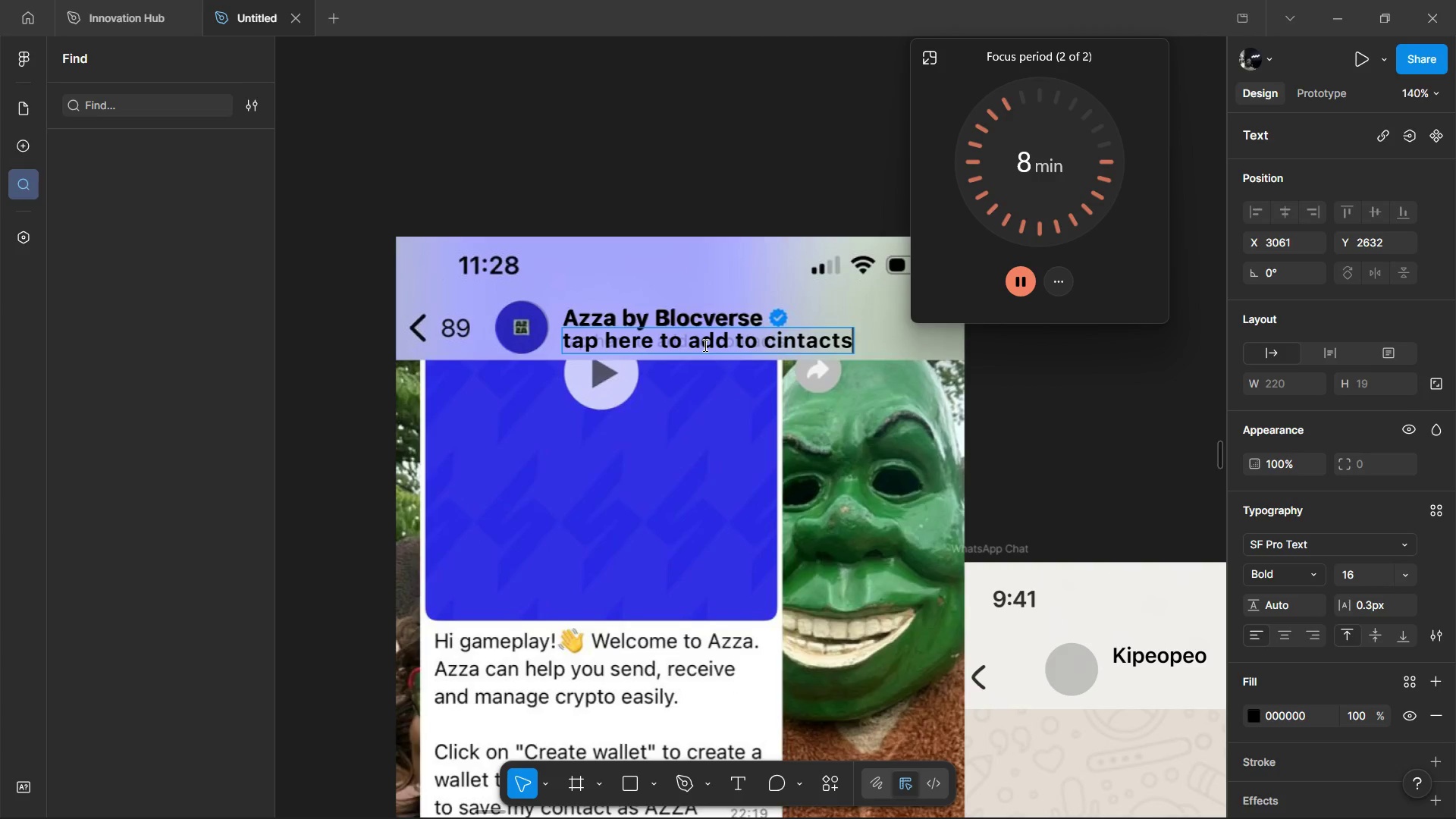 
key(Control+Backspace)
 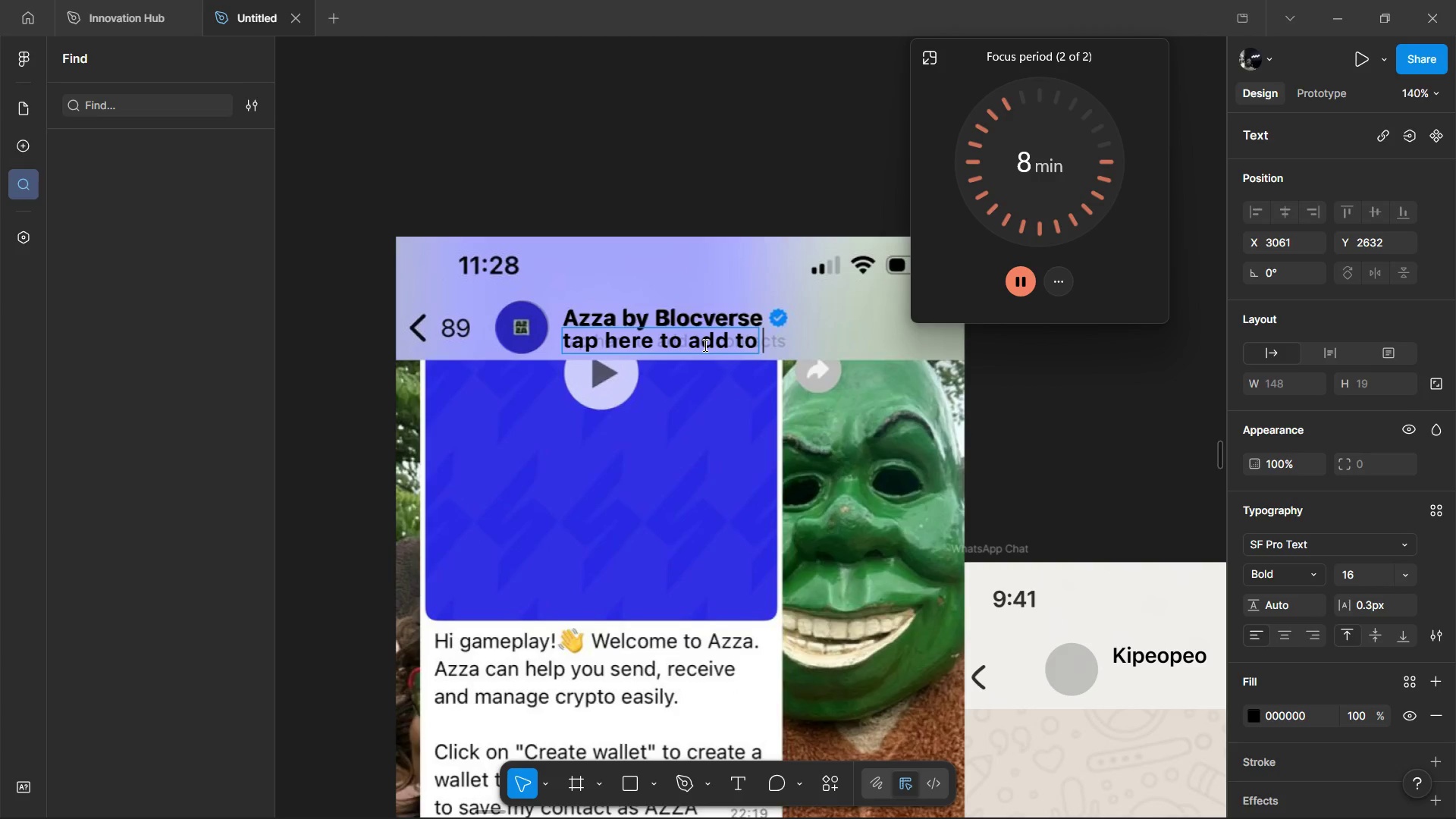 
type(contacts)
 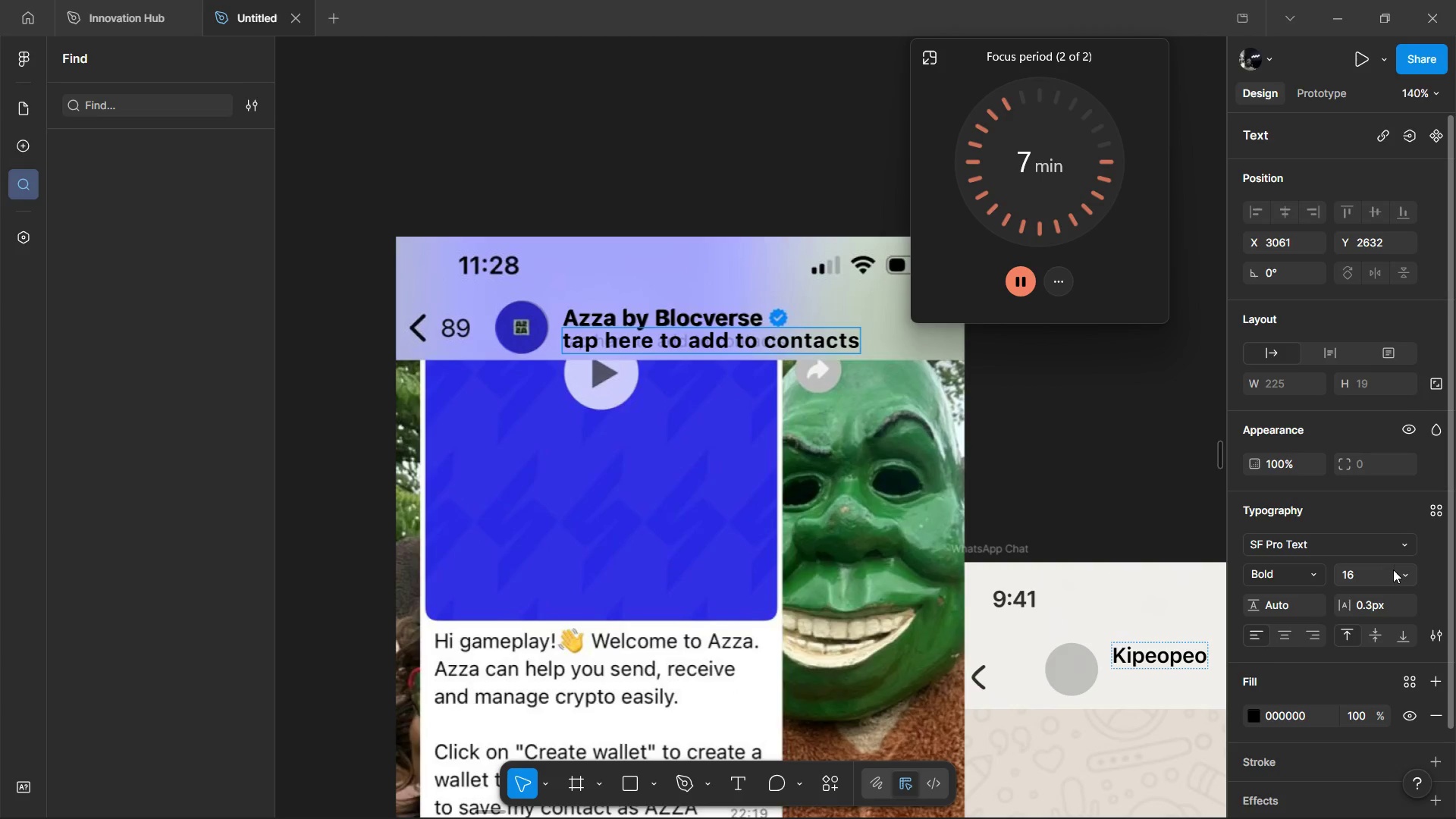 
double_click([1400, 571])
 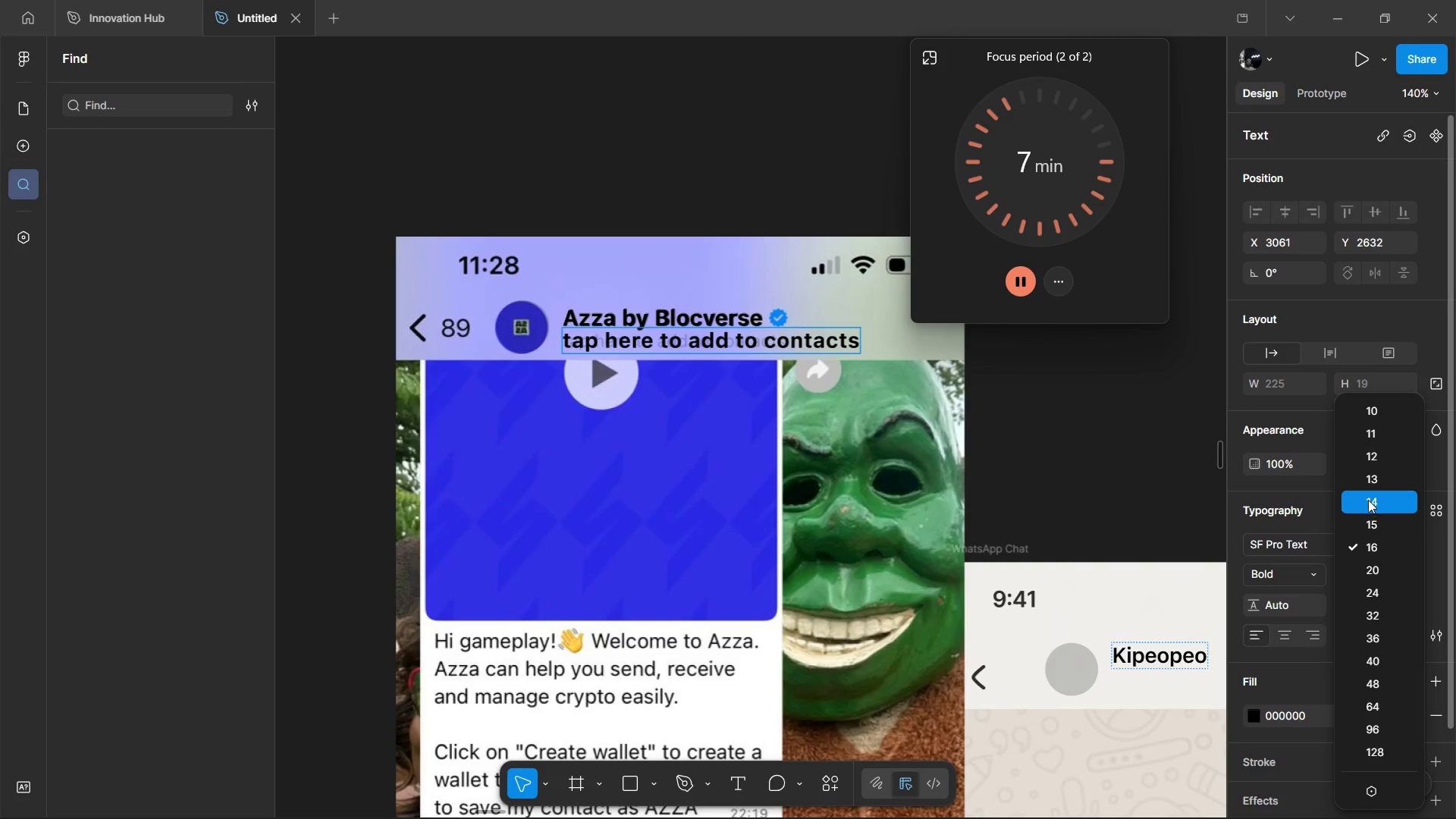 
left_click([1368, 497])
 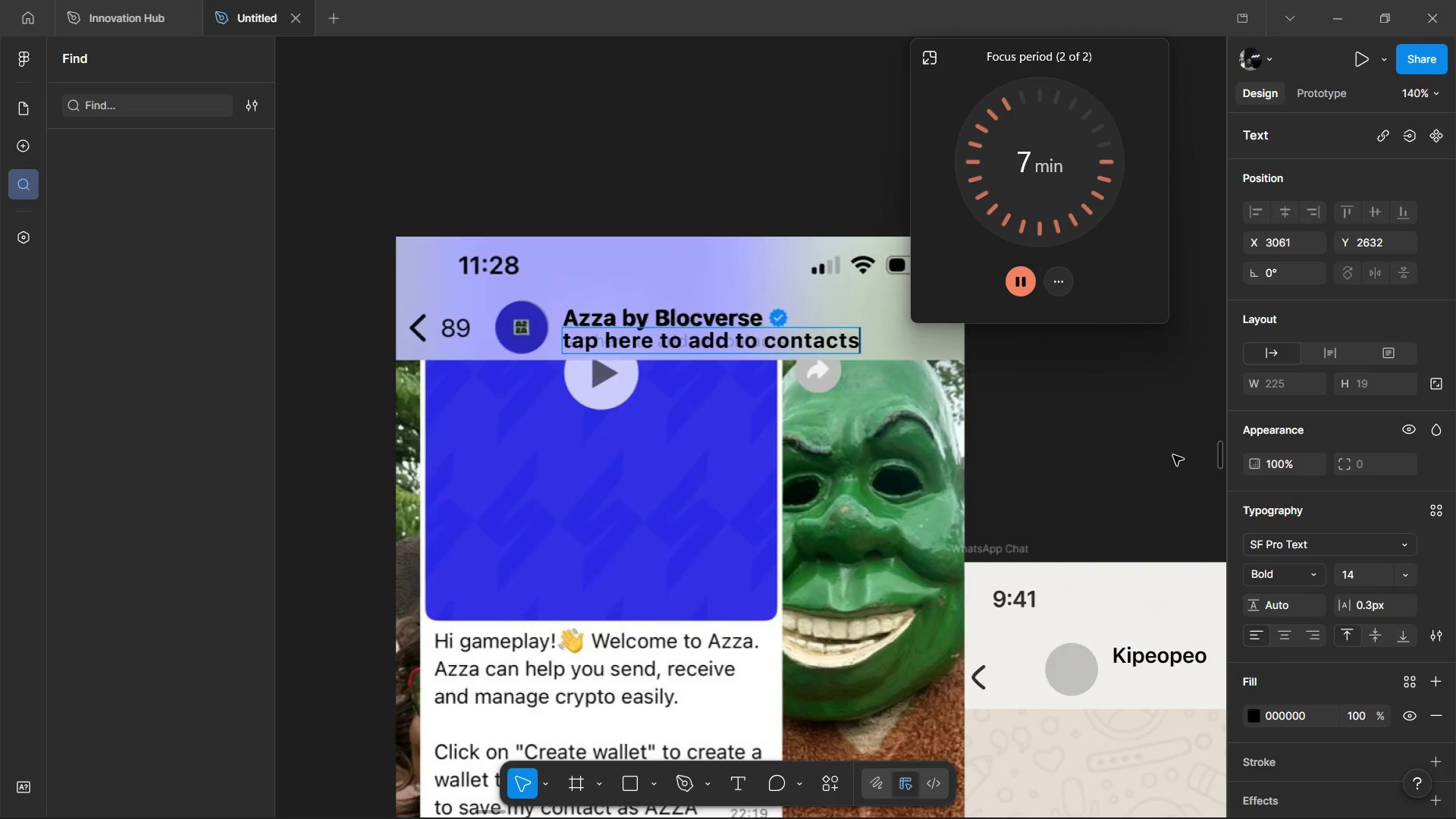 
left_click([1173, 455])
 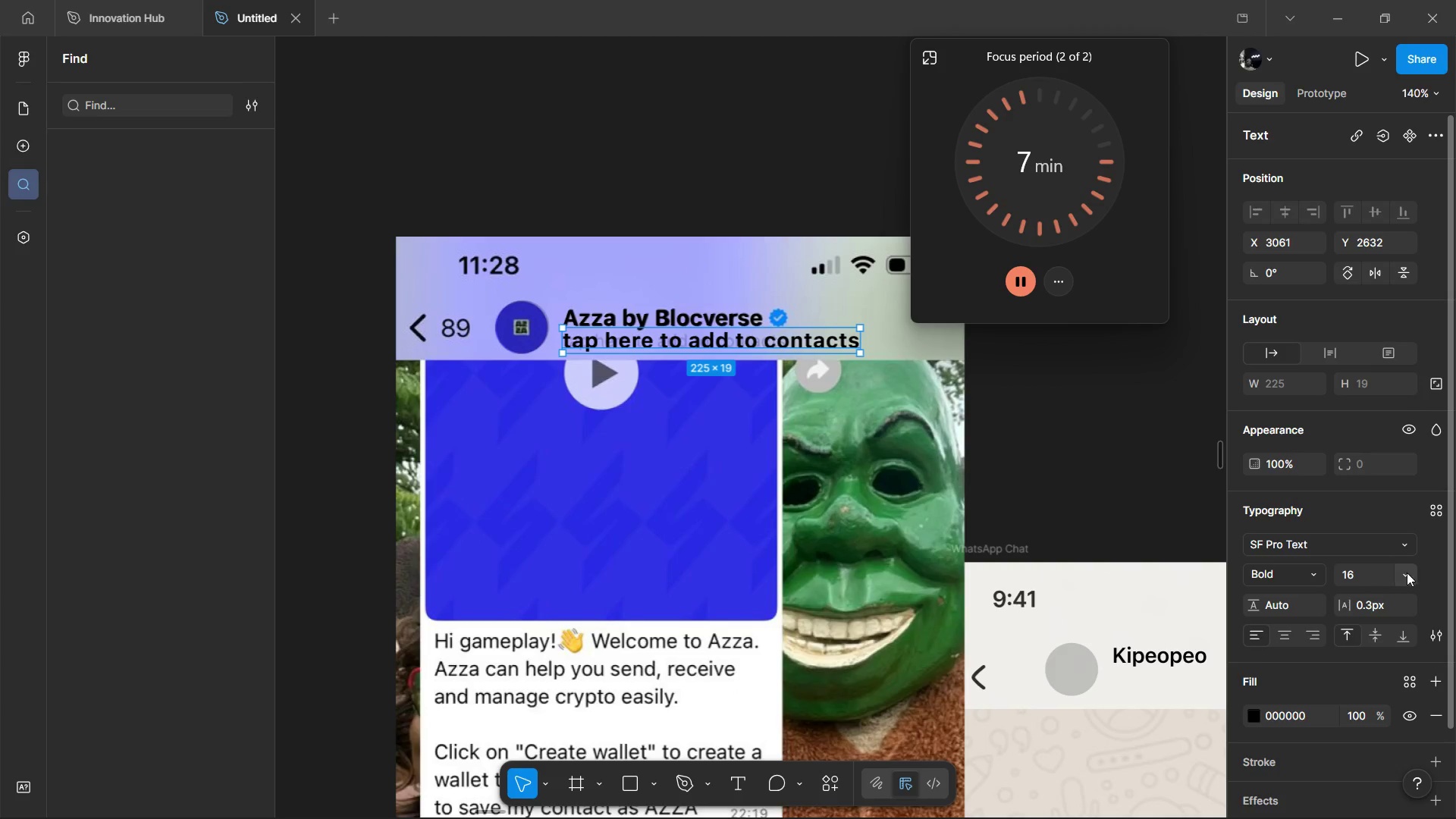 
left_click([1403, 573])
 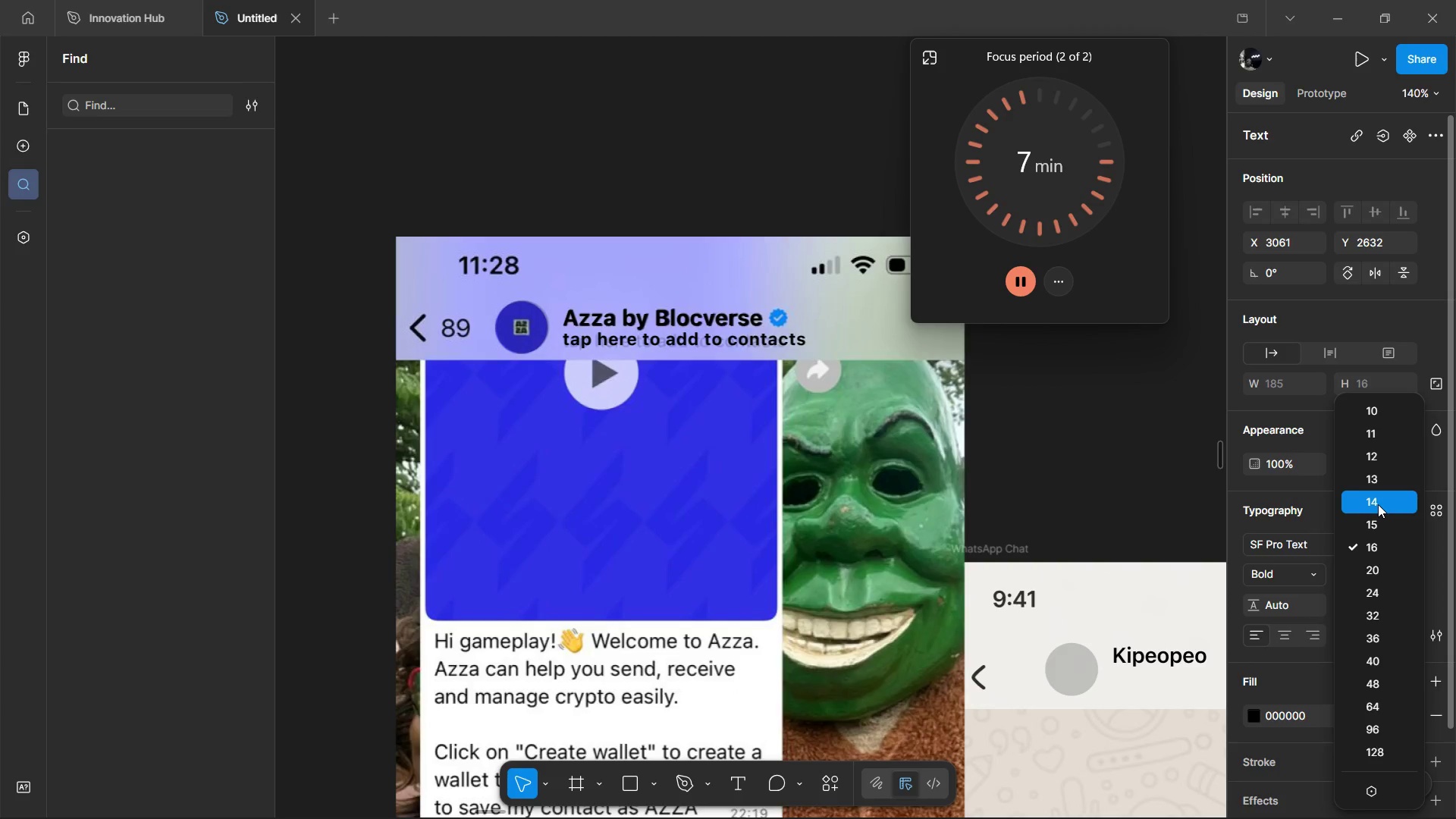 
left_click([1378, 504])
 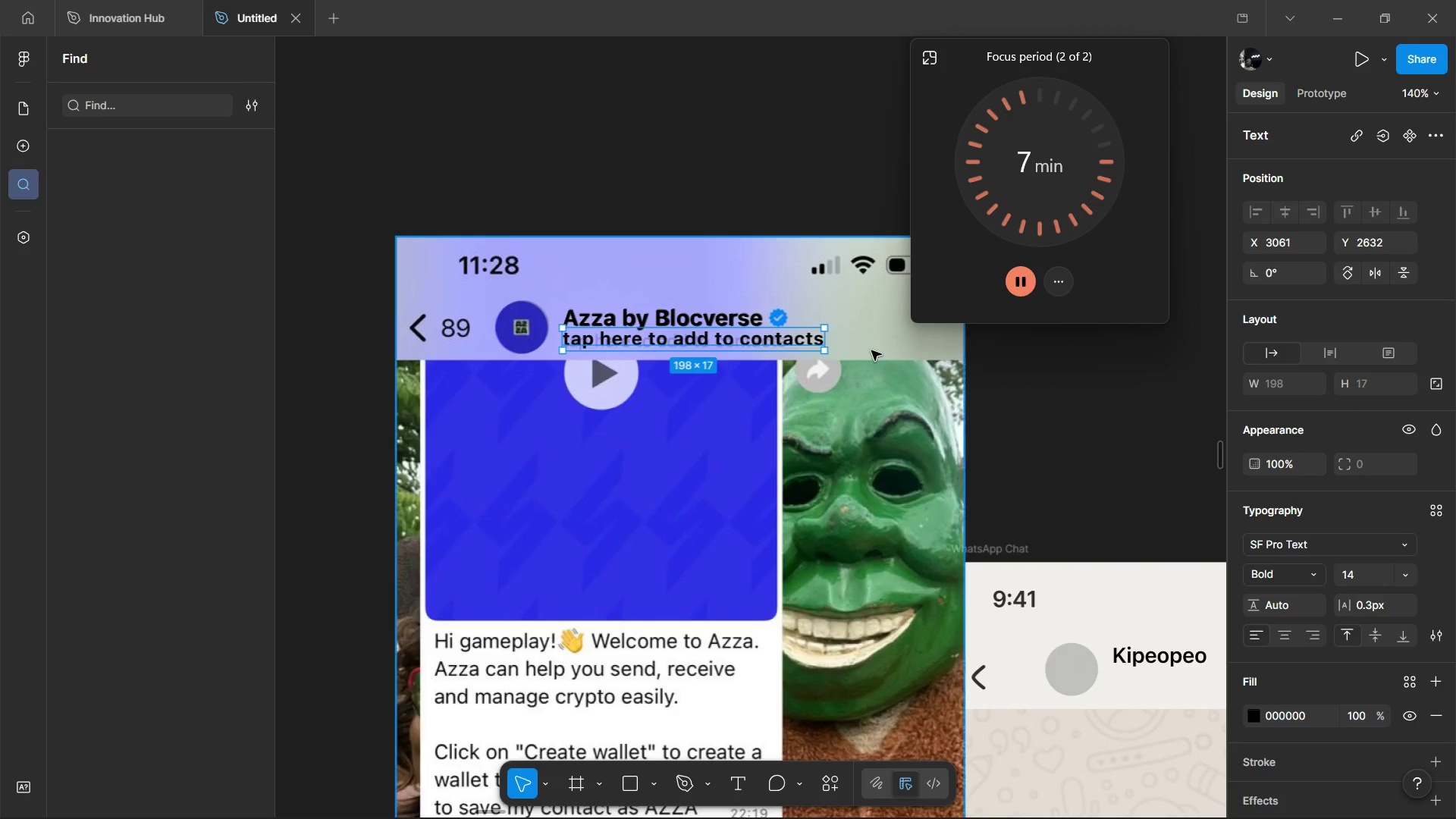 
hold_key(key=ControlLeft, duration=1.5)
 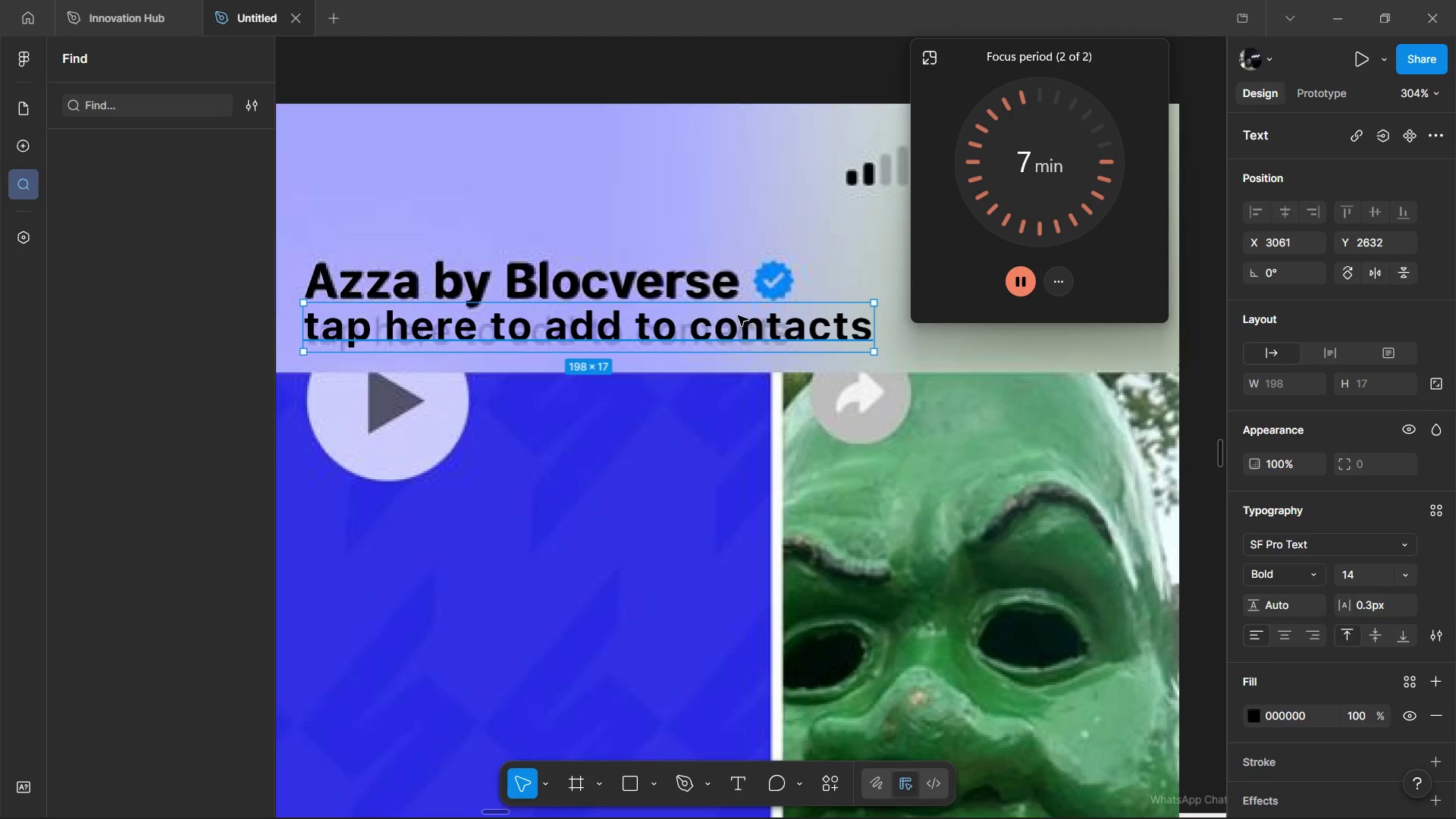 
hold_key(key=ControlLeft, duration=0.42)
 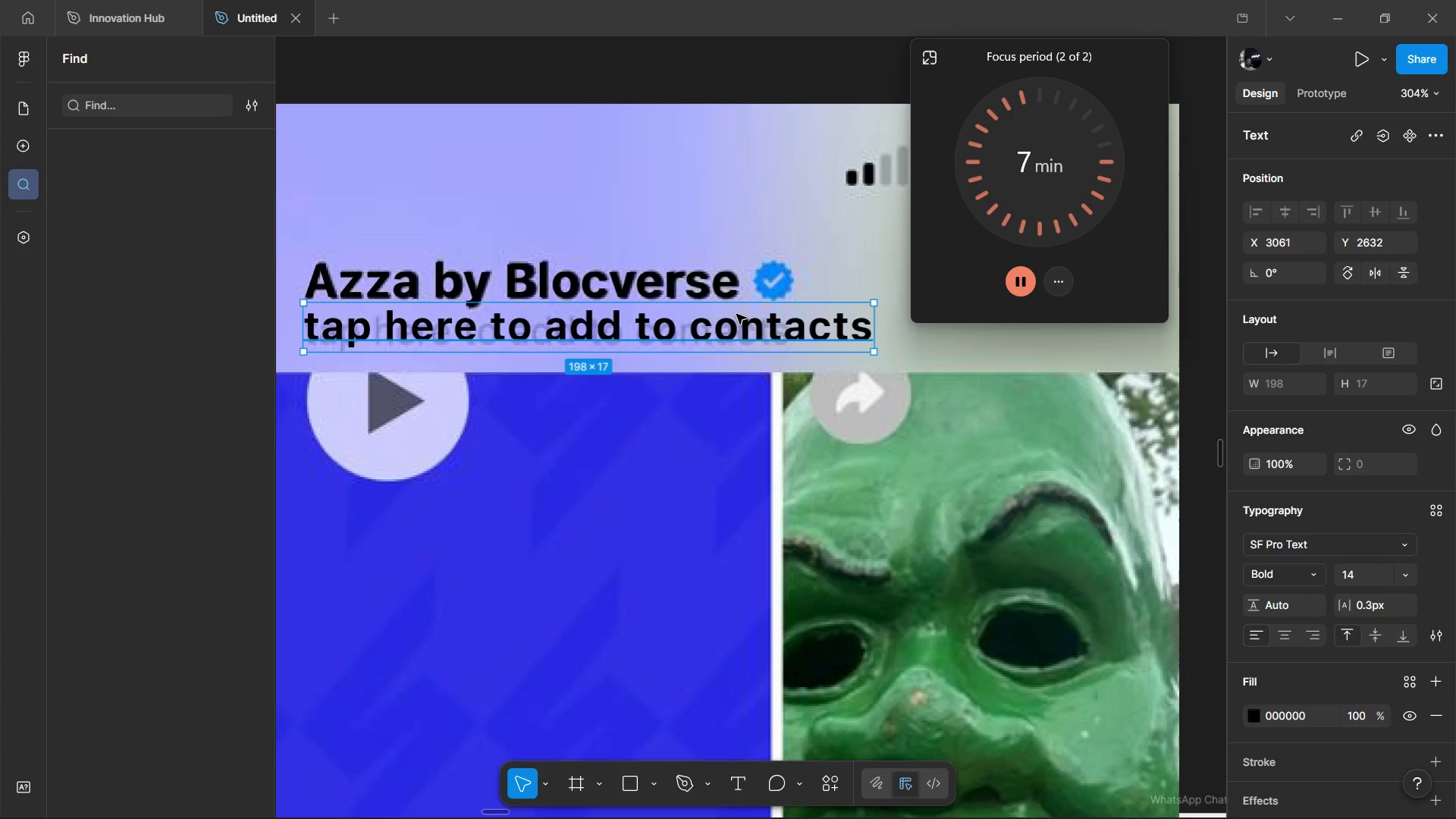 
left_click_drag(start_coordinate=[736, 314], to_coordinate=[736, 350])
 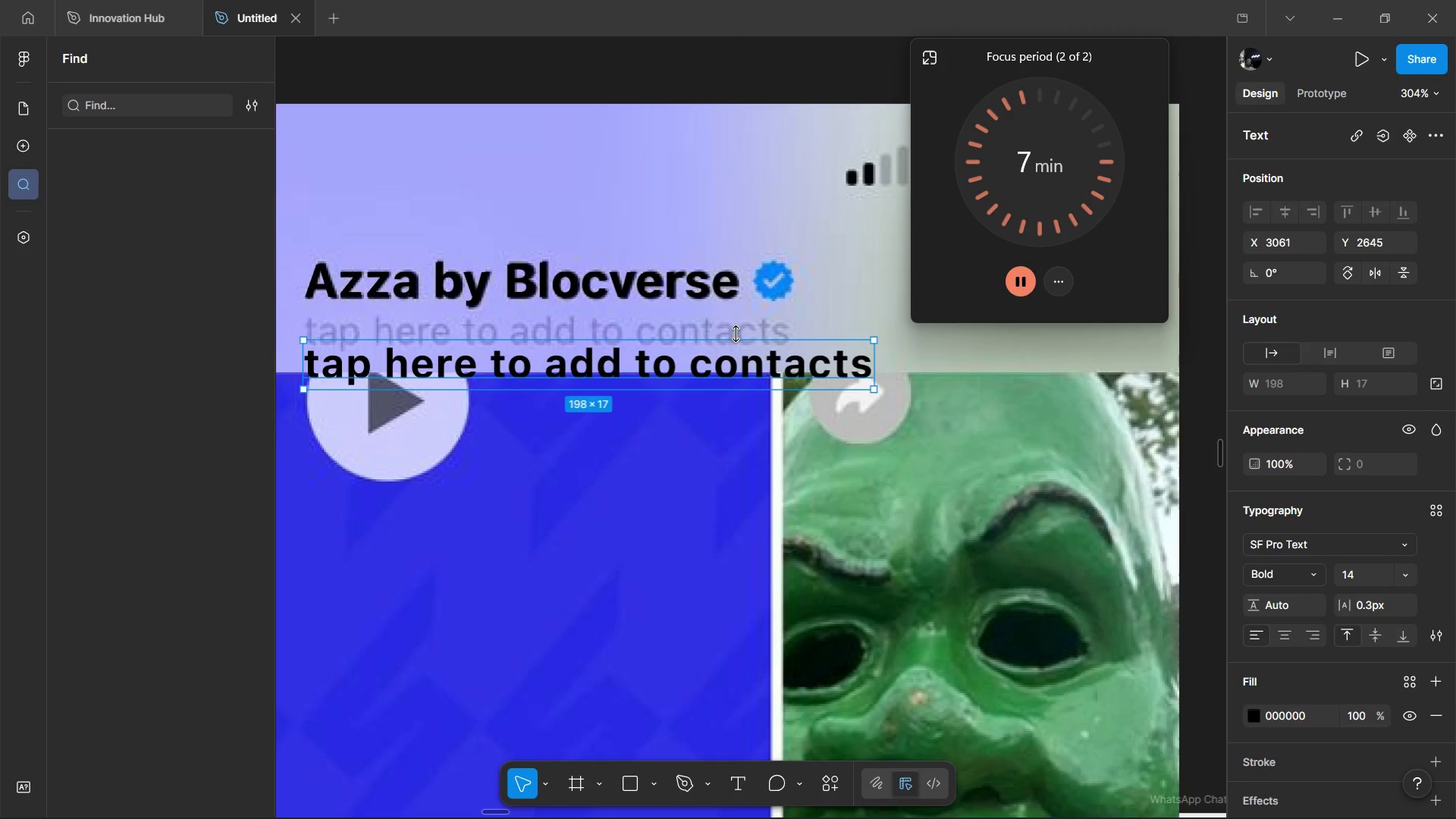 
scroll: coordinate [783, 350], scroll_direction: up, amount: 5.0
 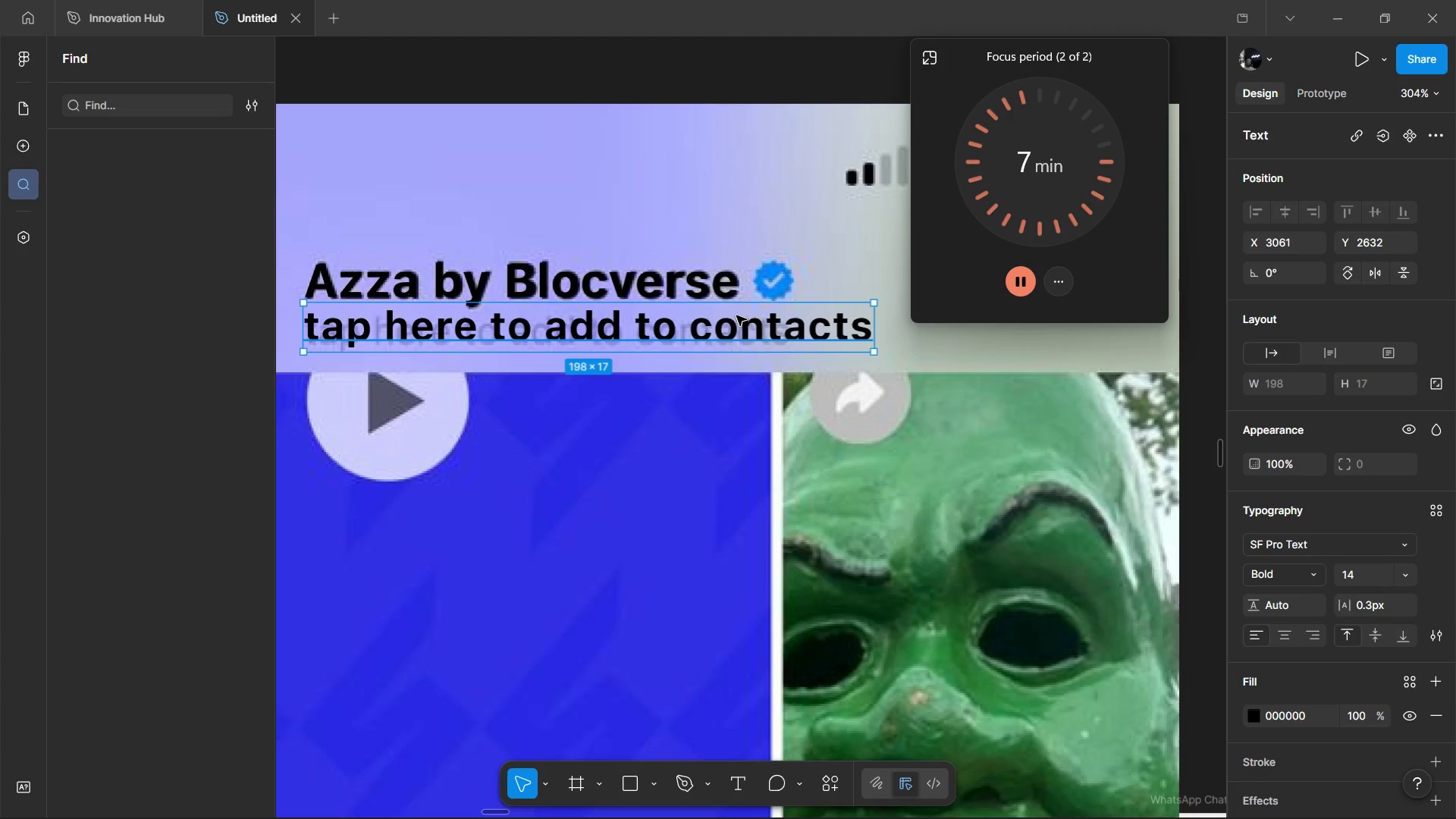 
left_click_drag(start_coordinate=[736, 341], to_coordinate=[736, 328])
 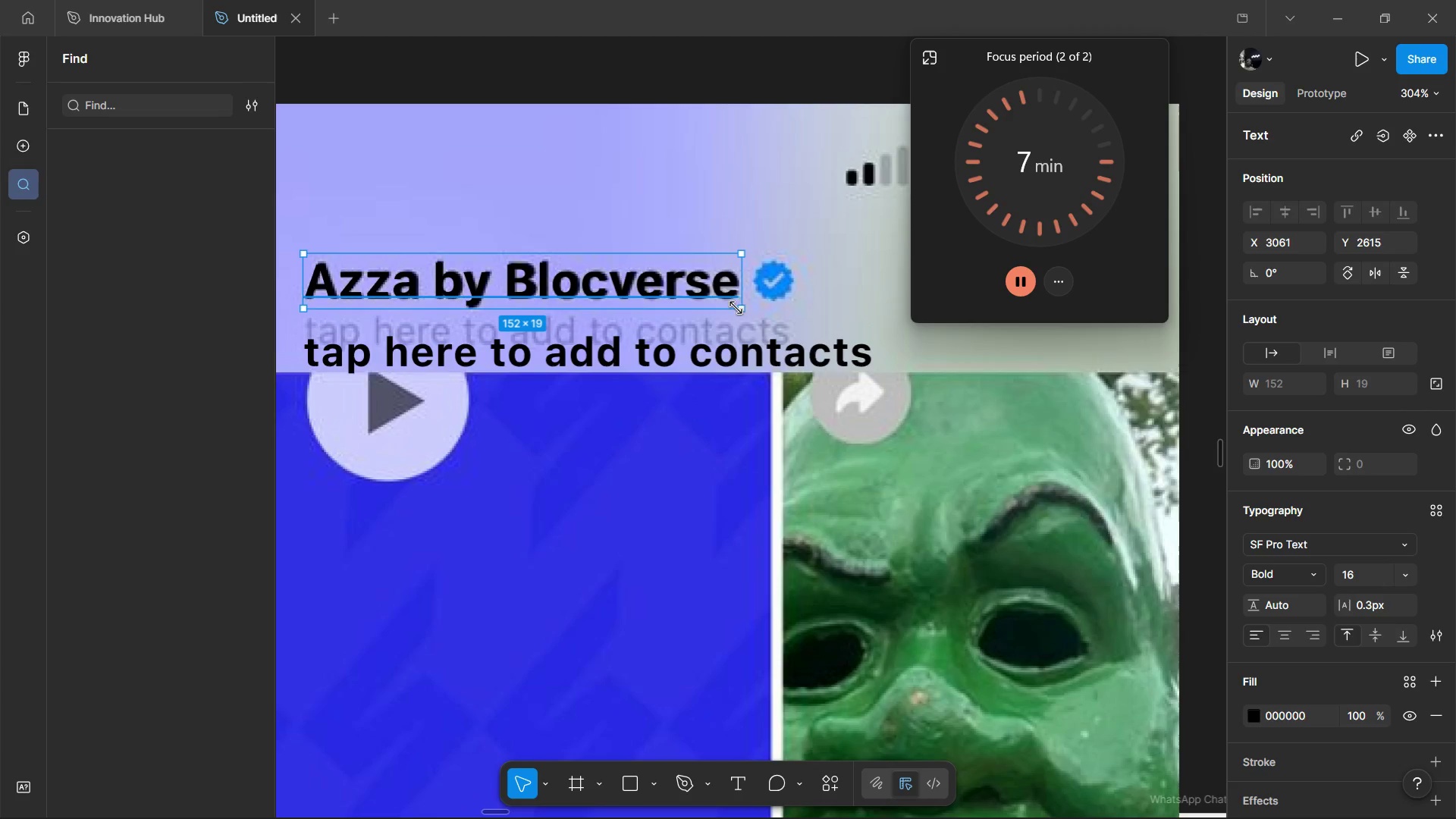 
key(Control+Z)
 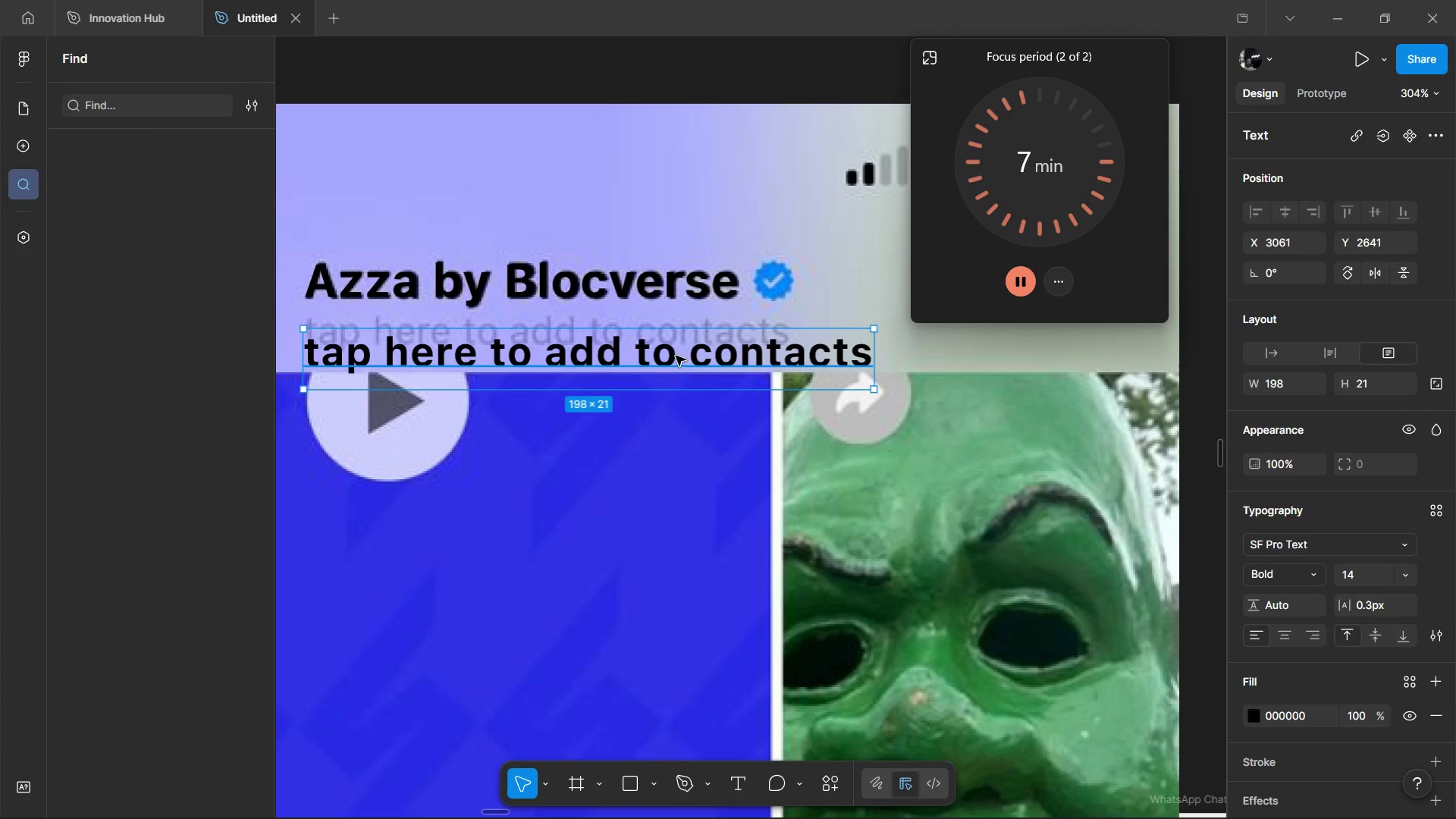 
left_click_drag(start_coordinate=[676, 356], to_coordinate=[679, 334])
 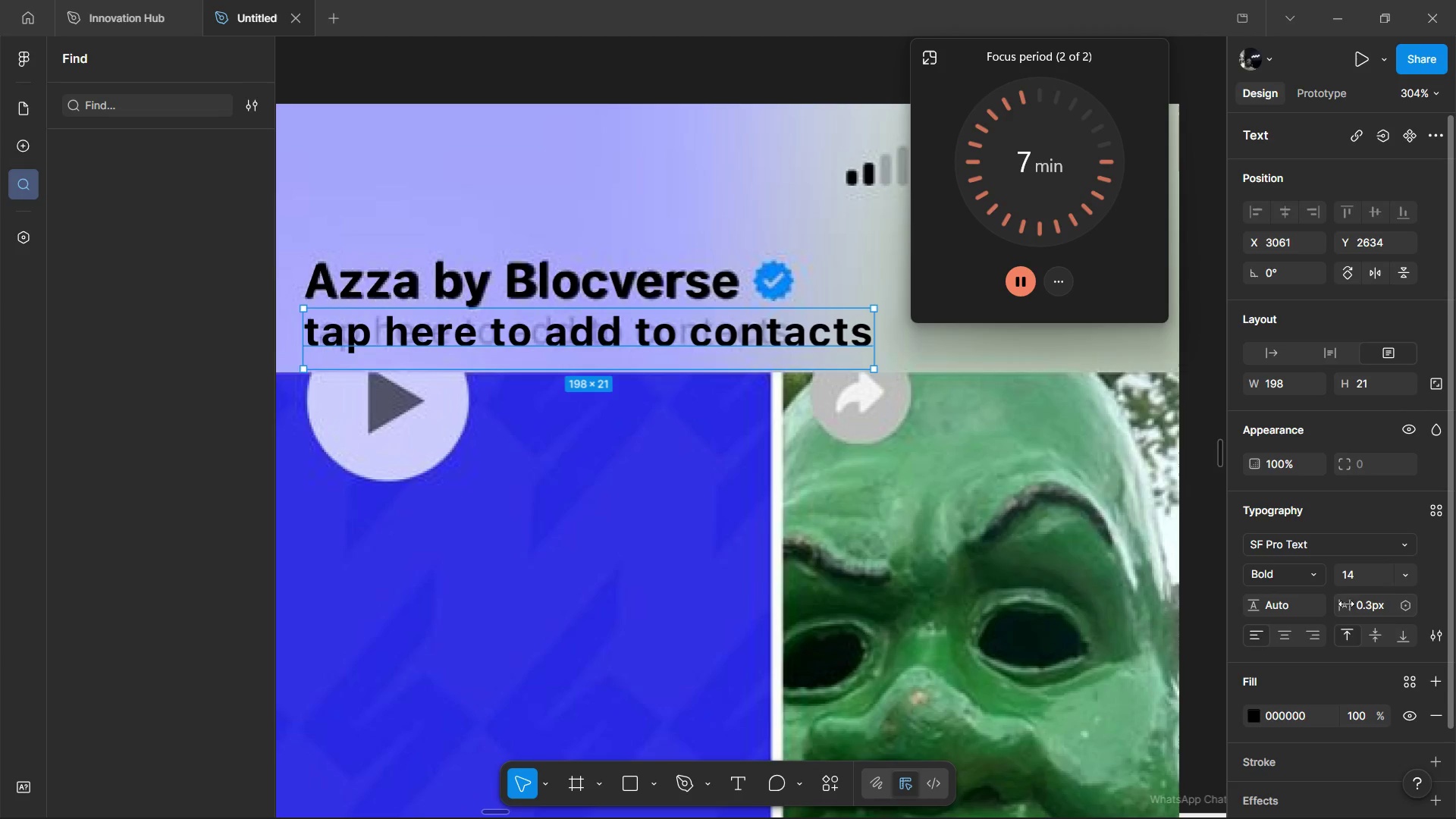 
left_click([1361, 601])
 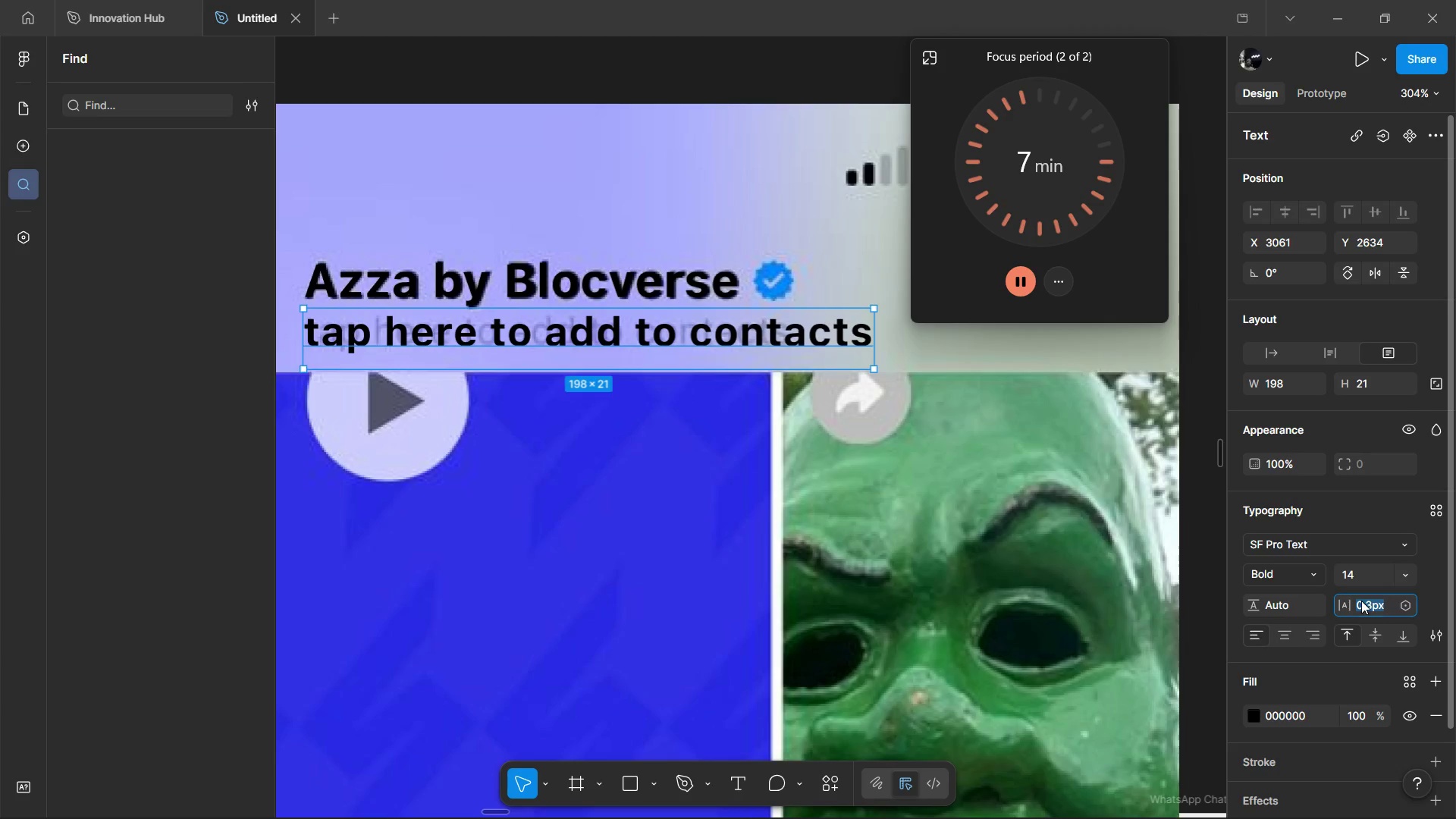 
key(0)
 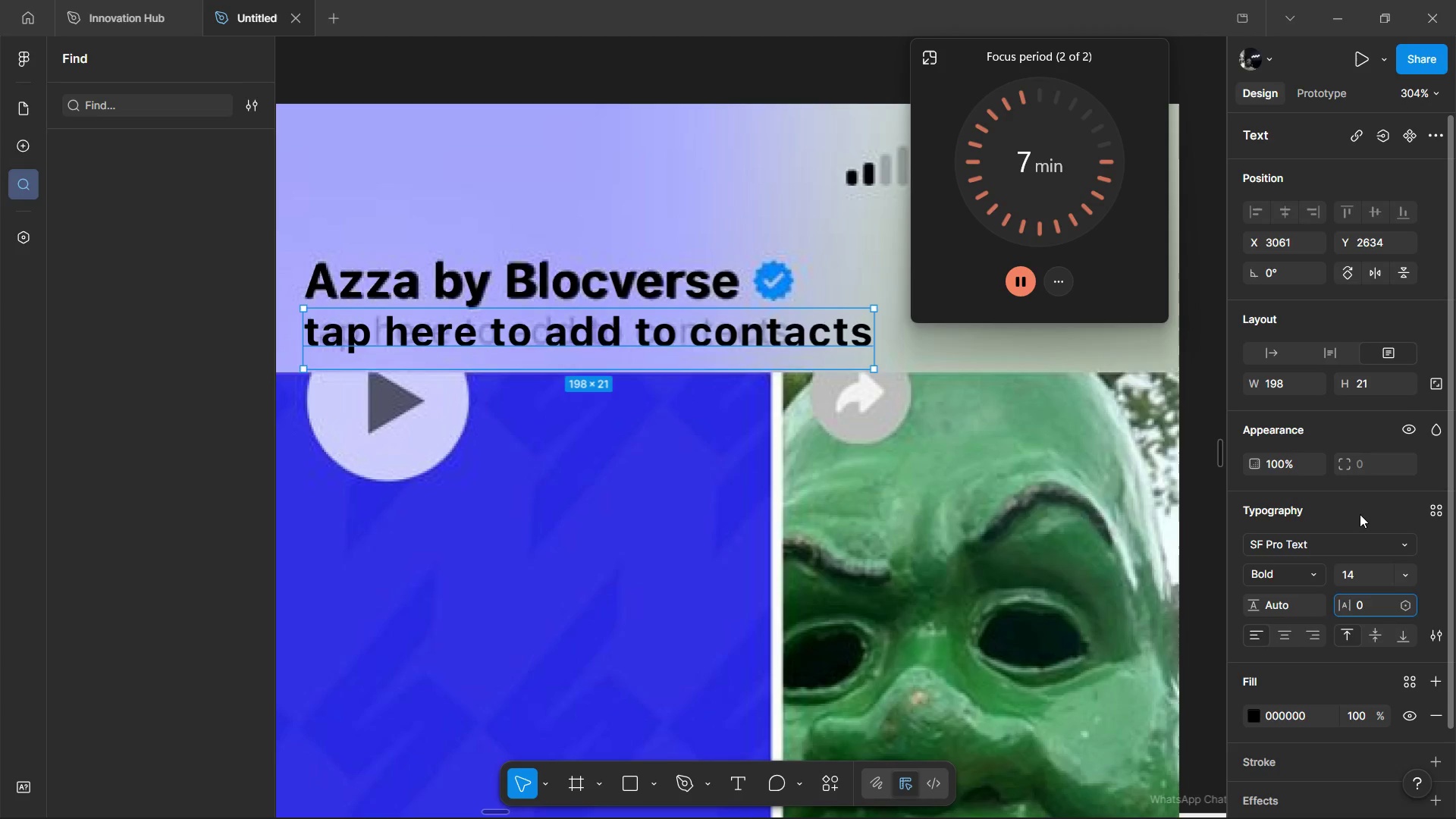 
left_click([1360, 514])
 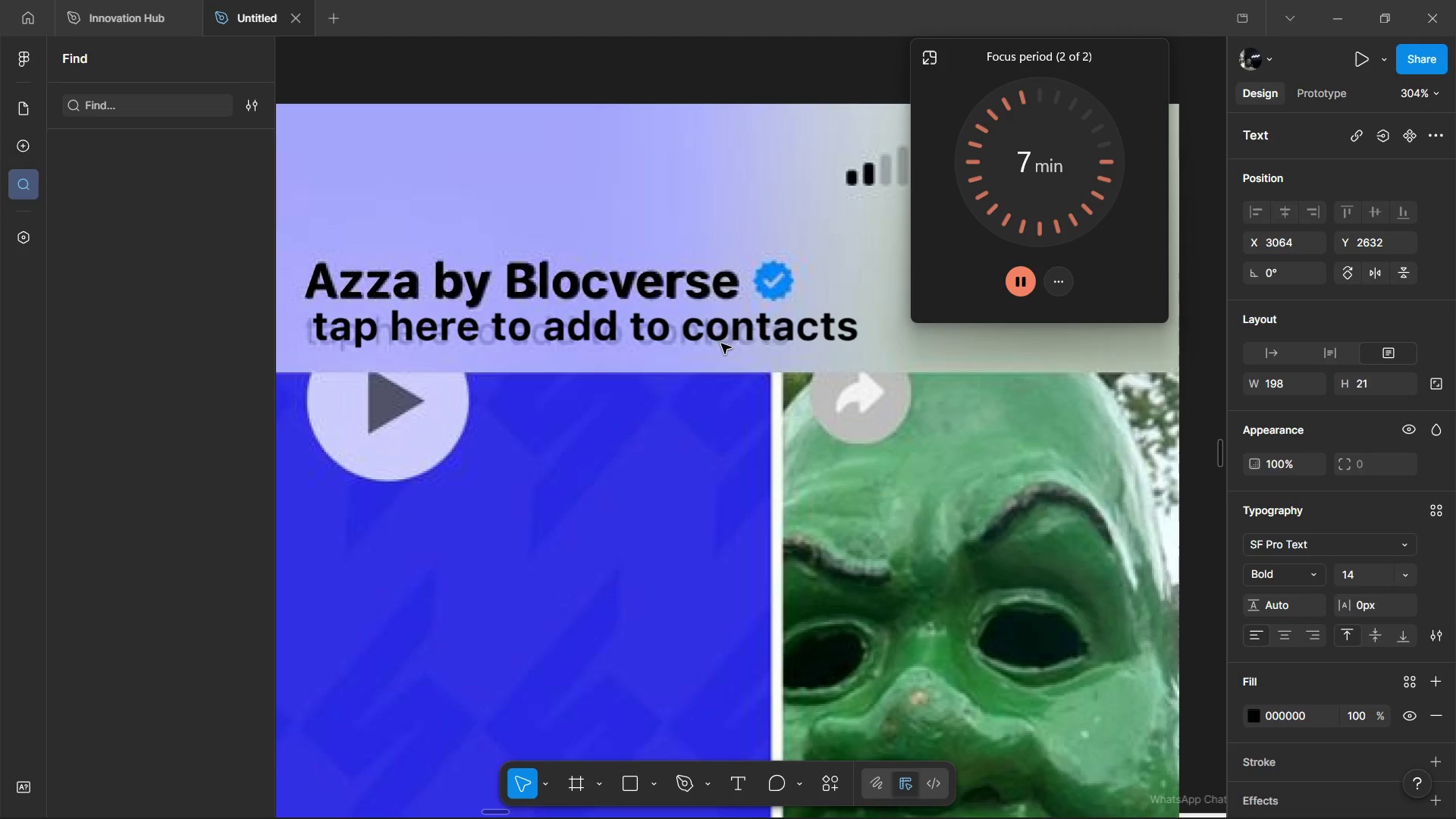 
wait(7.58)
 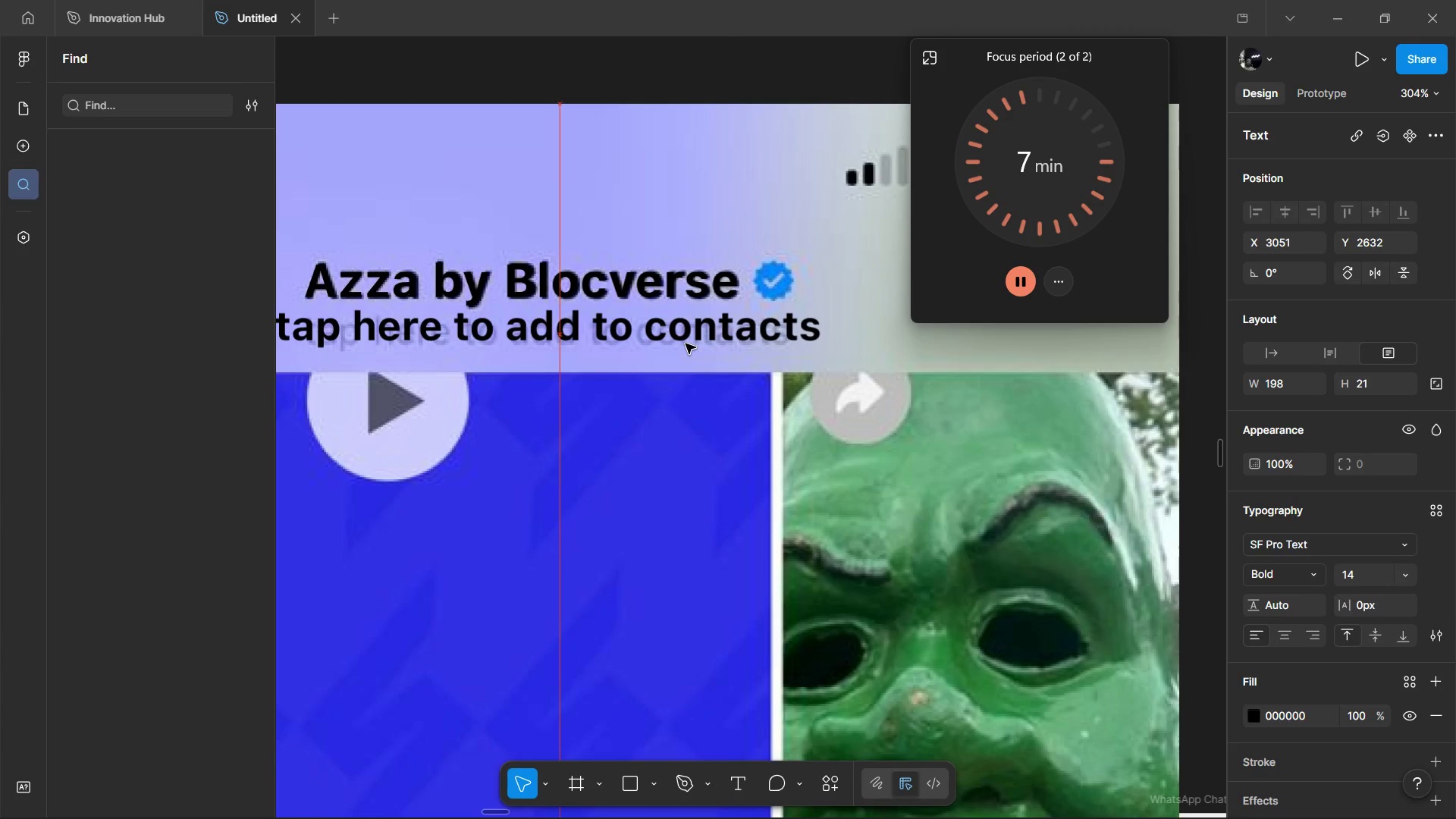 
left_click([1367, 608])
 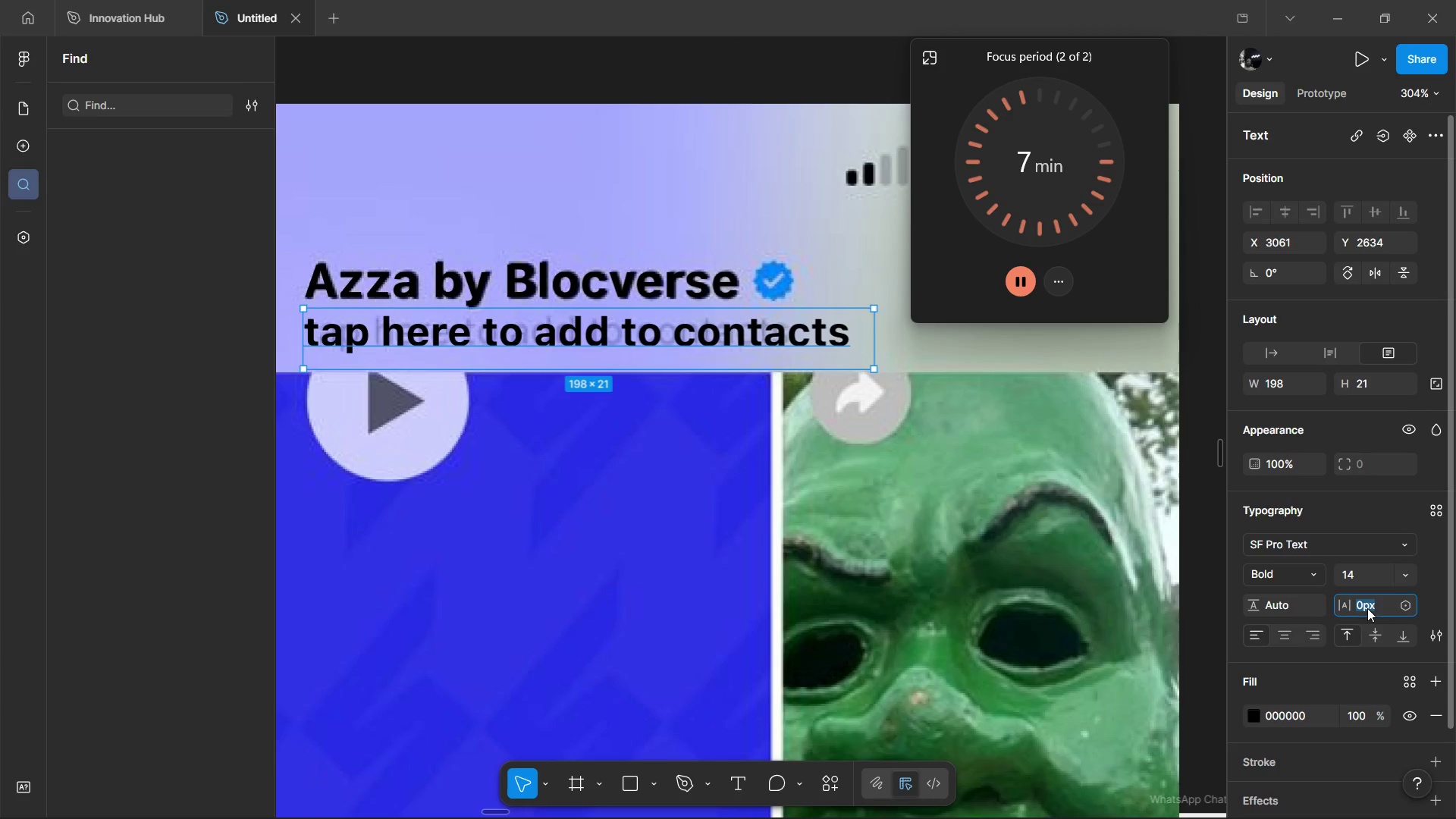 
key(Minus)
 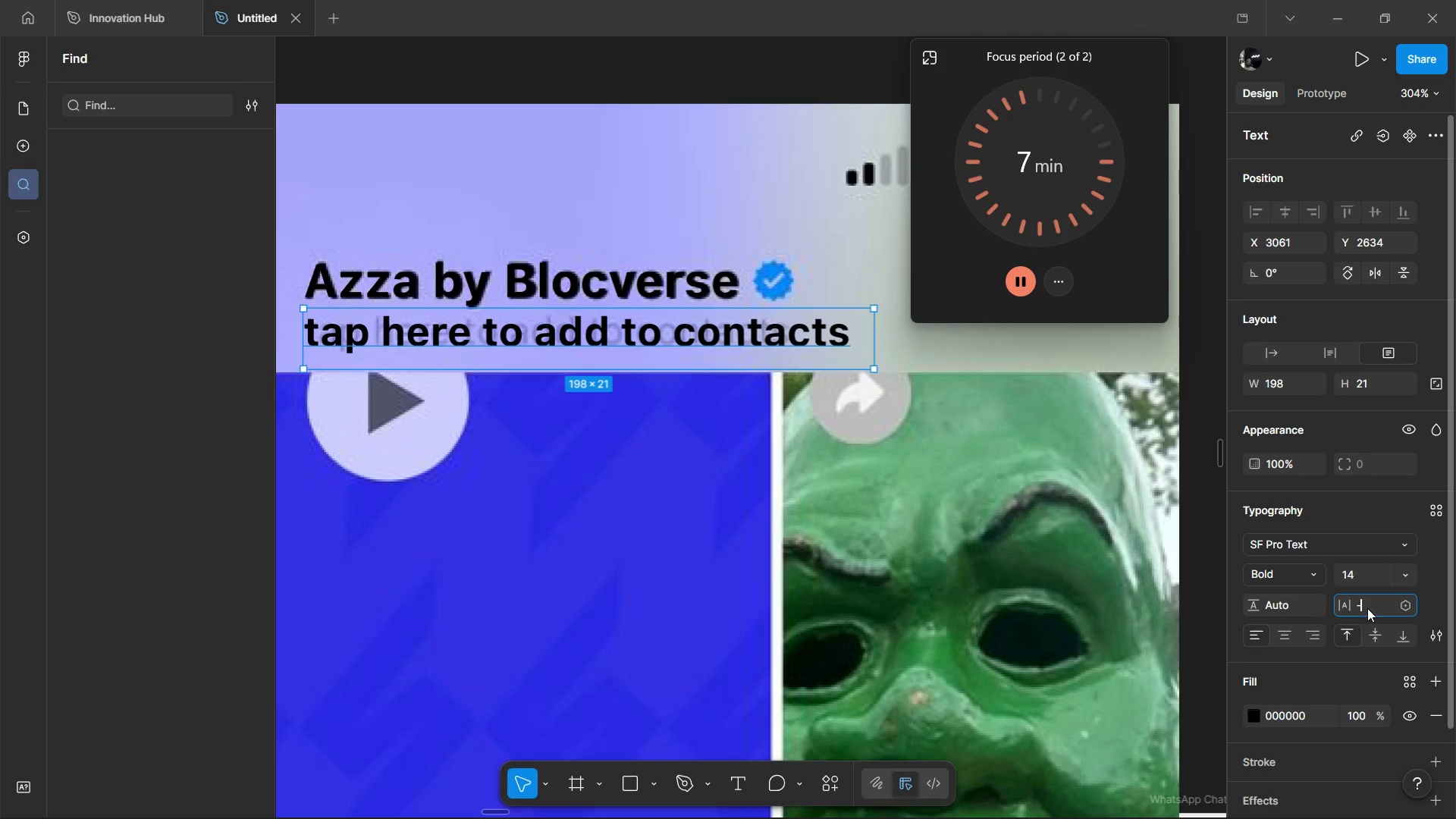 
key(1)
 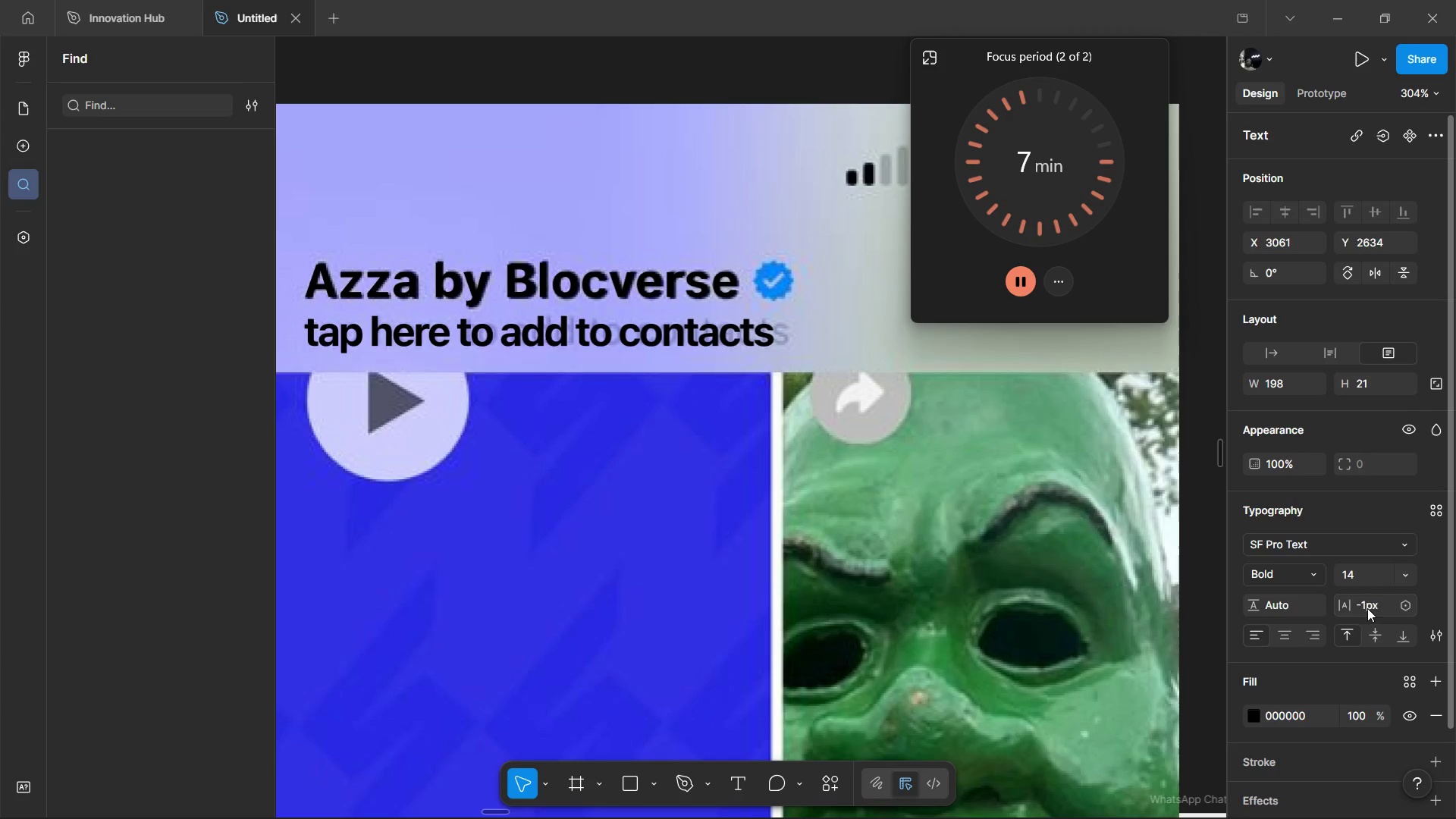 
key(Enter)
 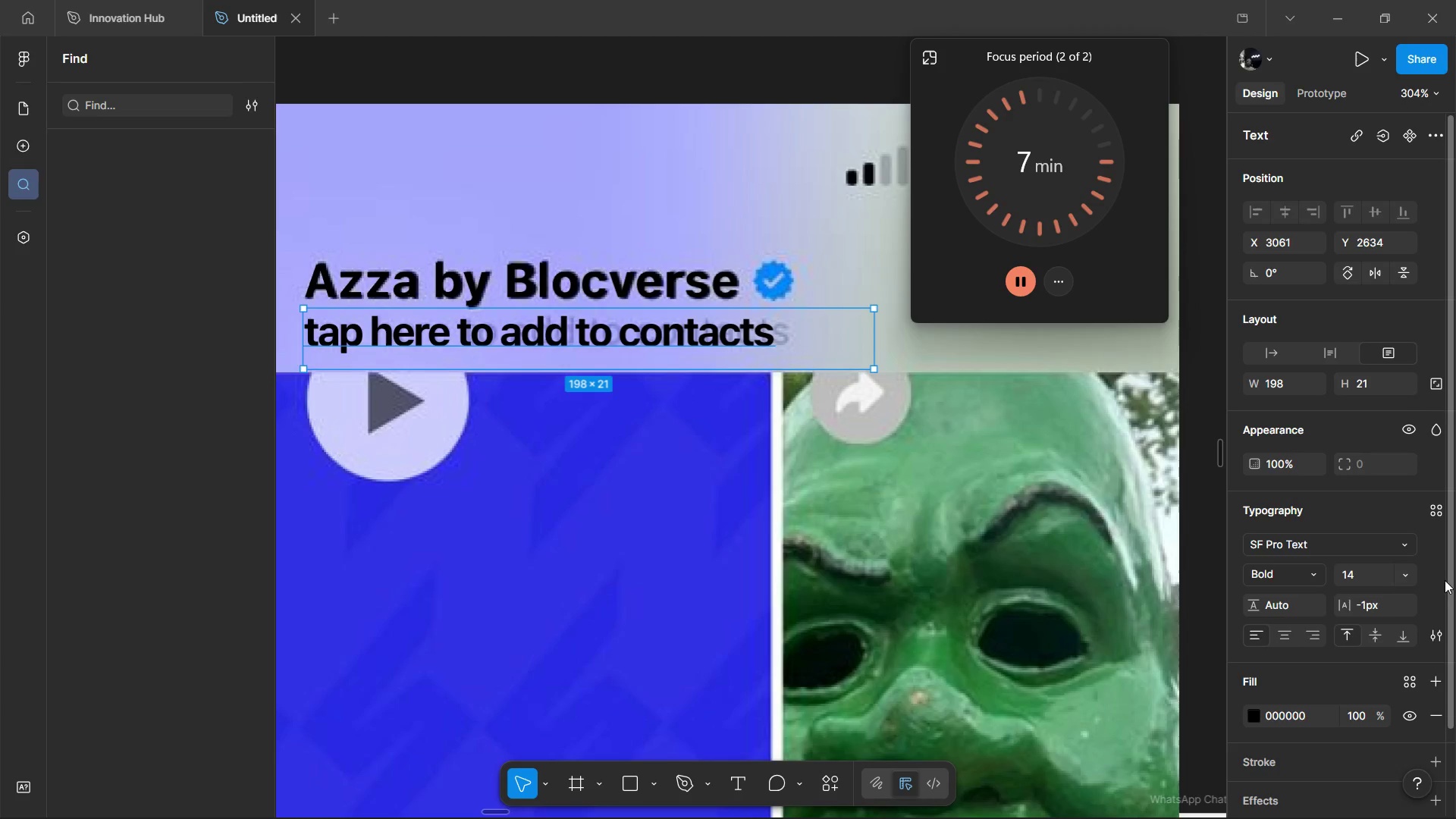 
left_click([1367, 609])
 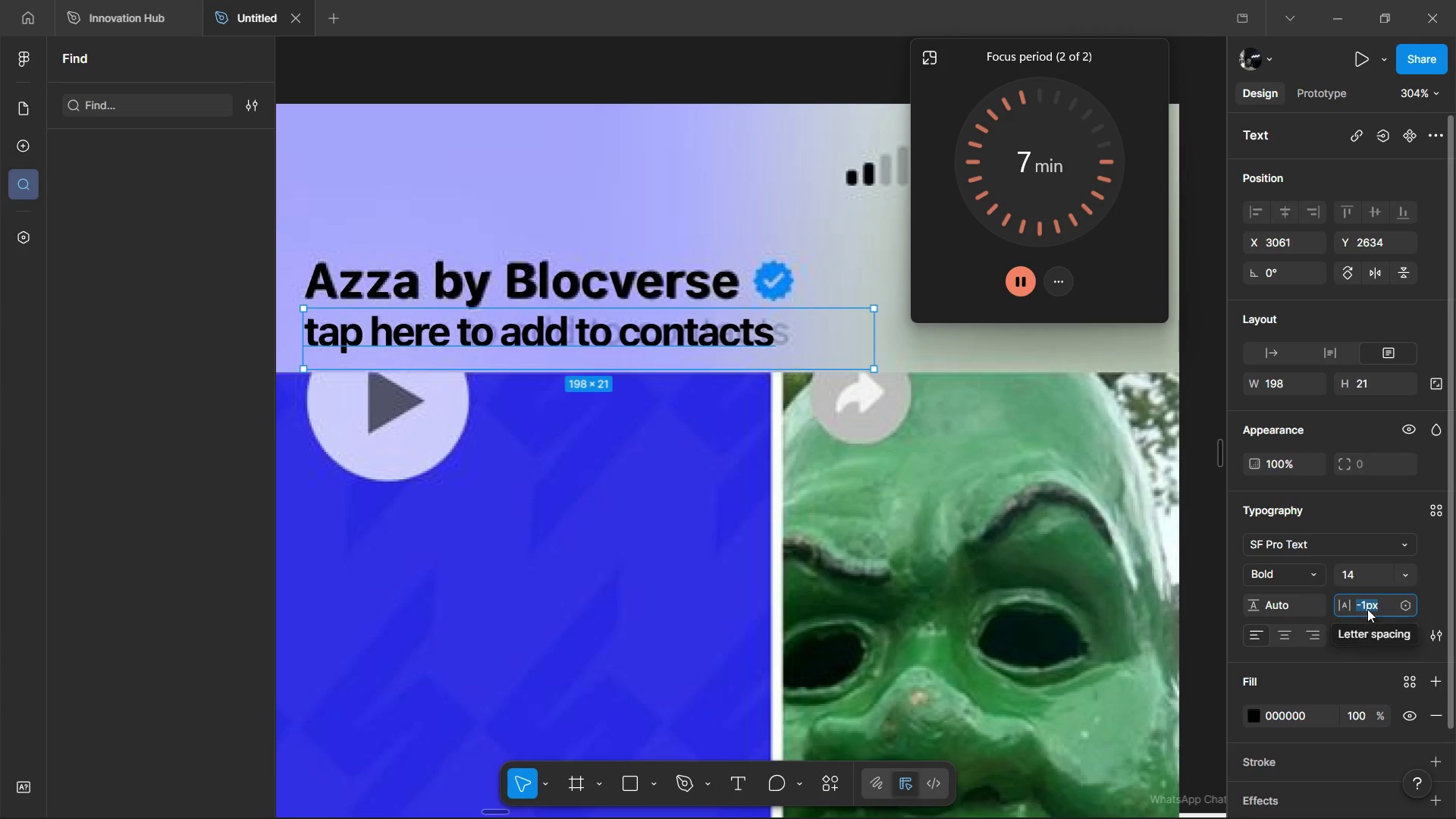 
key(Minus)
 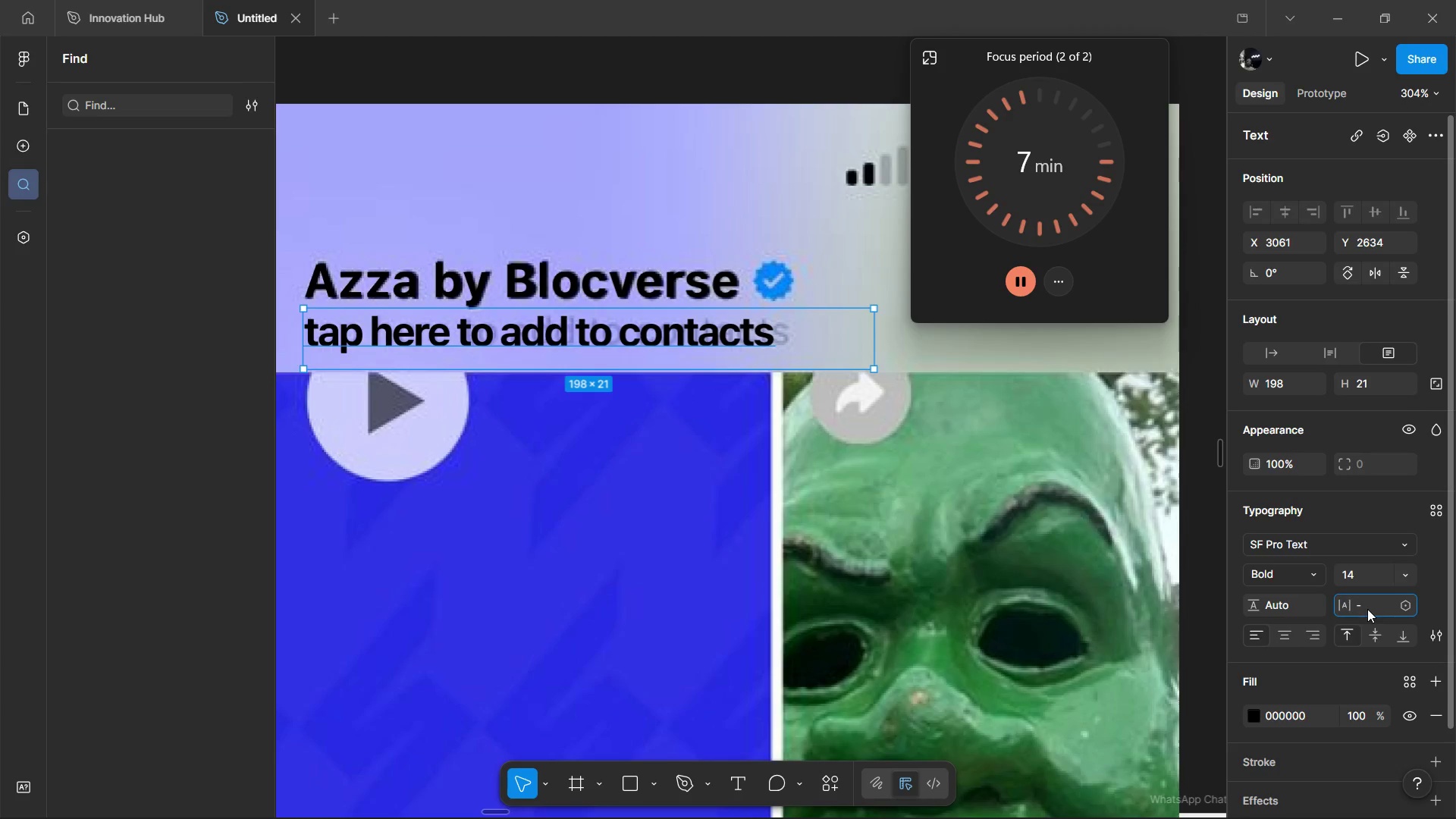 
key(Period)
 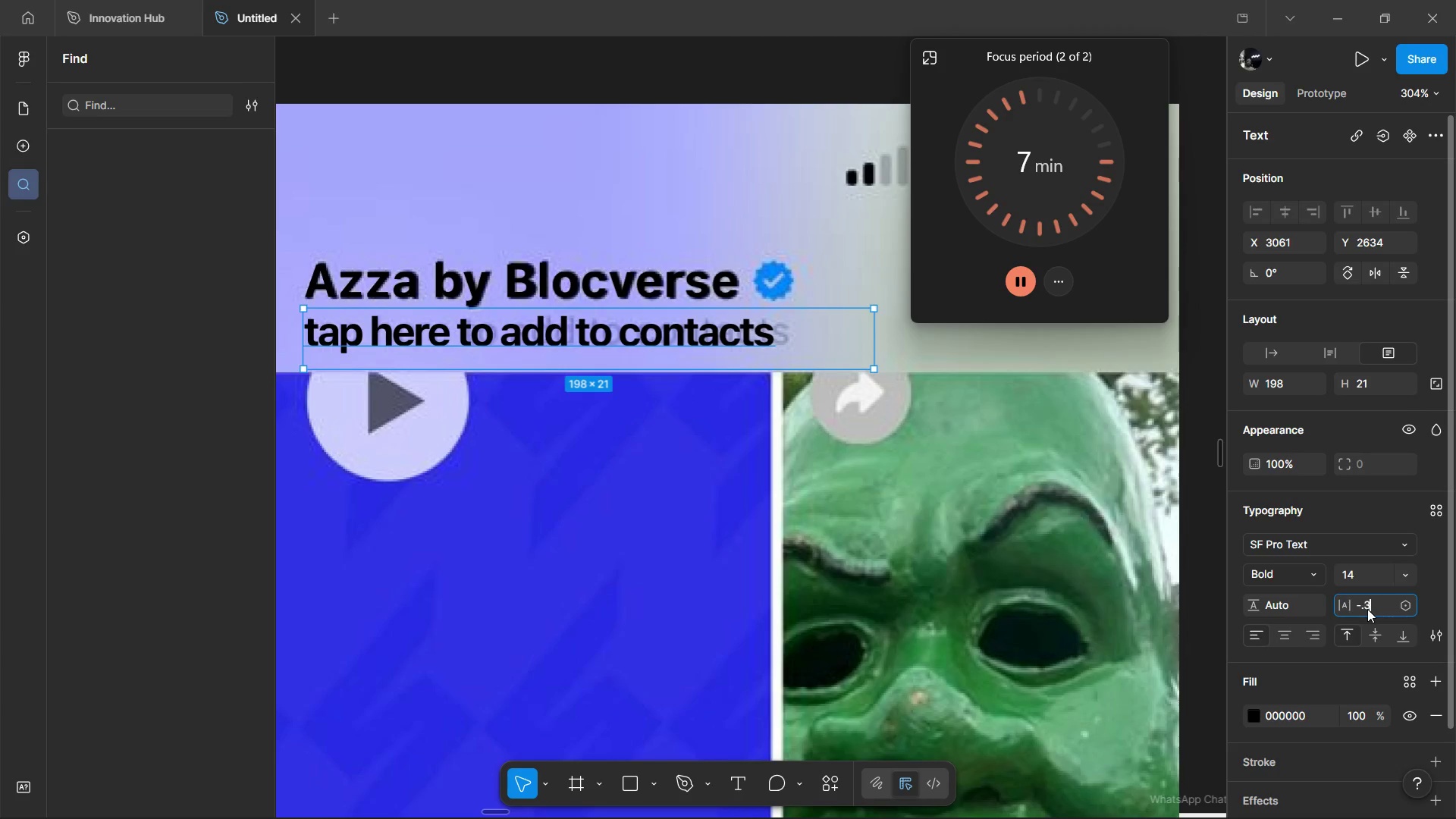 
key(3)
 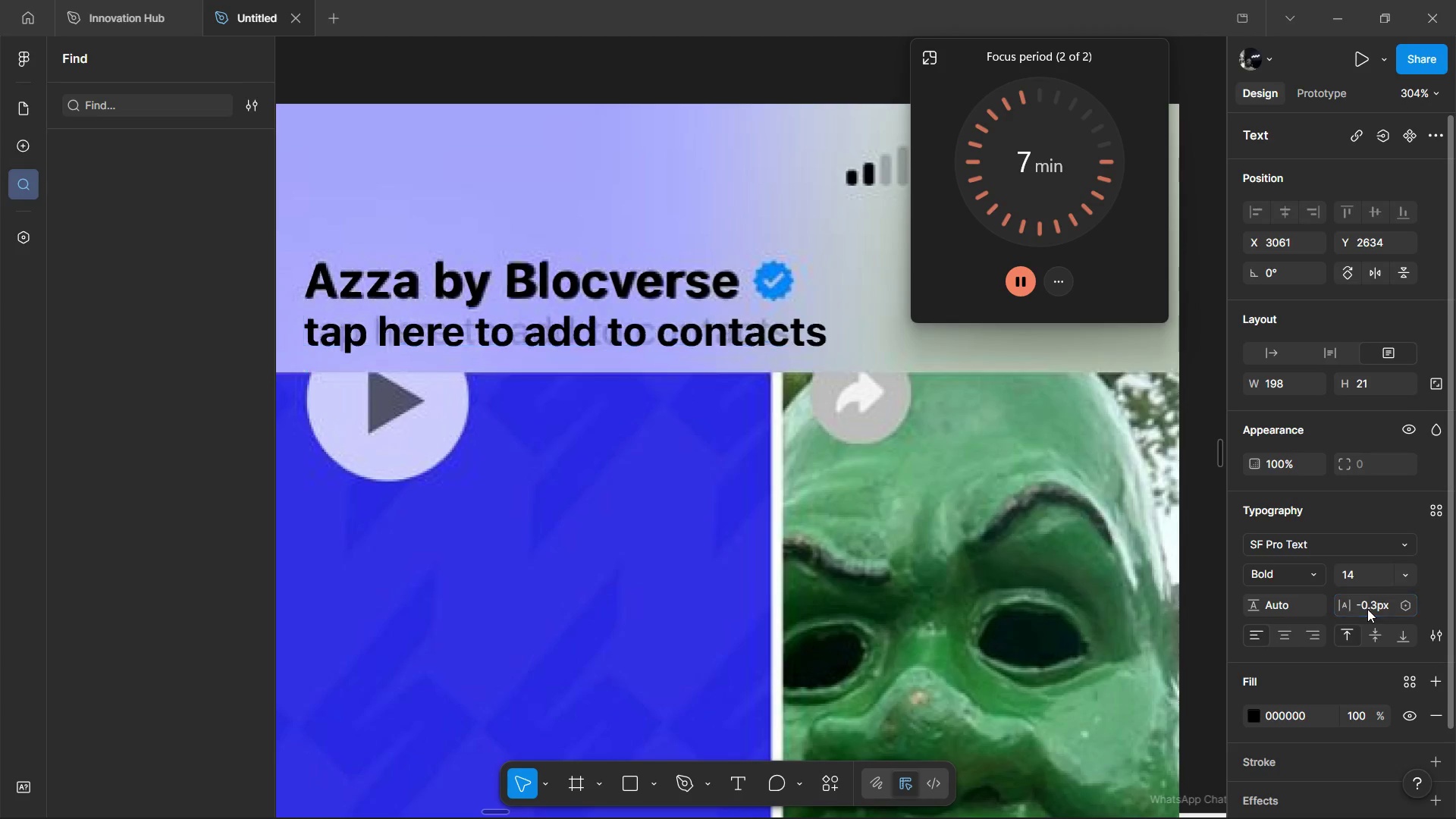 
key(Enter)
 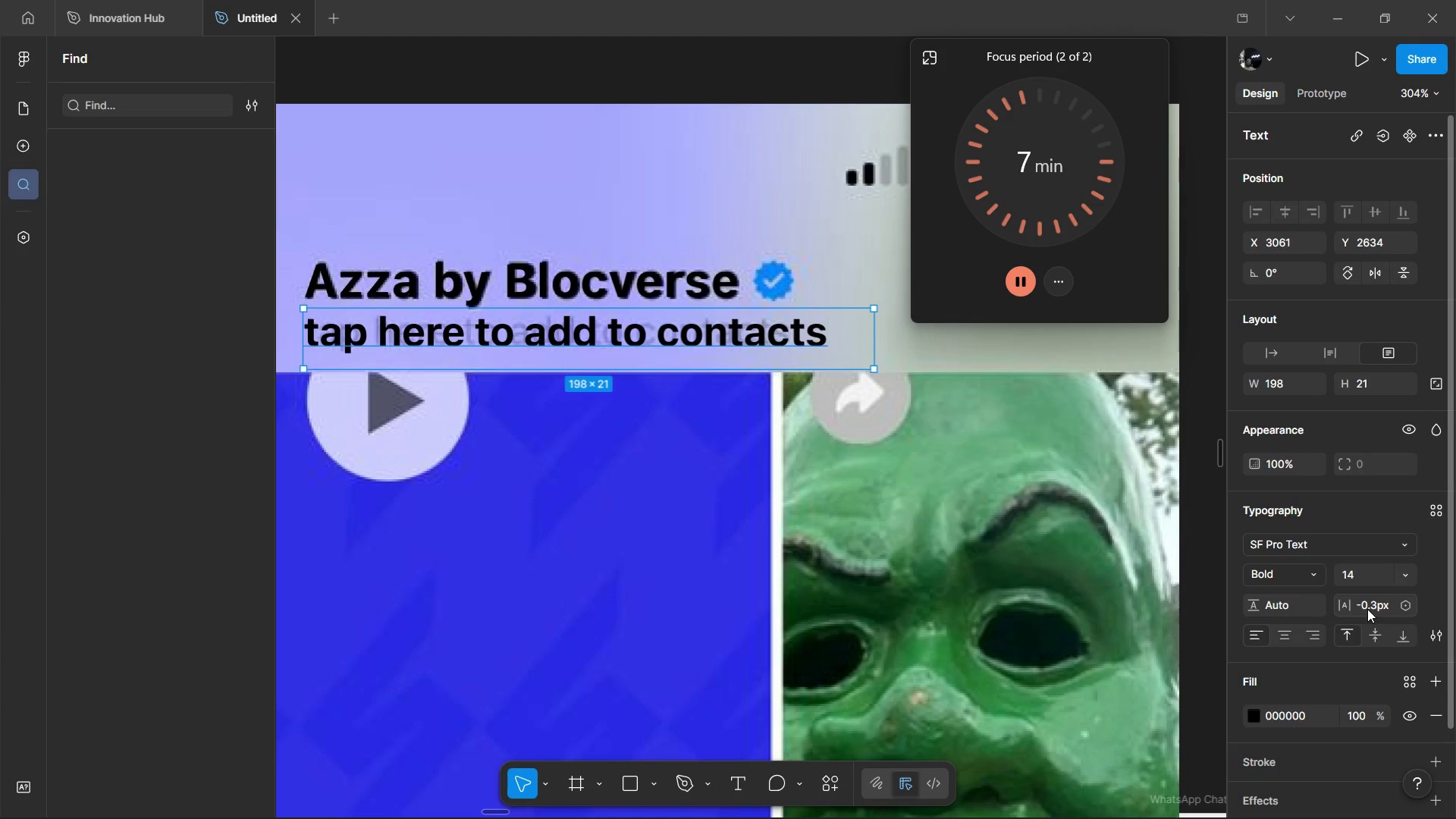 
left_click([1367, 609])
 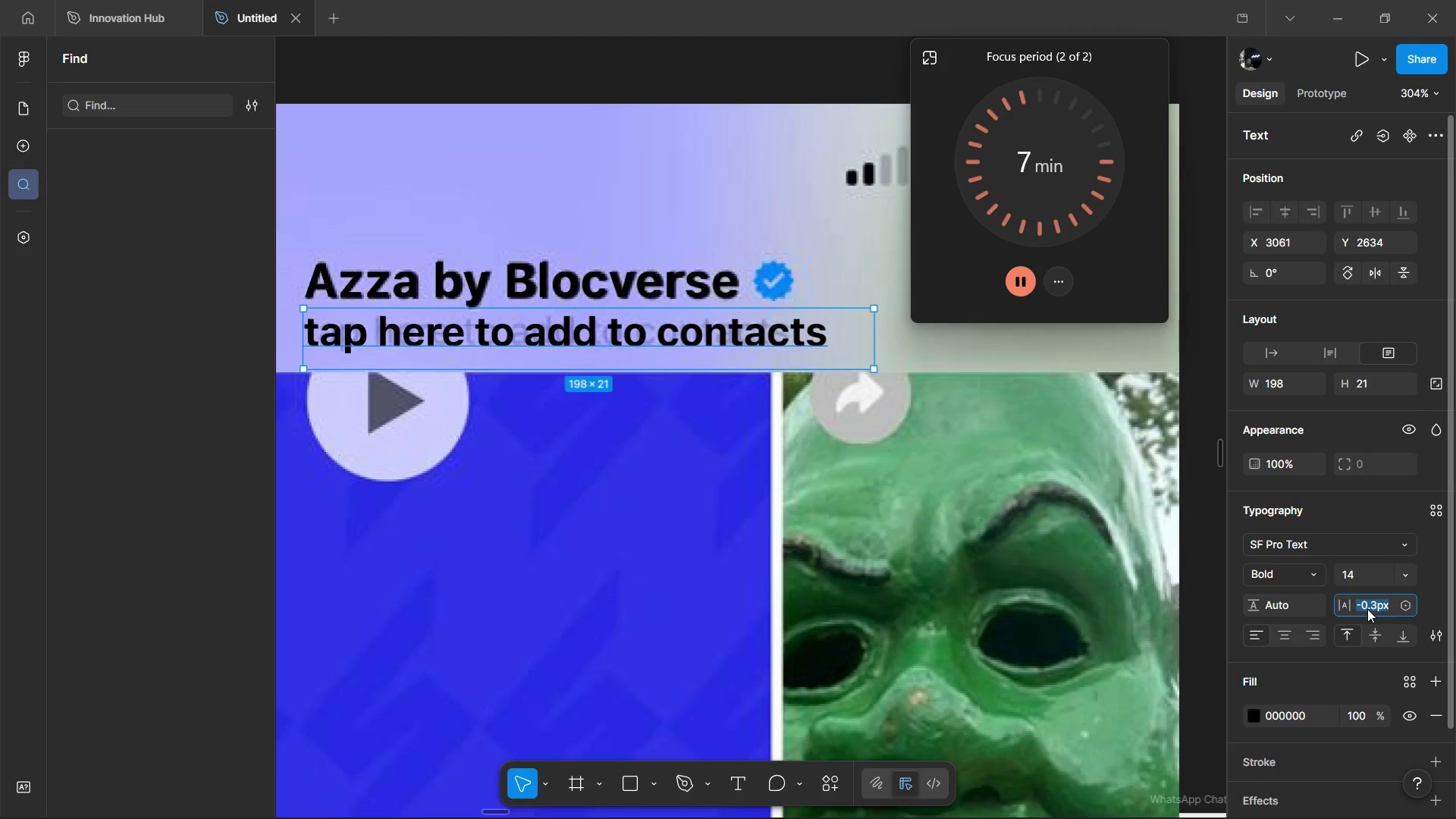 
key(ArrowRight)
 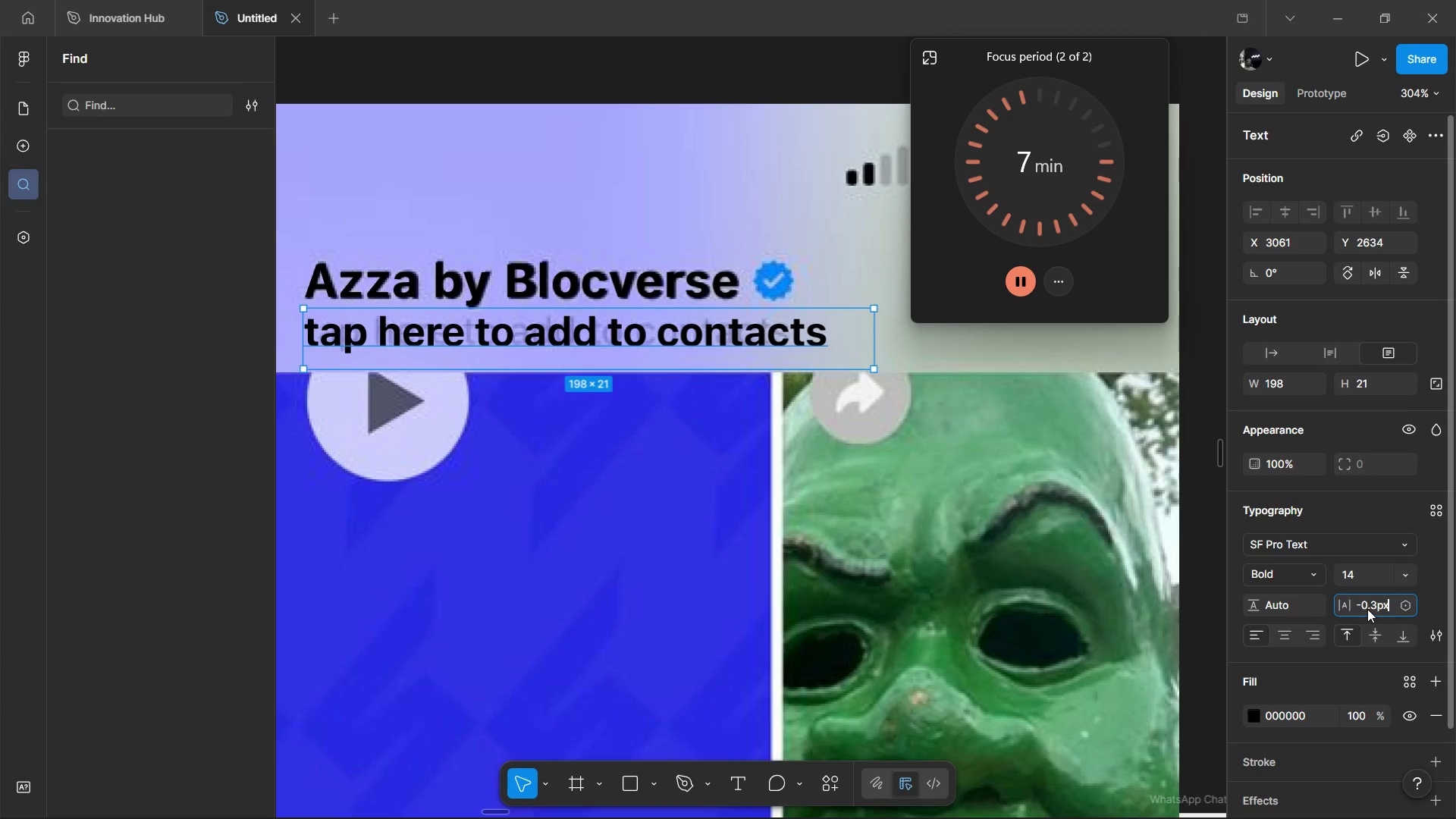 
key(Control+ControlRight)
 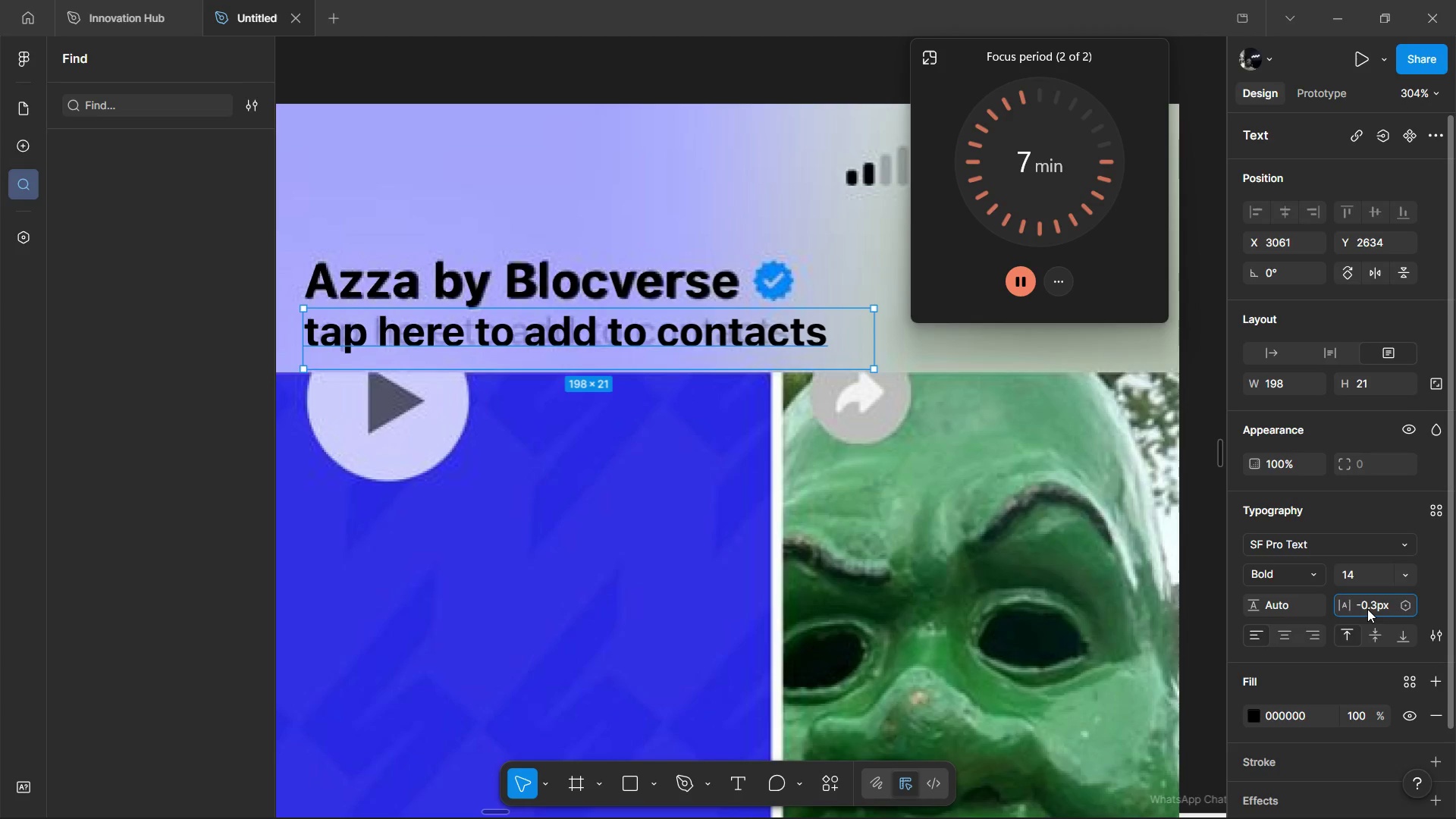 
key(Control+ControlRight)
 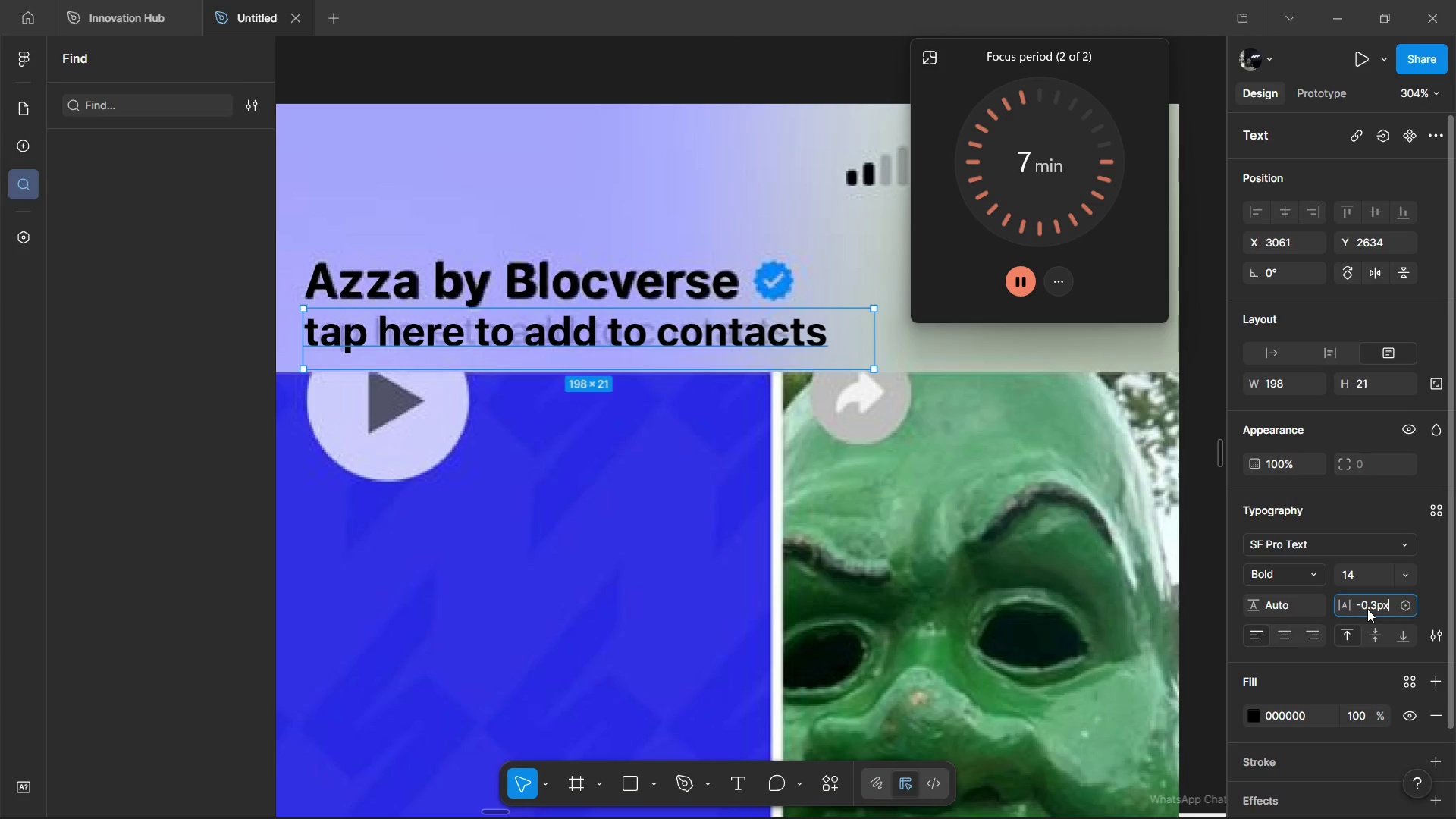 
key(ArrowLeft)
 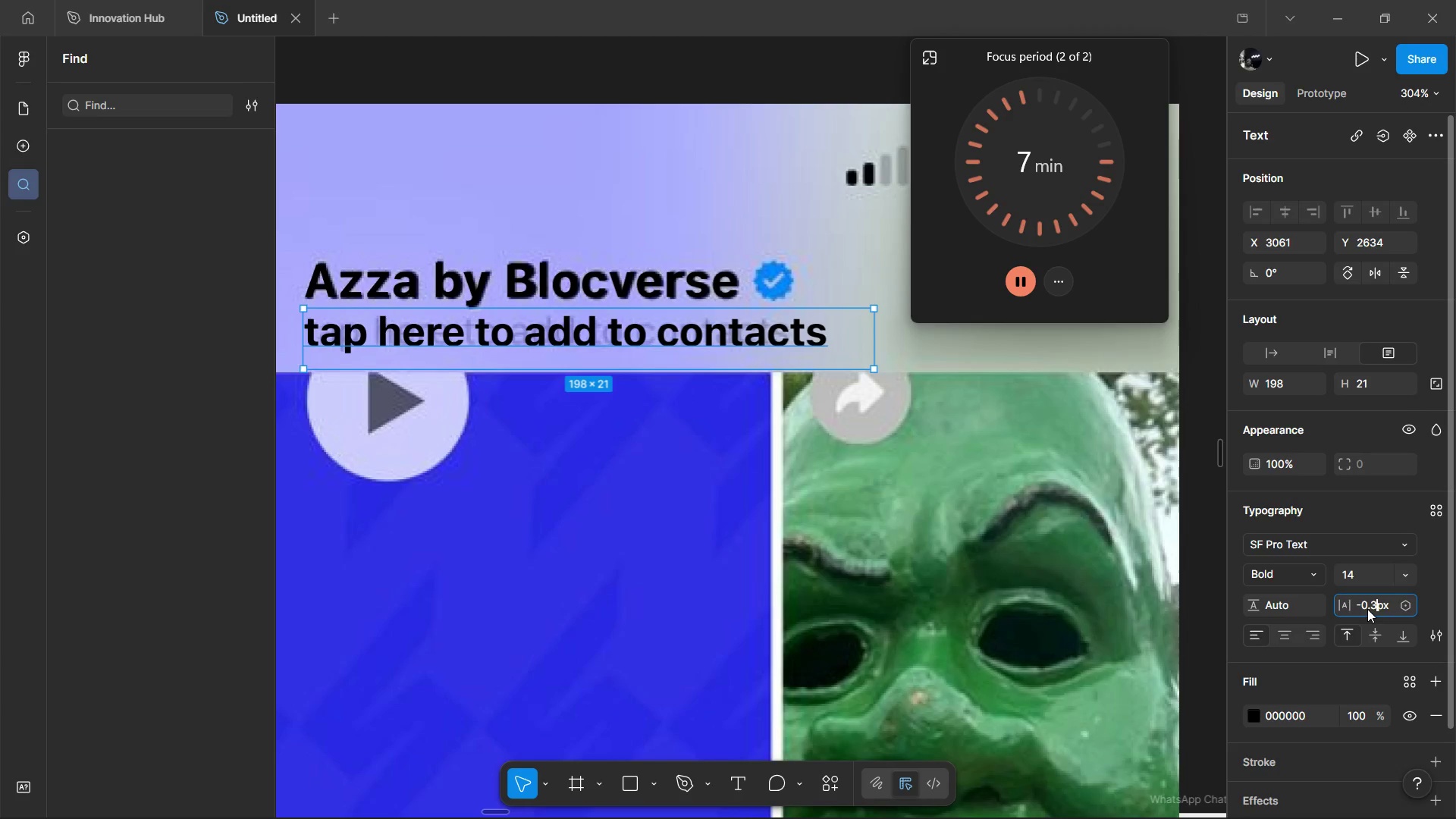 
key(ArrowLeft)
 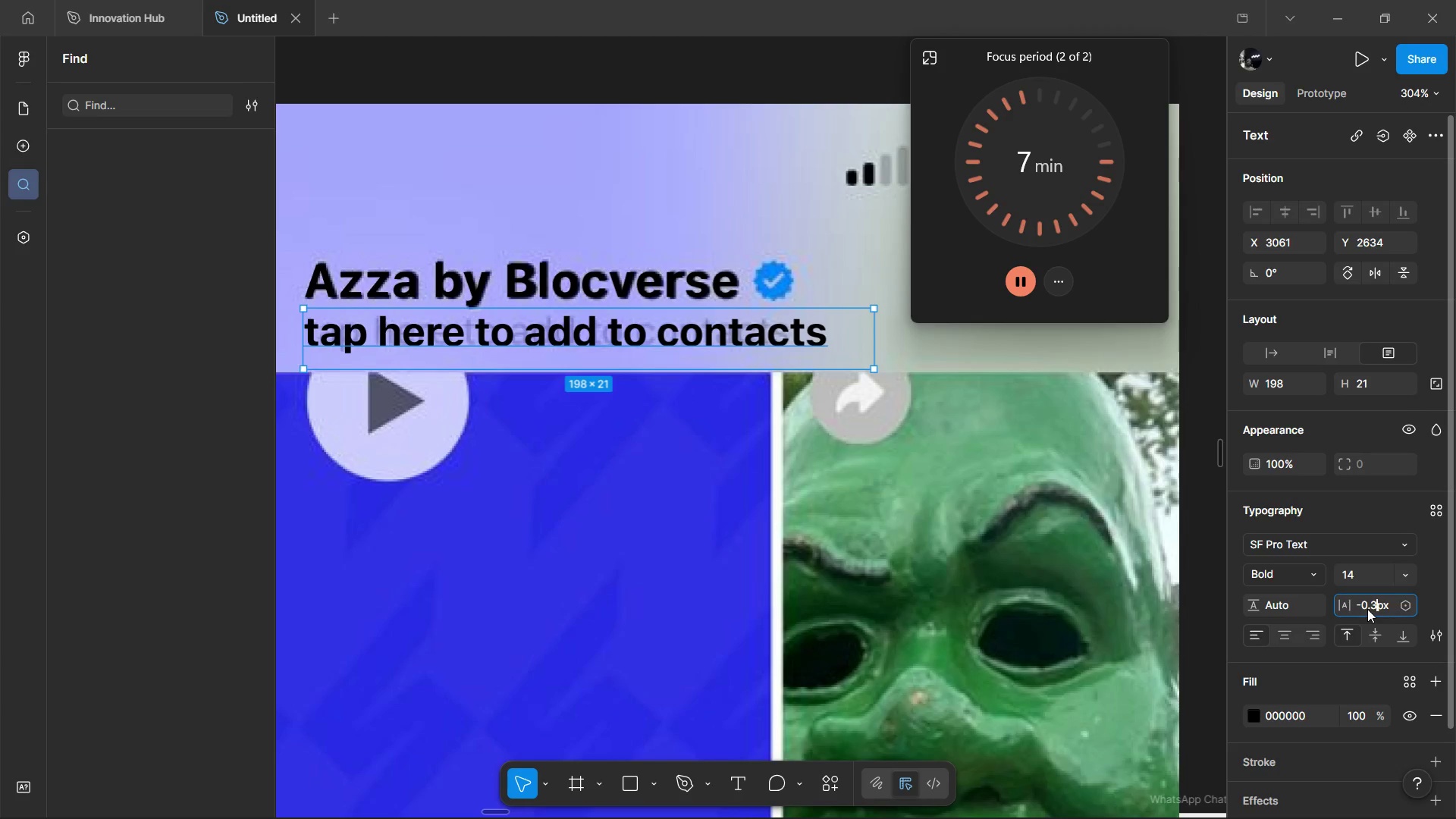 
key(Backspace)
 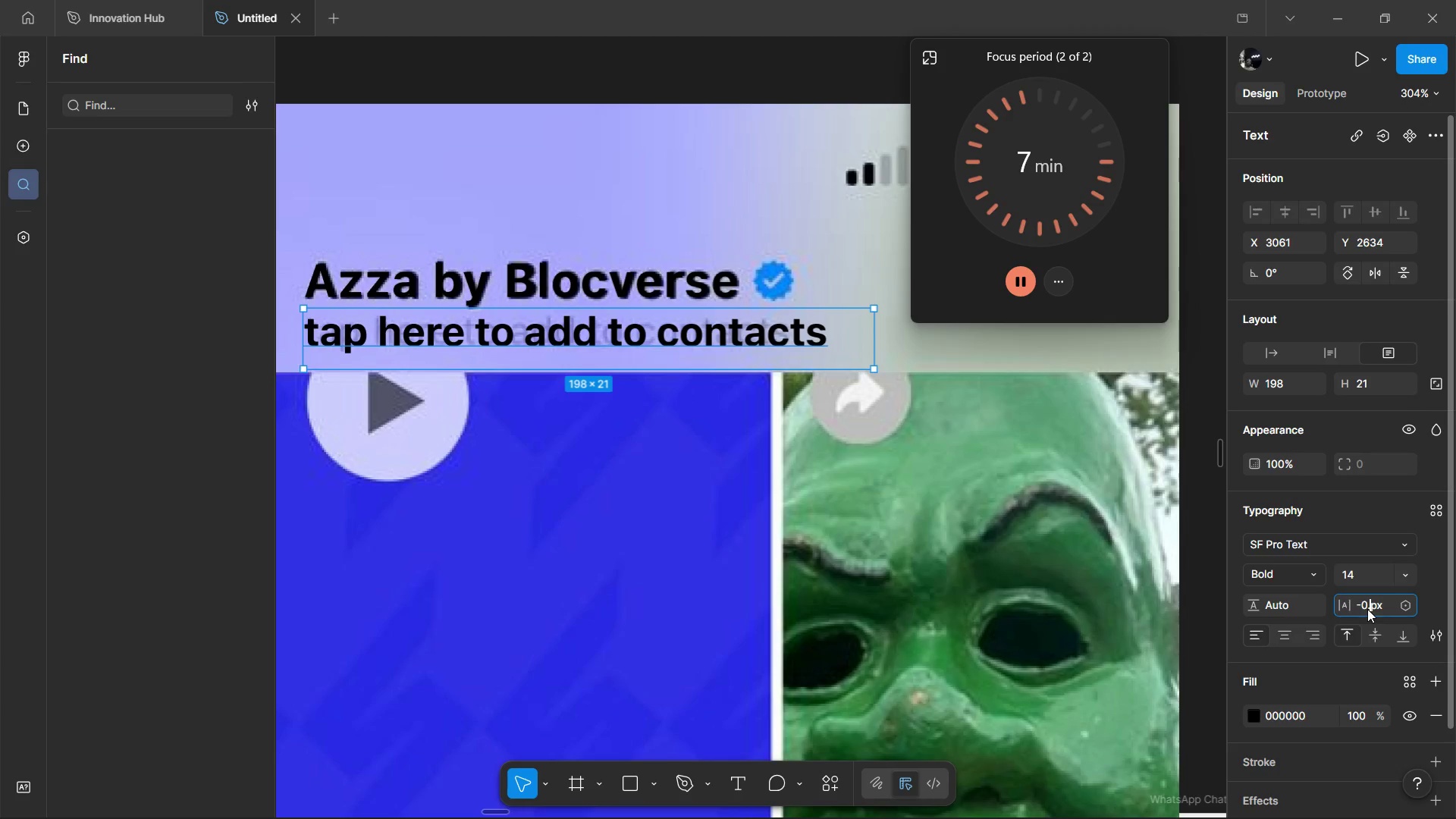 
key(6)
 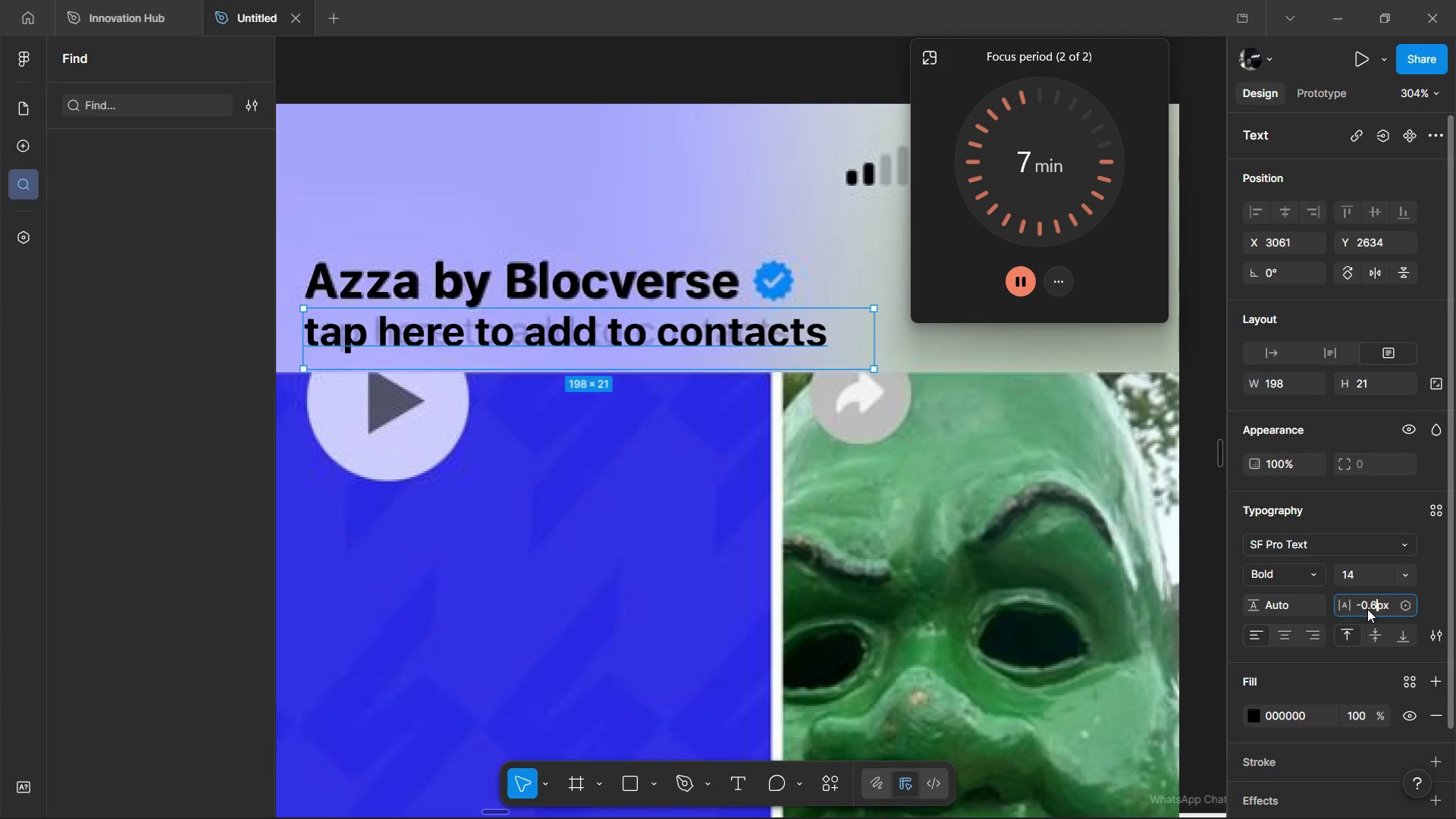 
key(Enter)
 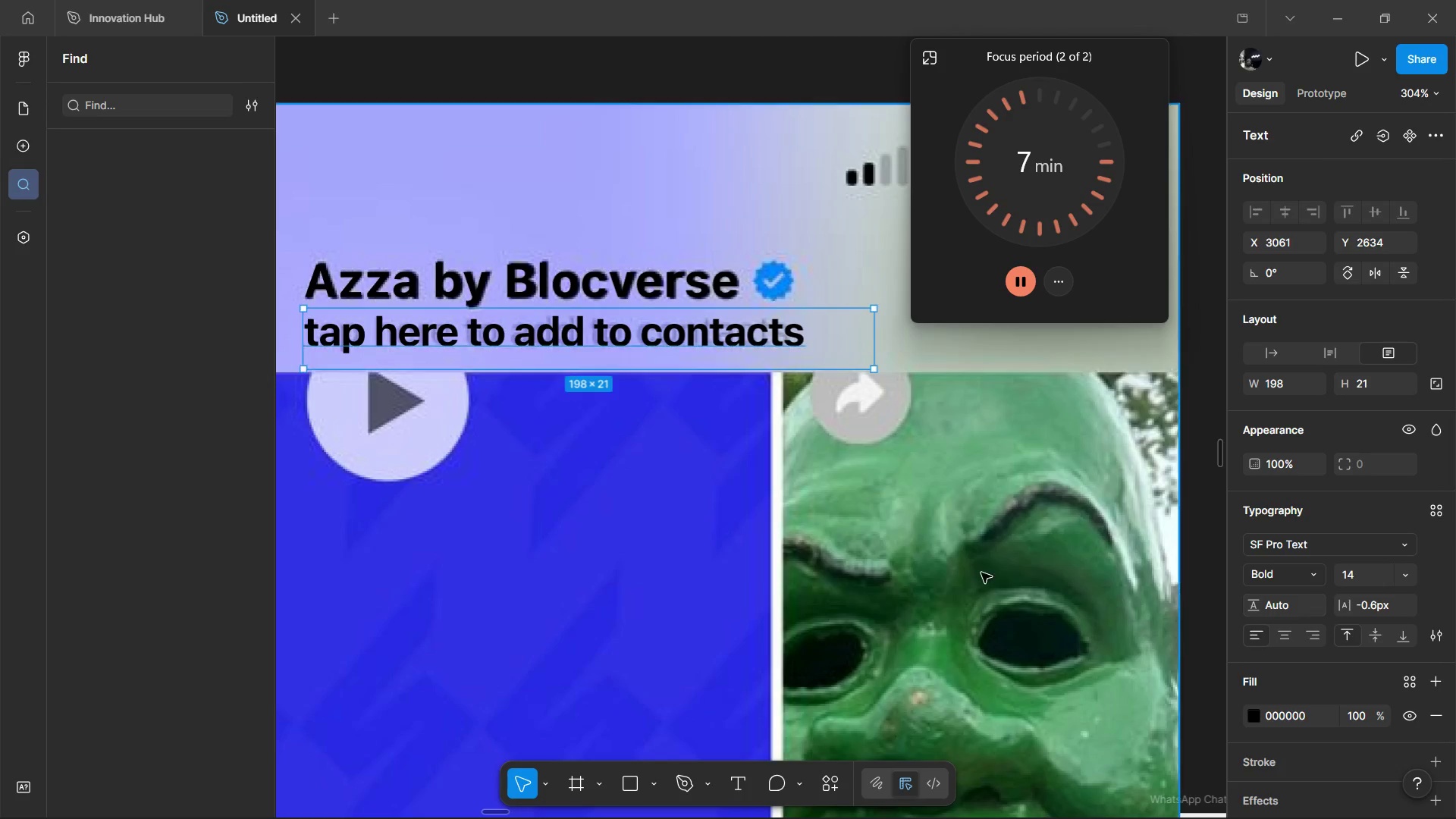 
hold_key(key=ControlLeft, duration=0.73)
scroll: coordinate [519, 400], scroll_direction: up, amount: 2.0
 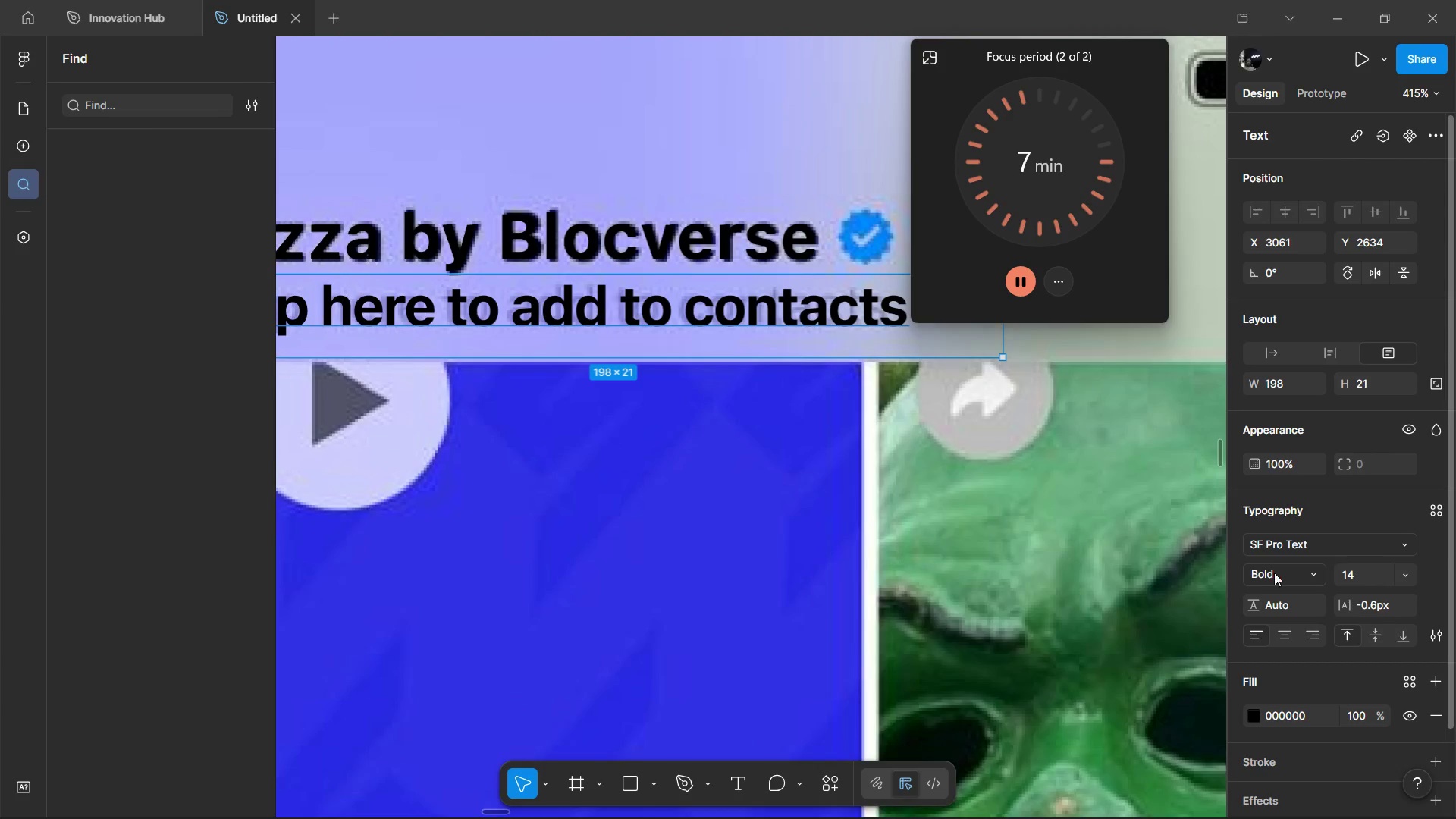 
left_click([1272, 573])
 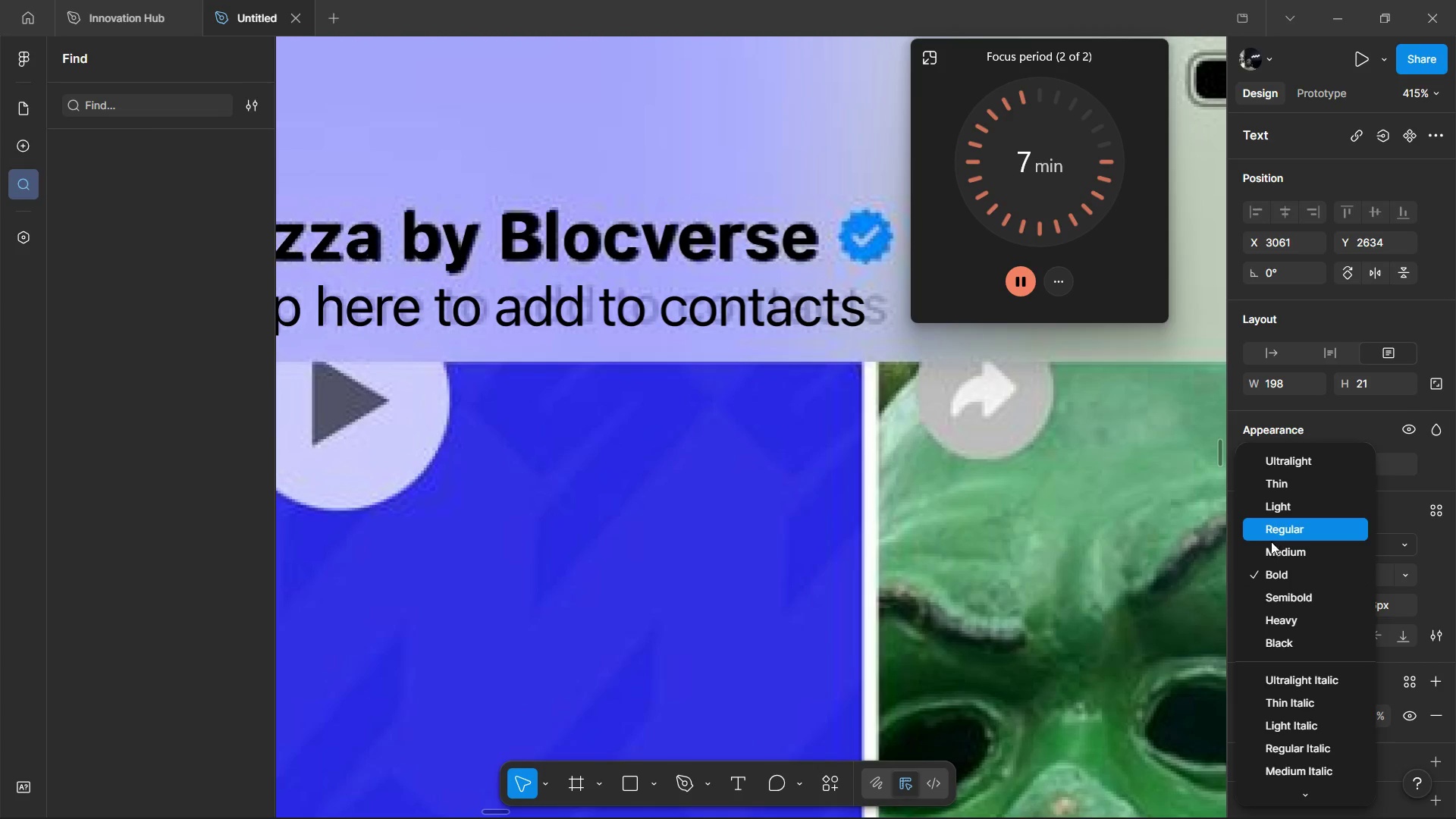 
left_click([1269, 554])
 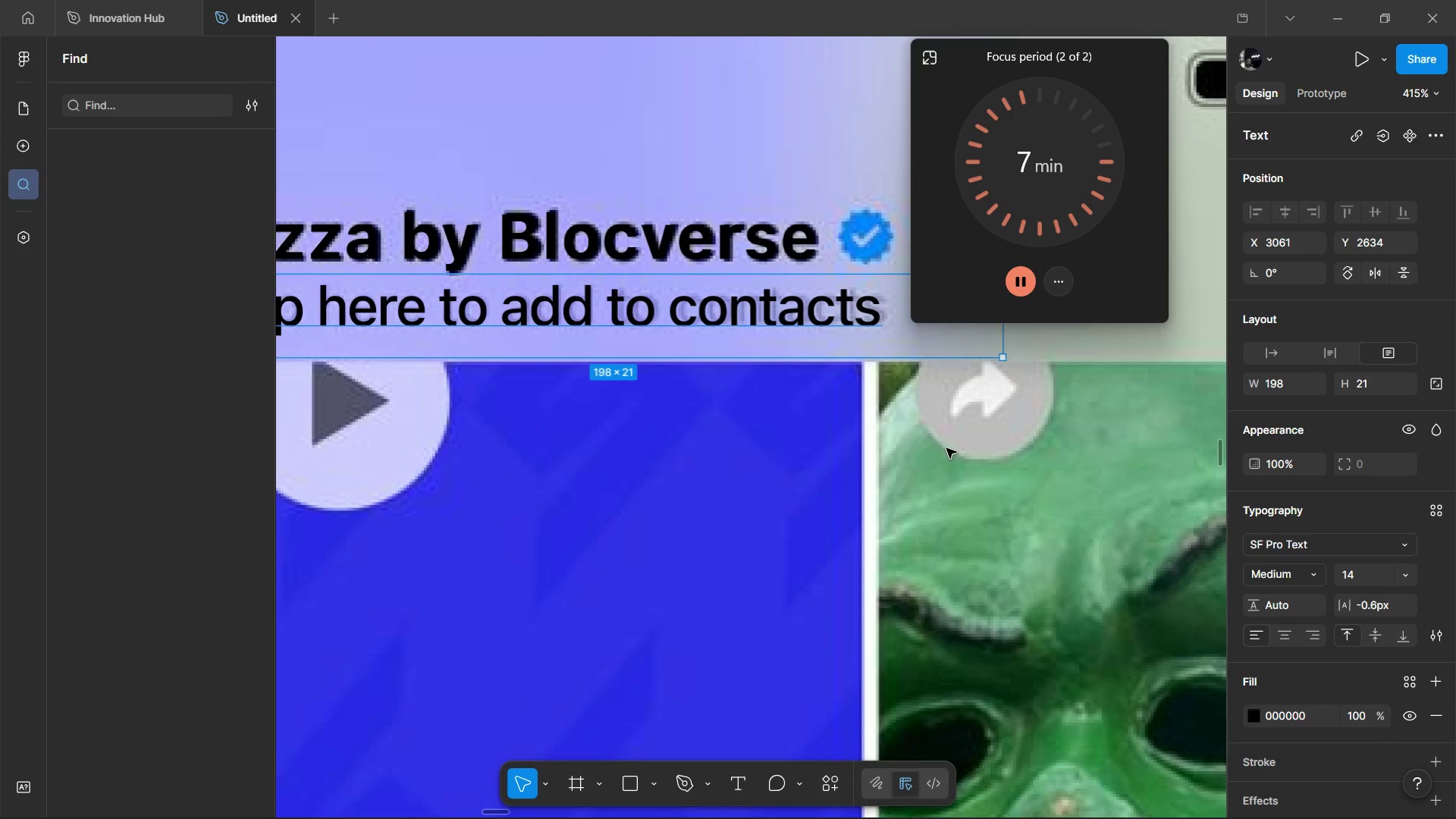 
hold_key(key=ControlLeft, duration=0.97)
scroll: coordinate [944, 440], scroll_direction: down, amount: 2.0
 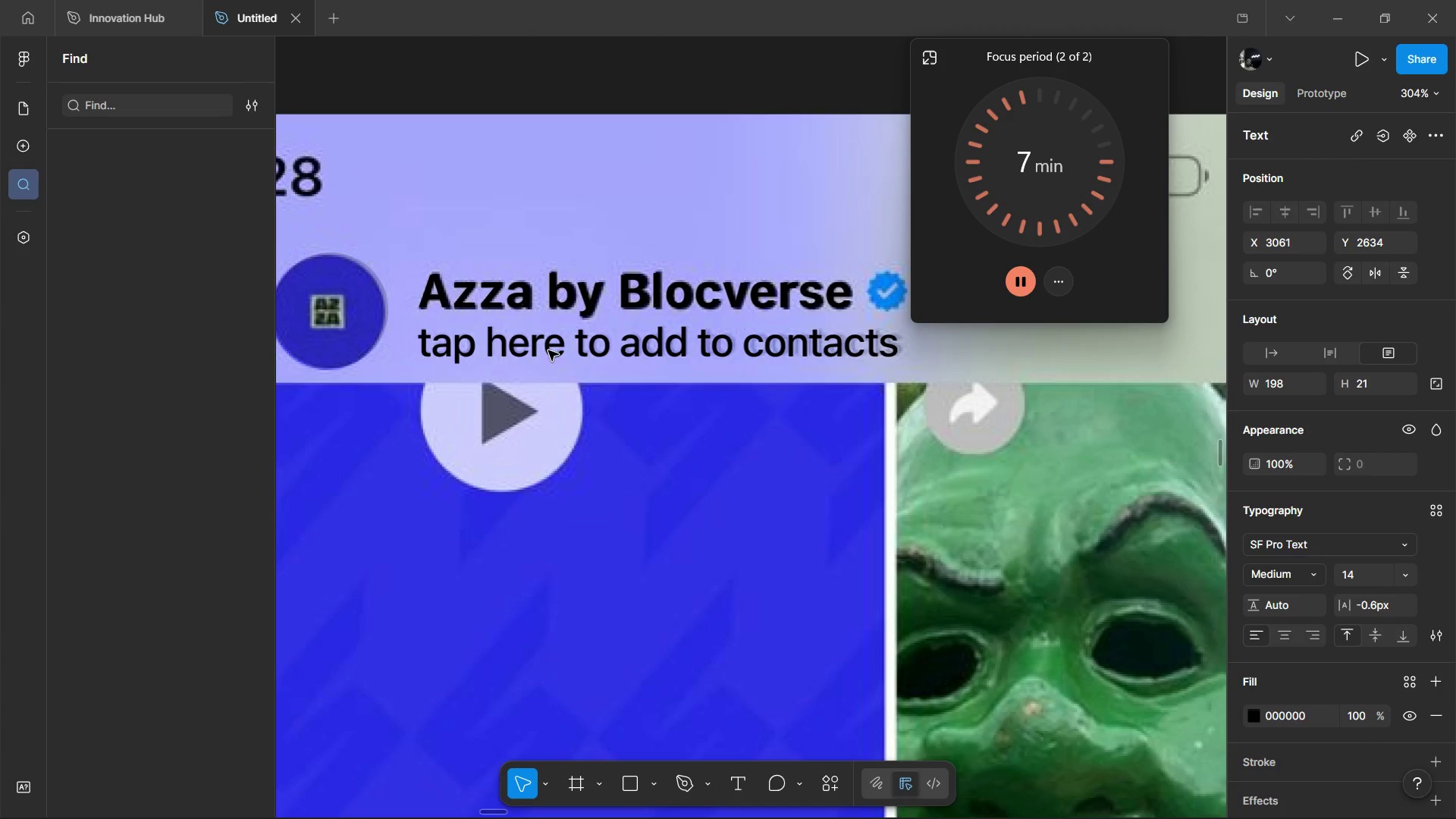 
left_click([1365, 600])
 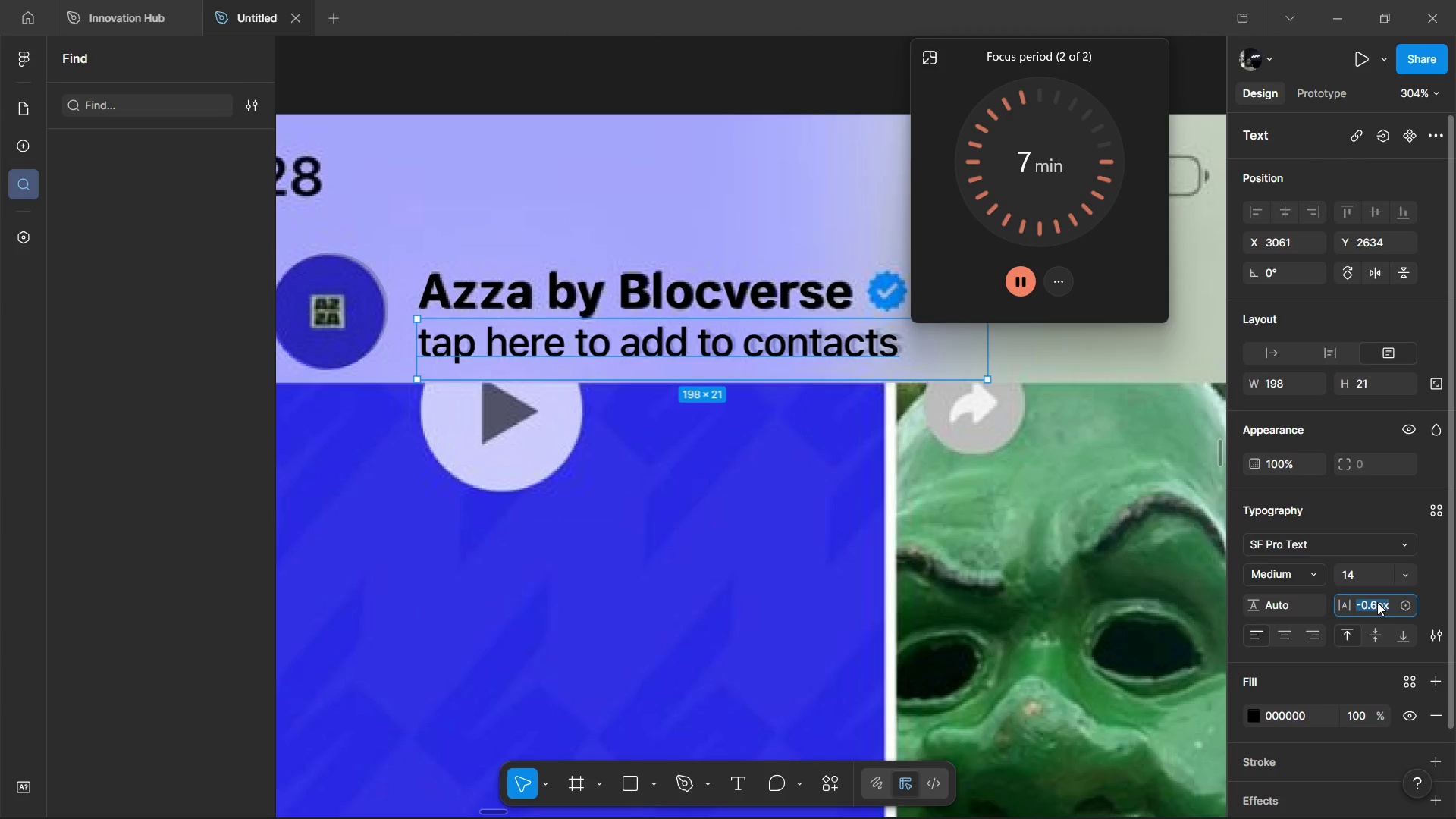 
key(ArrowRight)
 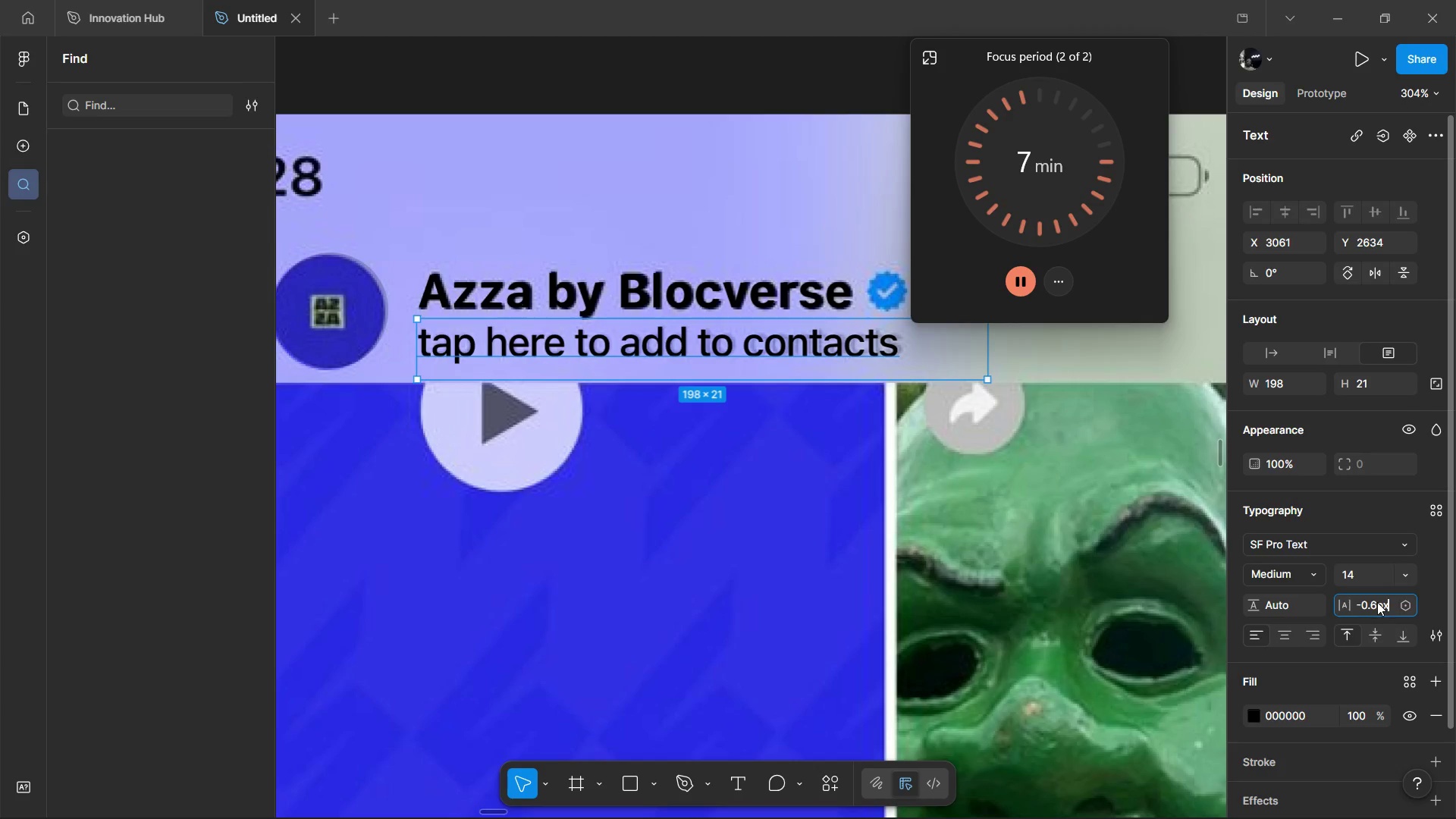 
key(Control+ControlRight)
 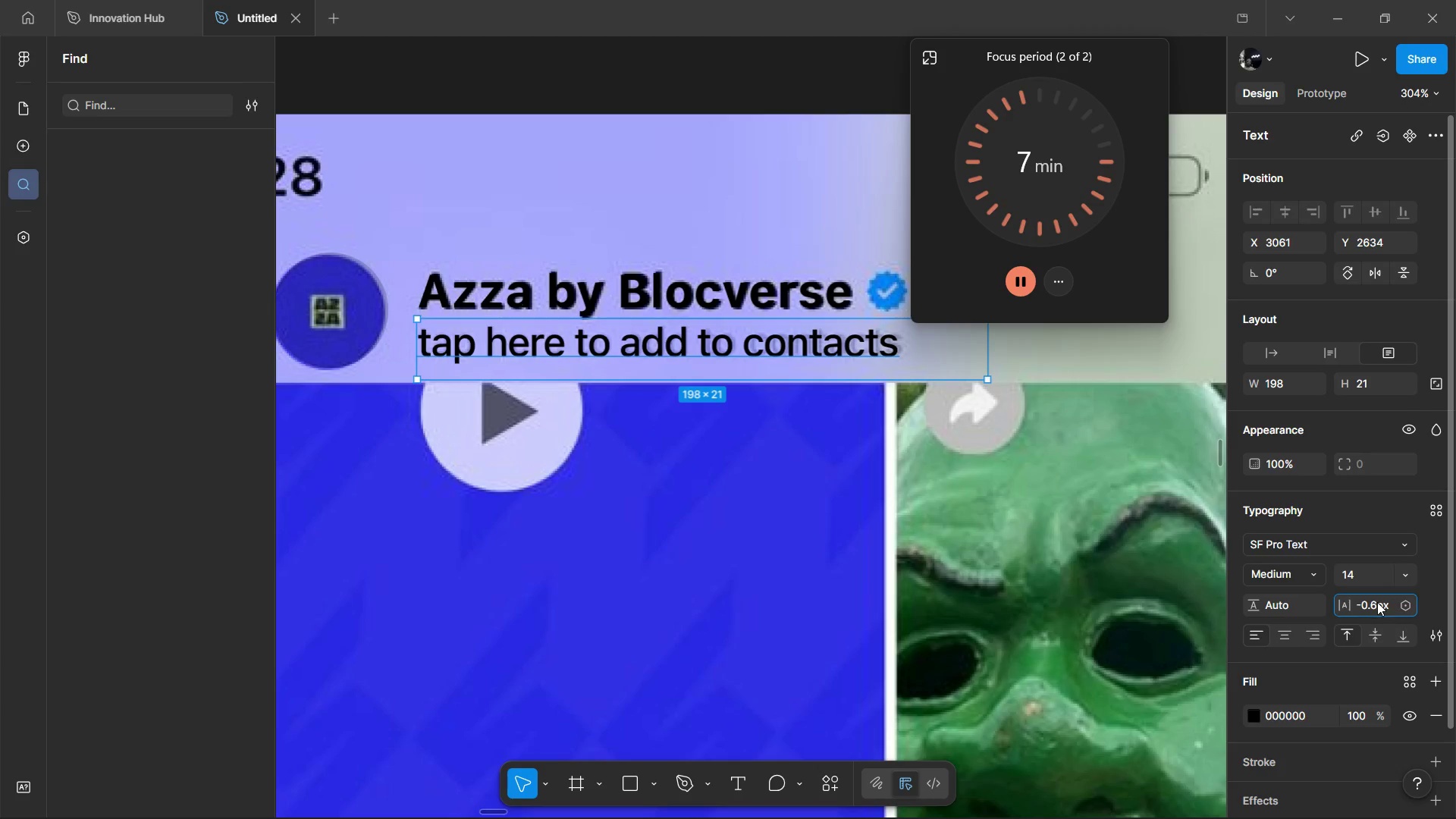 
key(ArrowLeft)
 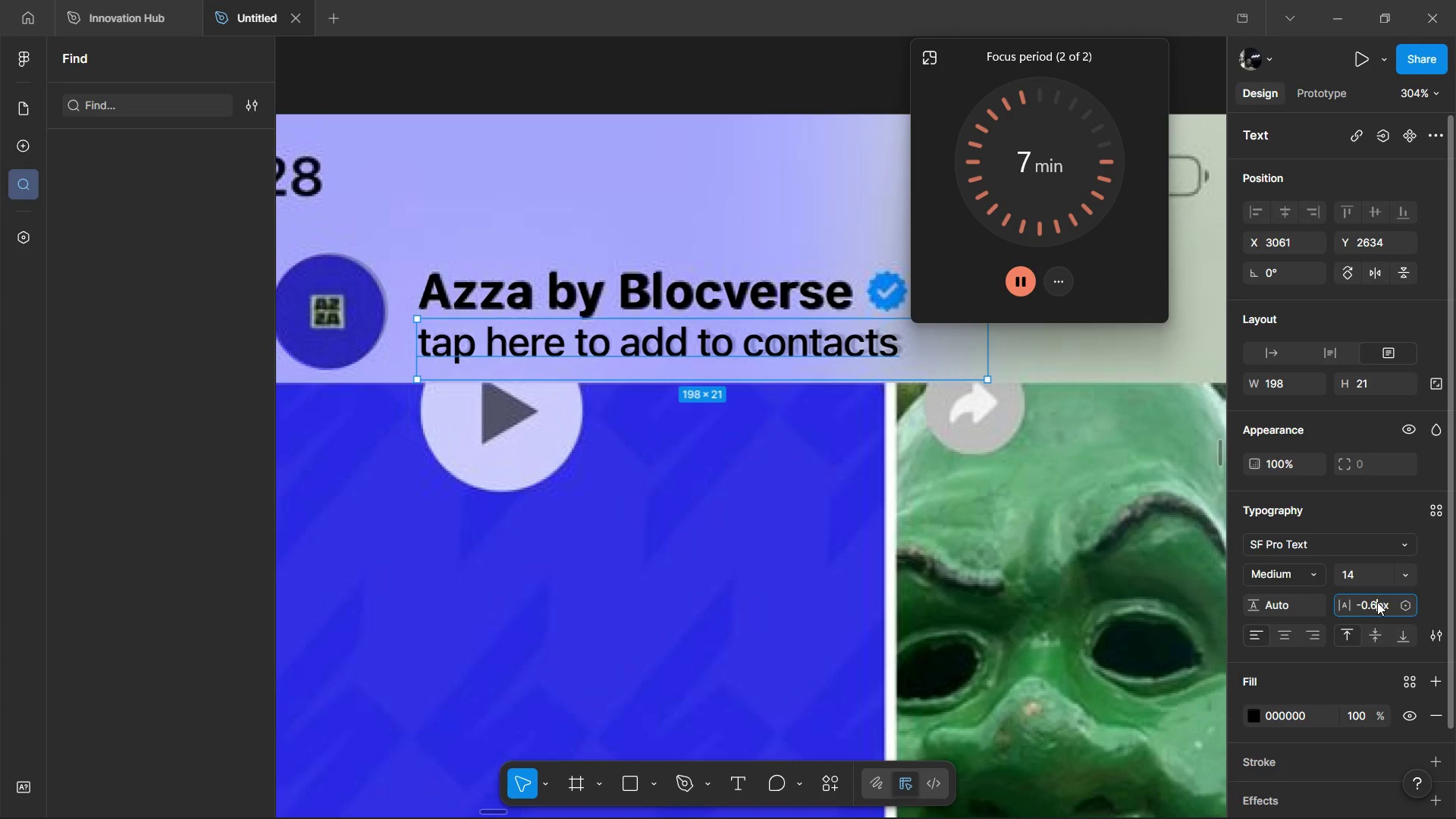 
key(ArrowLeft)
 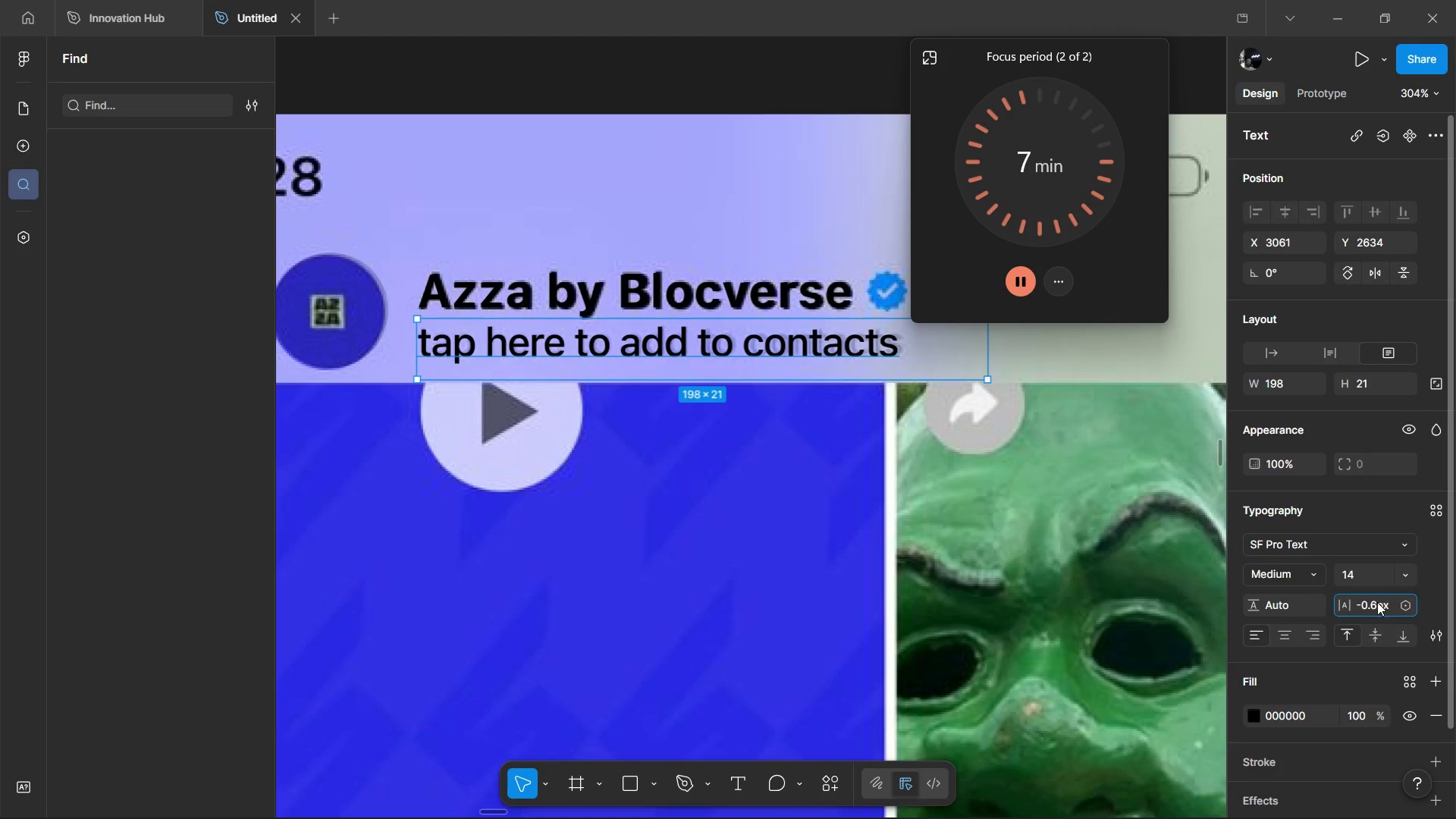 
key(Backspace)
 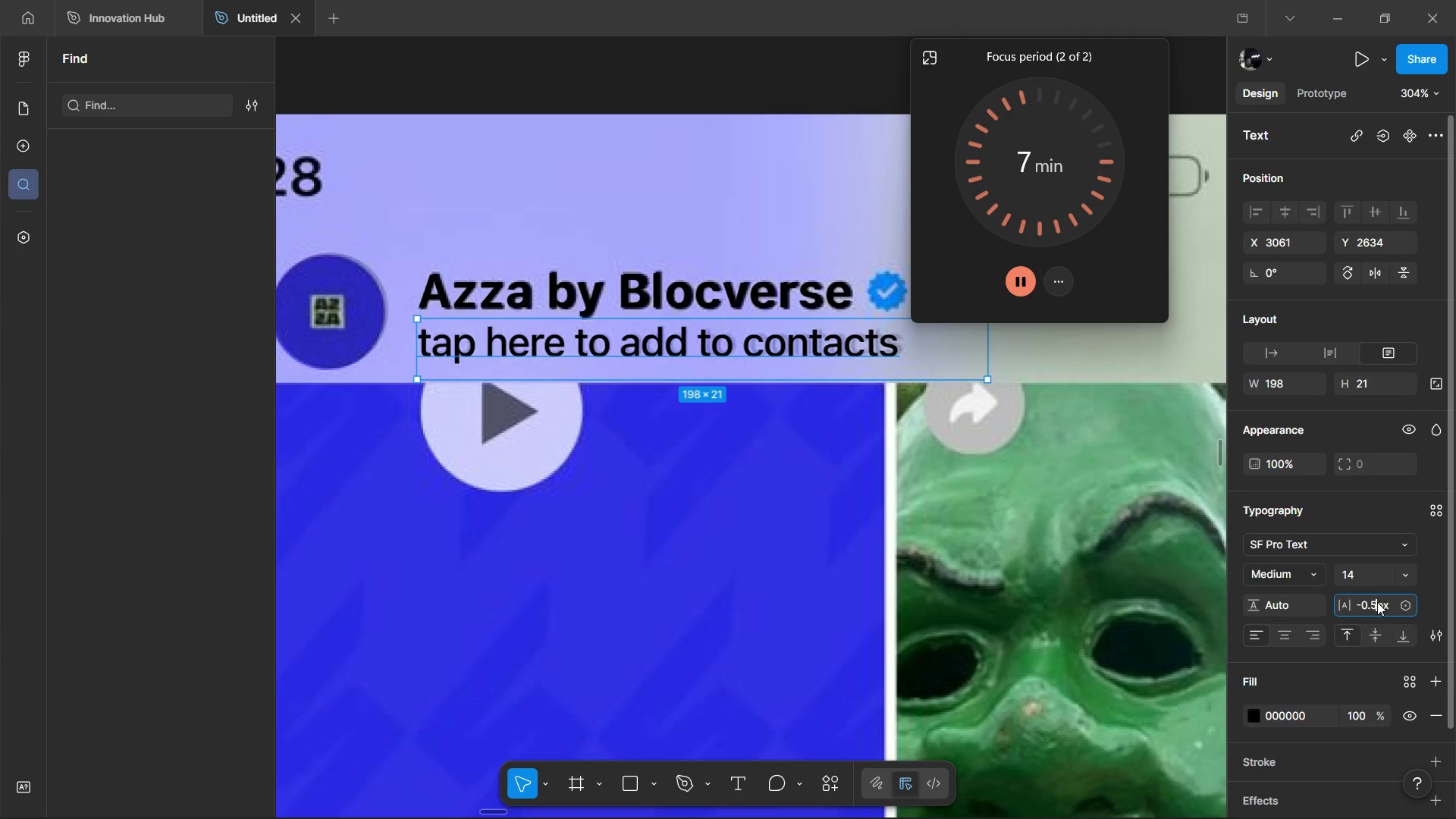 
key(5)
 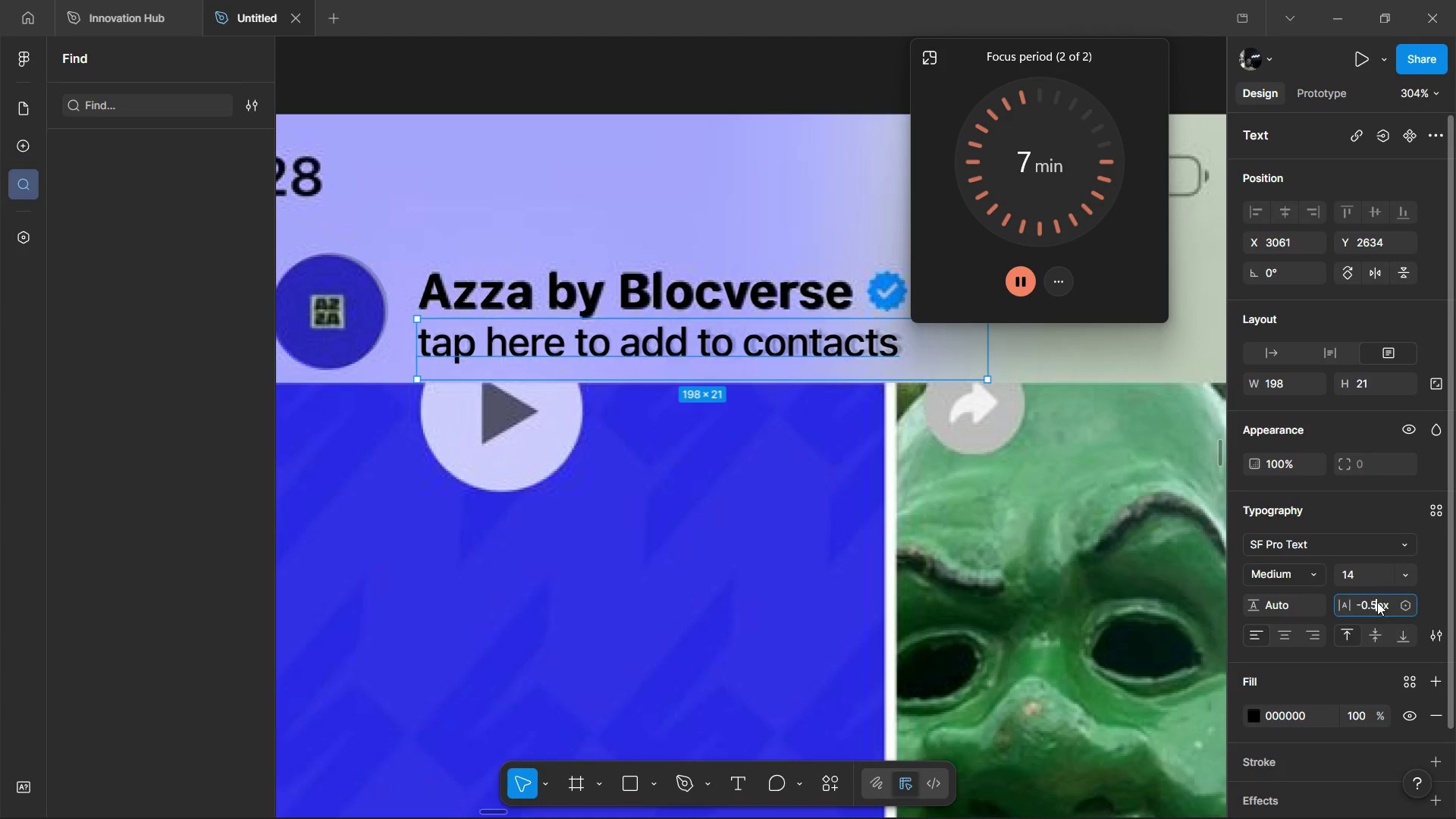 
key(Enter)
 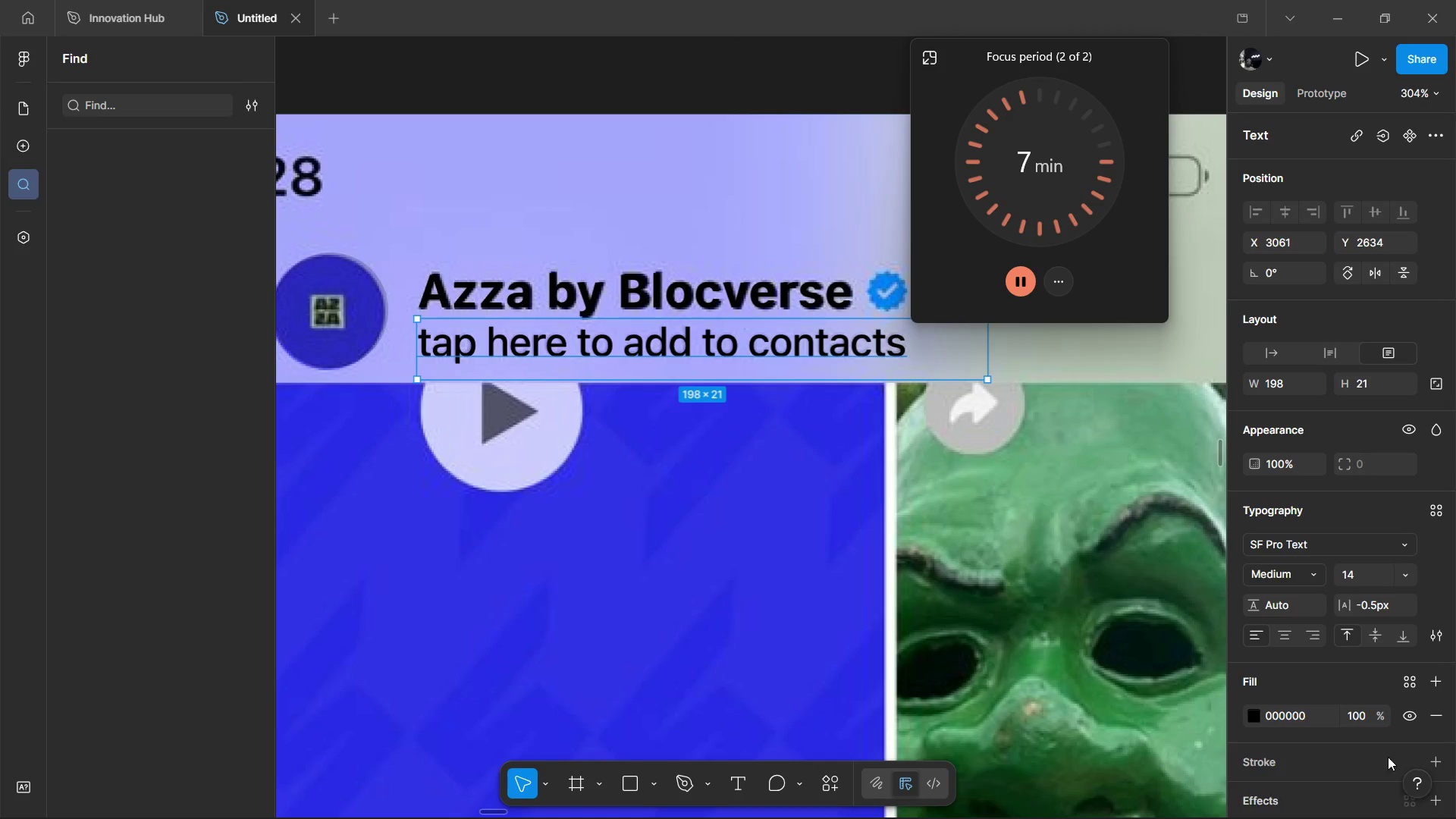 
hold_key(key=ControlLeft, duration=1.51)
scroll: coordinate [1025, 548], scroll_direction: down, amount: 4.0
 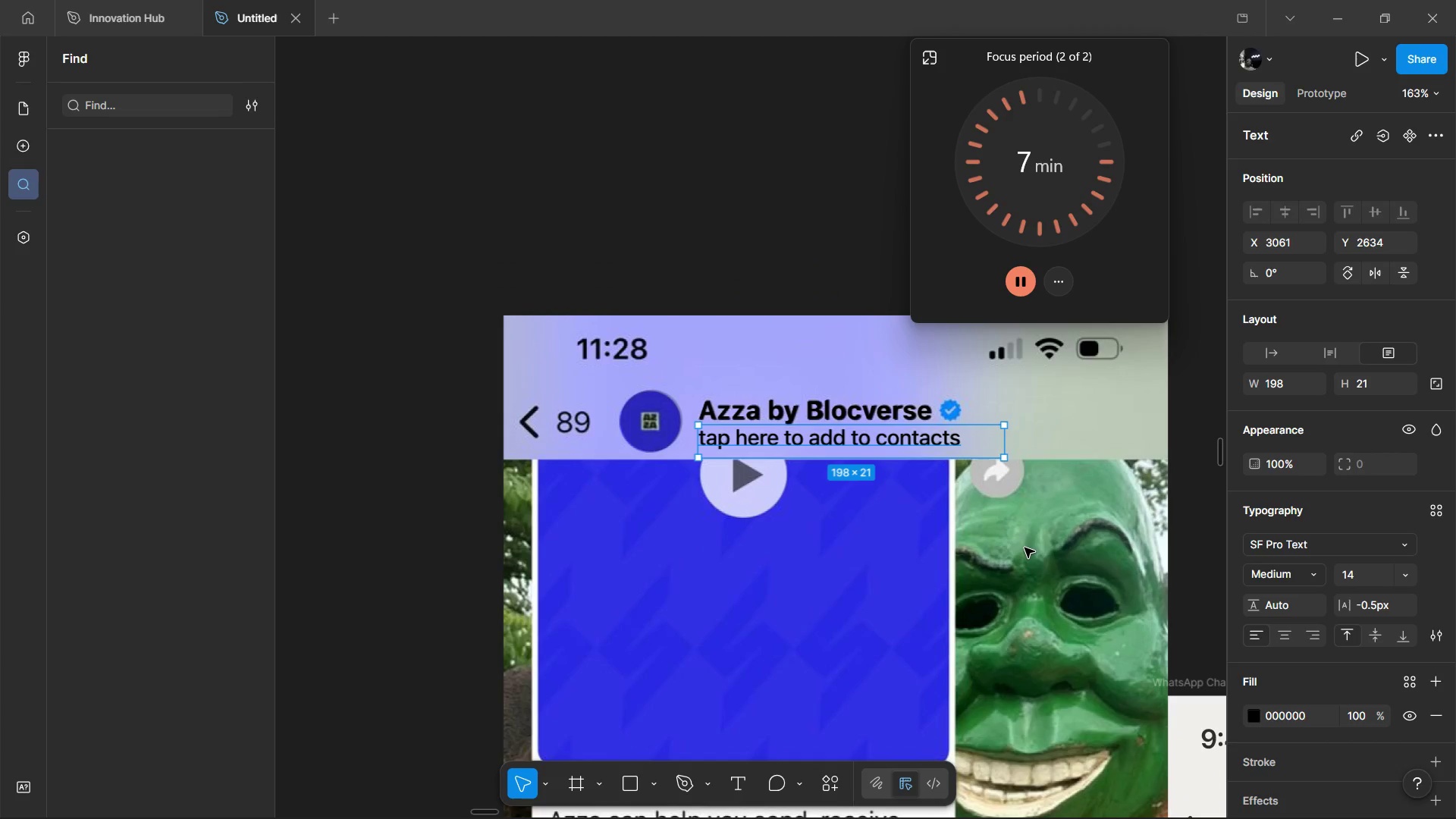 
hold_key(key=ControlLeft, duration=1.5)
 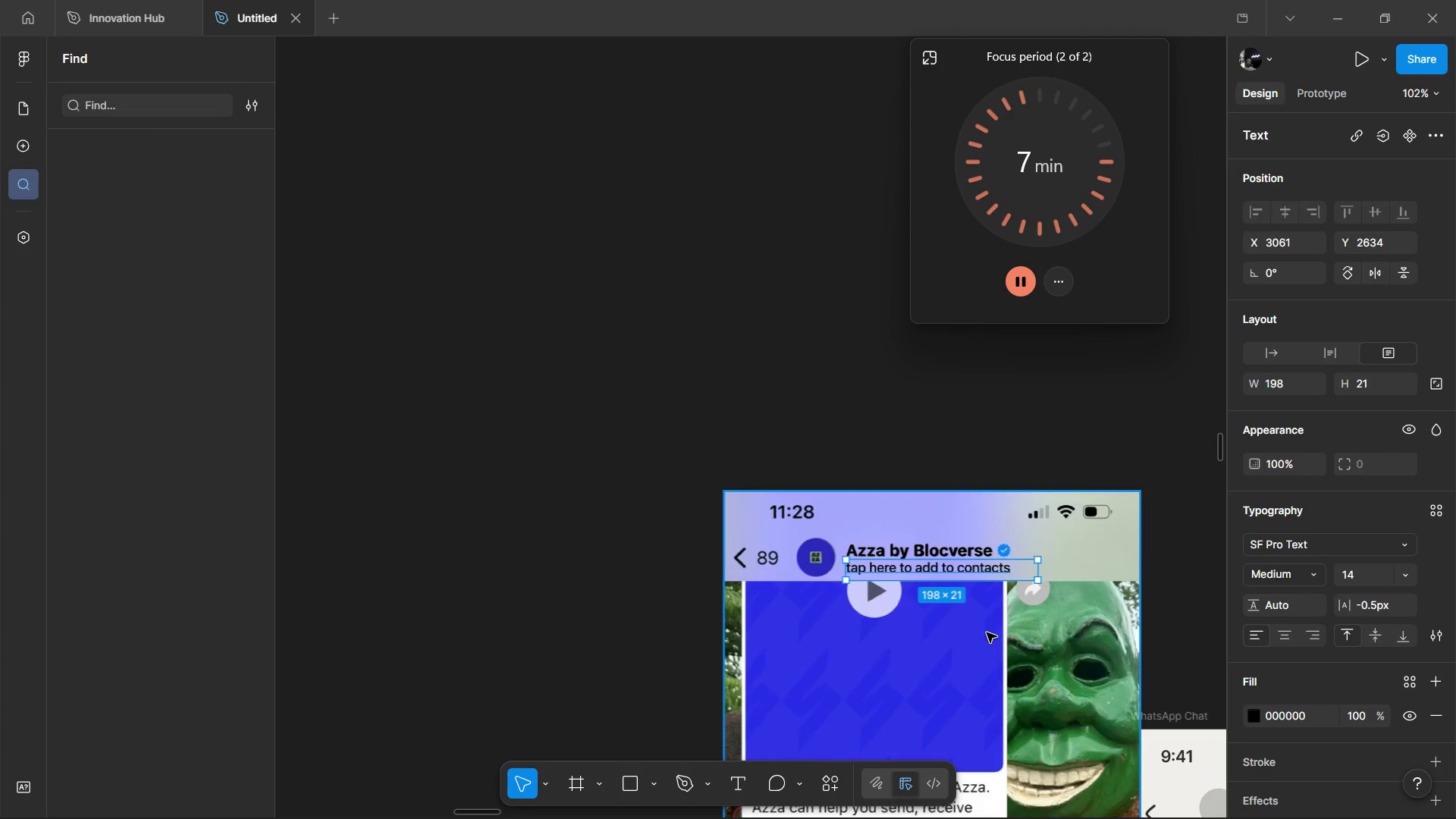 
hold_key(key=ControlLeft, duration=0.52)
scroll: coordinate [1097, 787], scroll_direction: down, amount: 3.0
 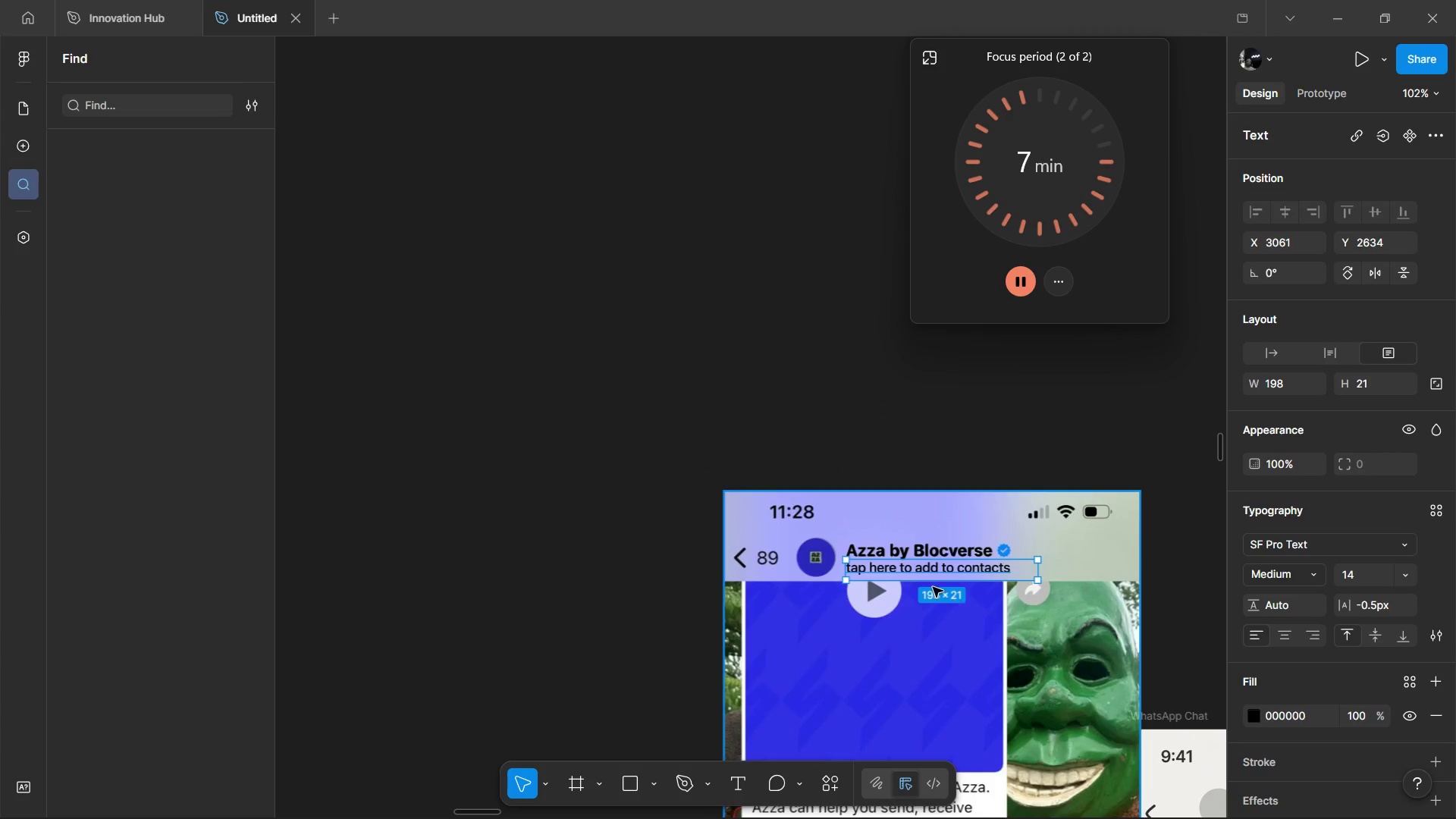 
hold_key(key=ShiftLeft, duration=1.52)
left_click([899, 551])
 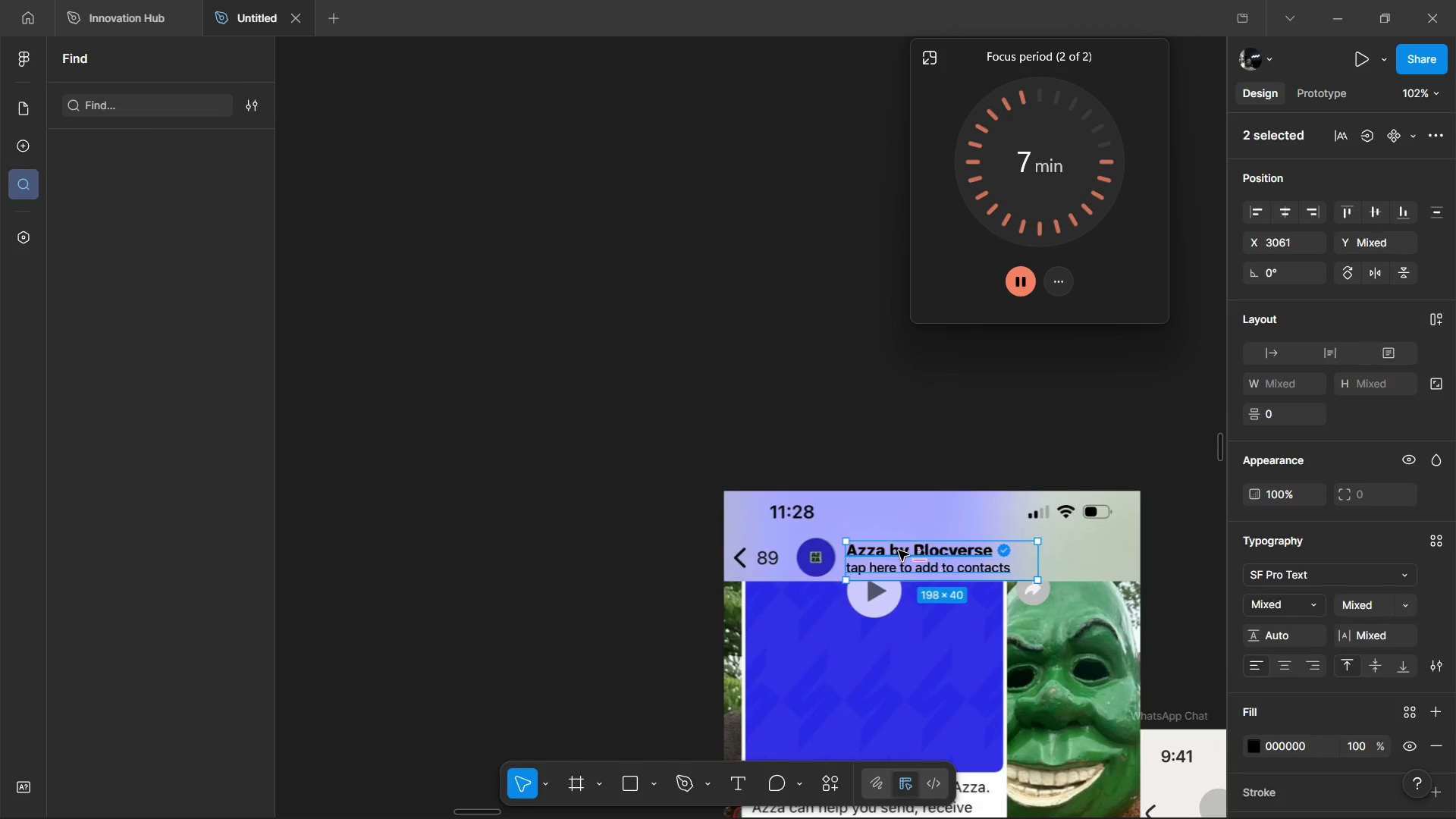 
key(Shift+ShiftLeft)
 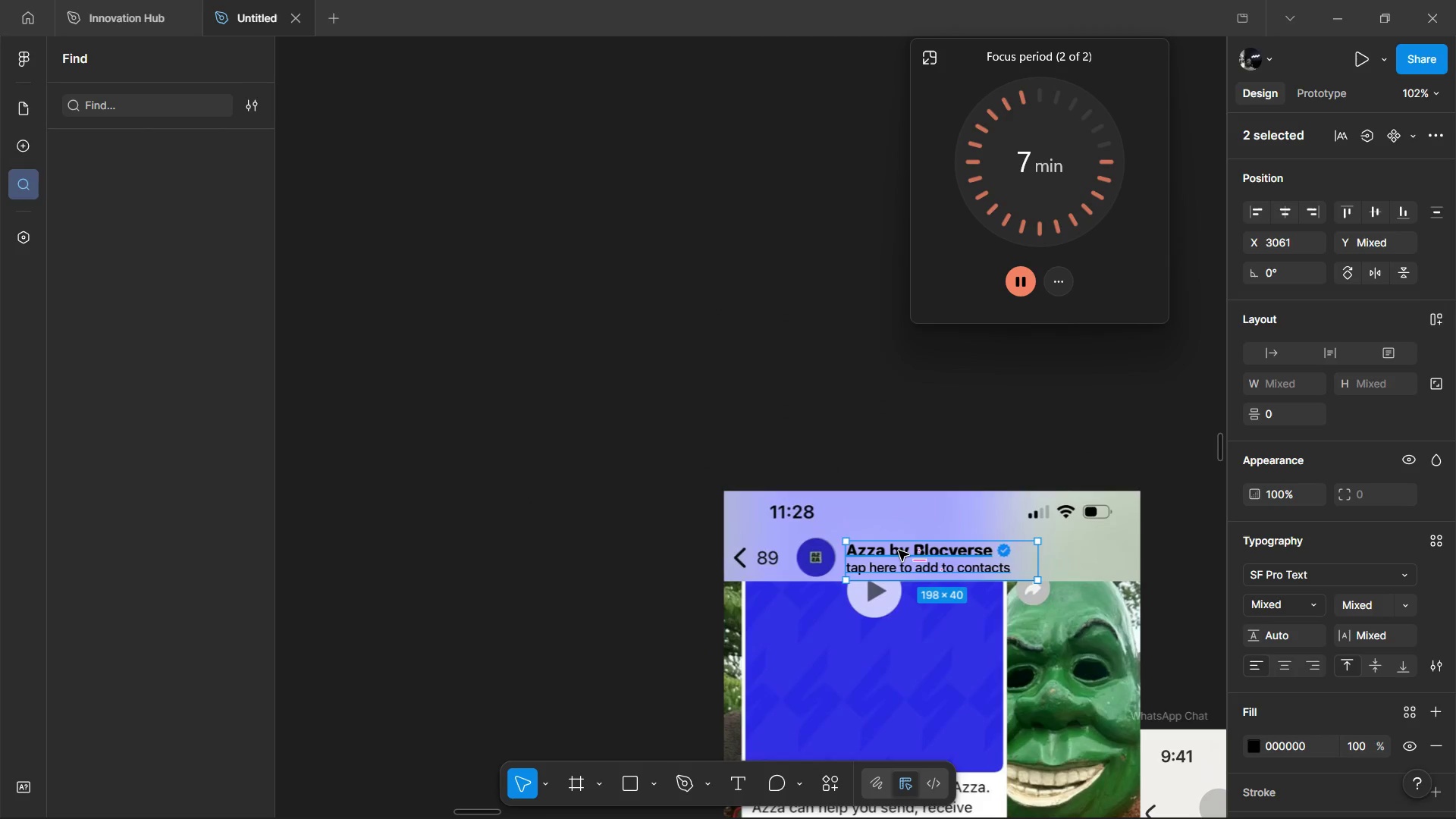 
key(Shift+ShiftLeft)
 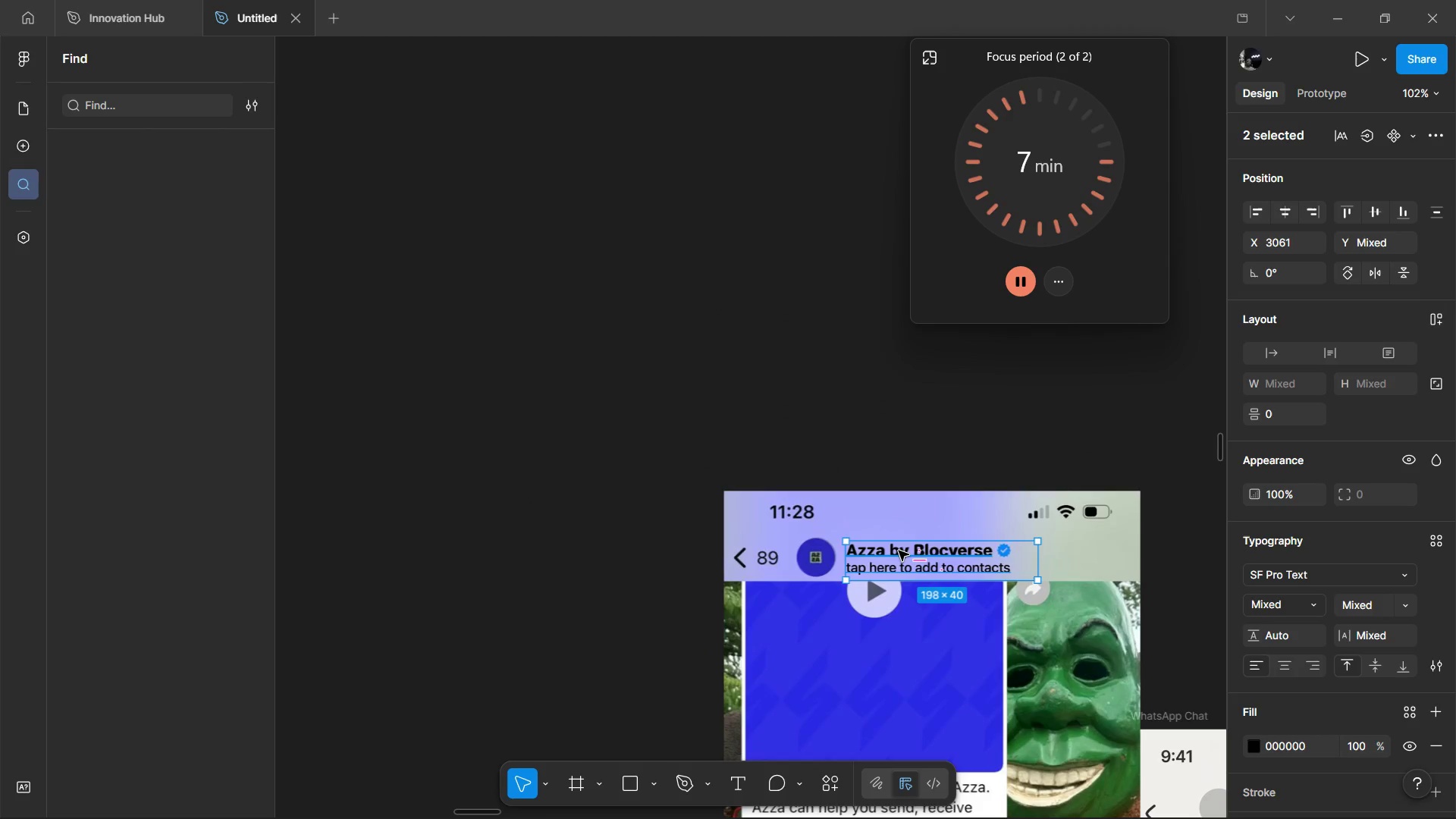 
key(Shift+ShiftLeft)
 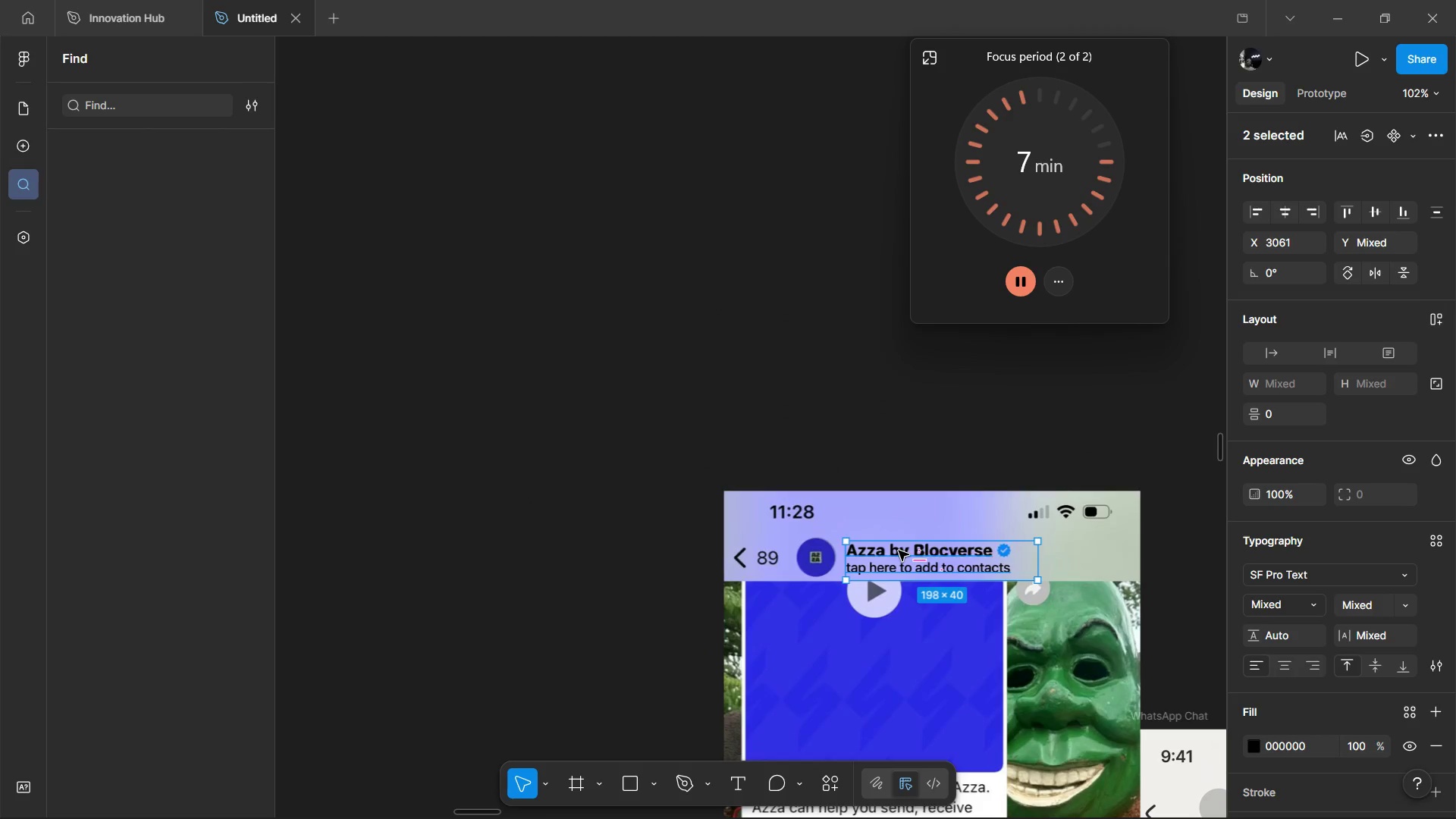 
key(Shift+ShiftLeft)
 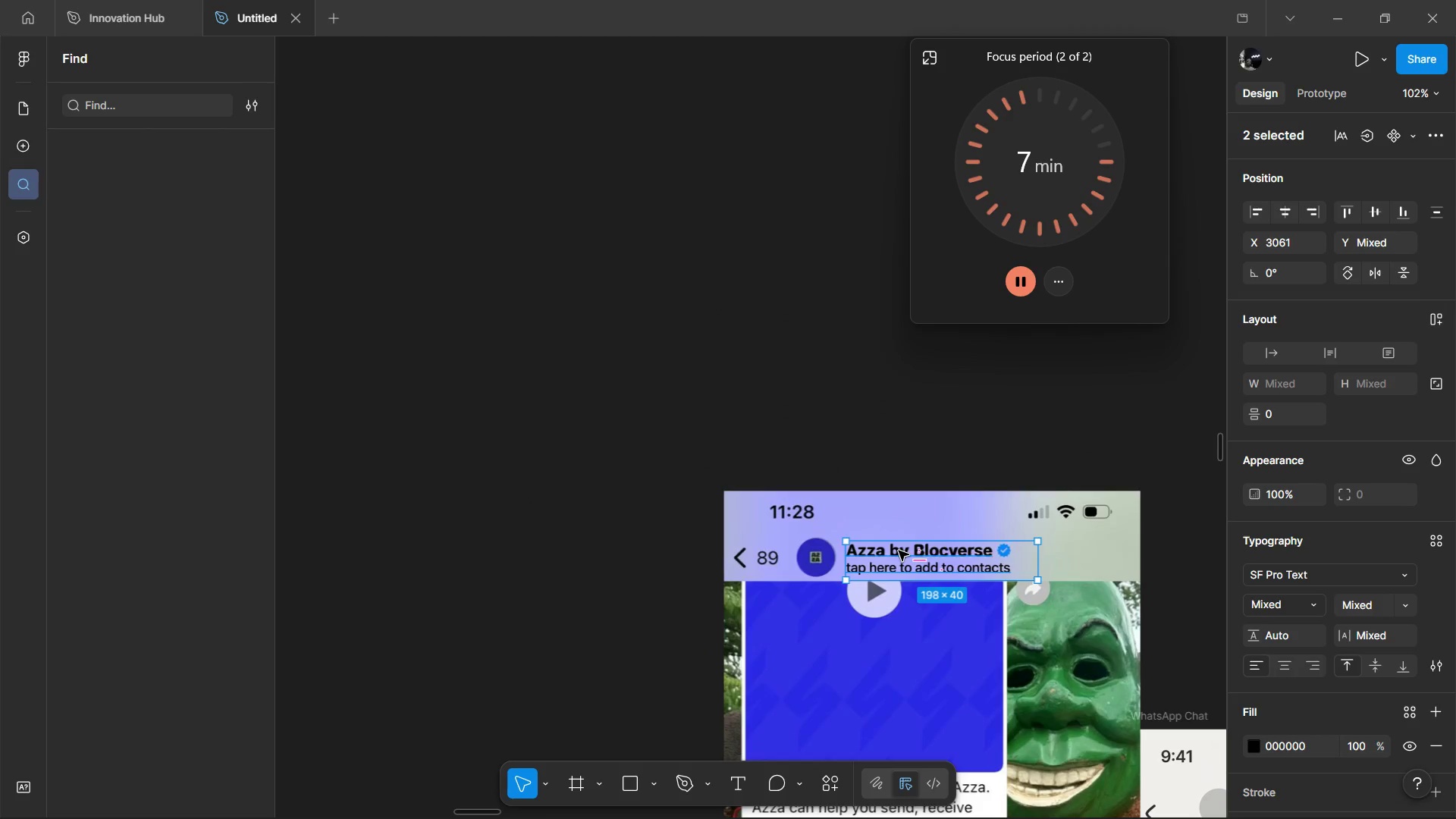 
key(Shift+ShiftLeft)
 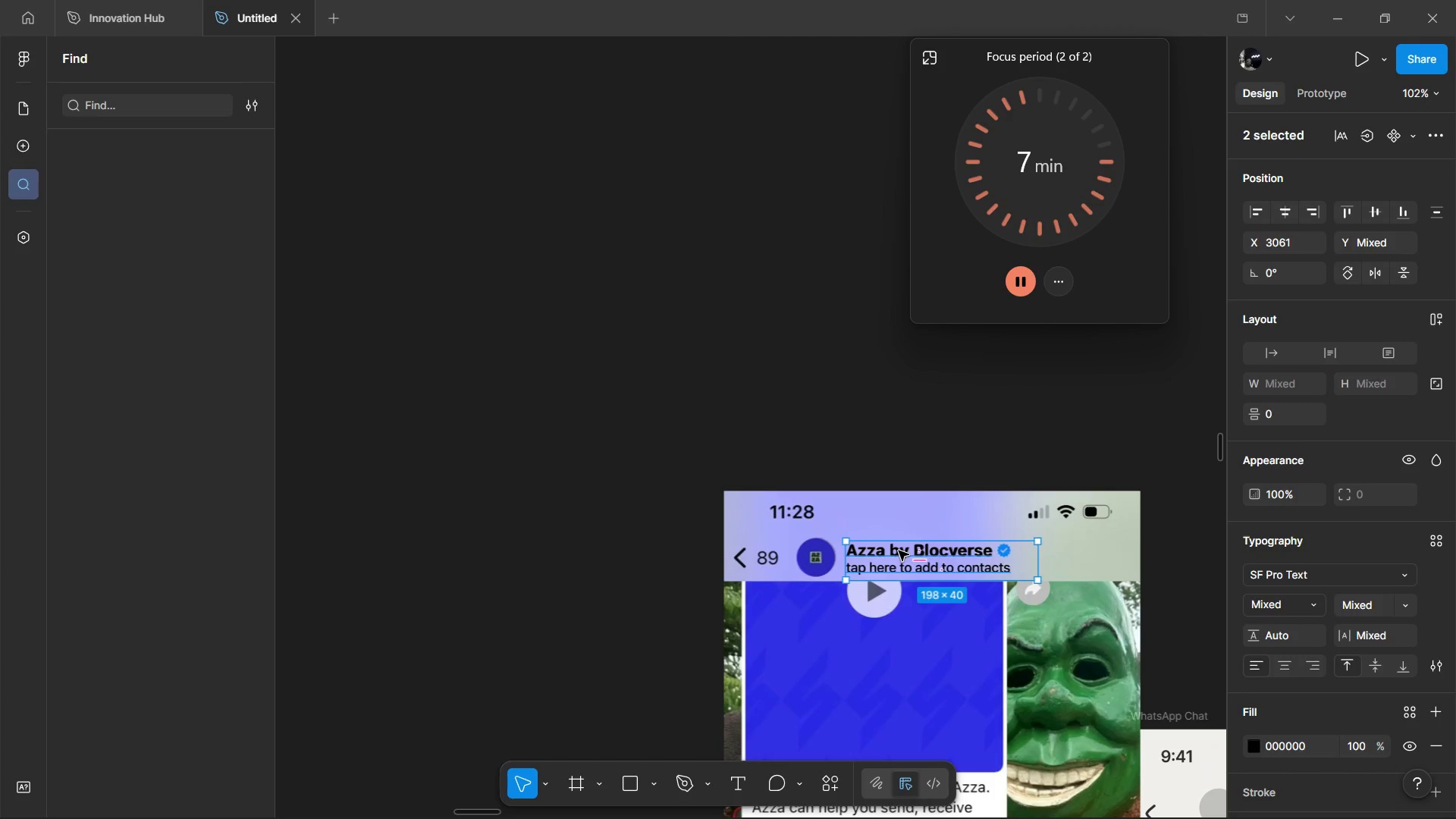 
hold_key(key=ControlLeft, duration=0.72)
 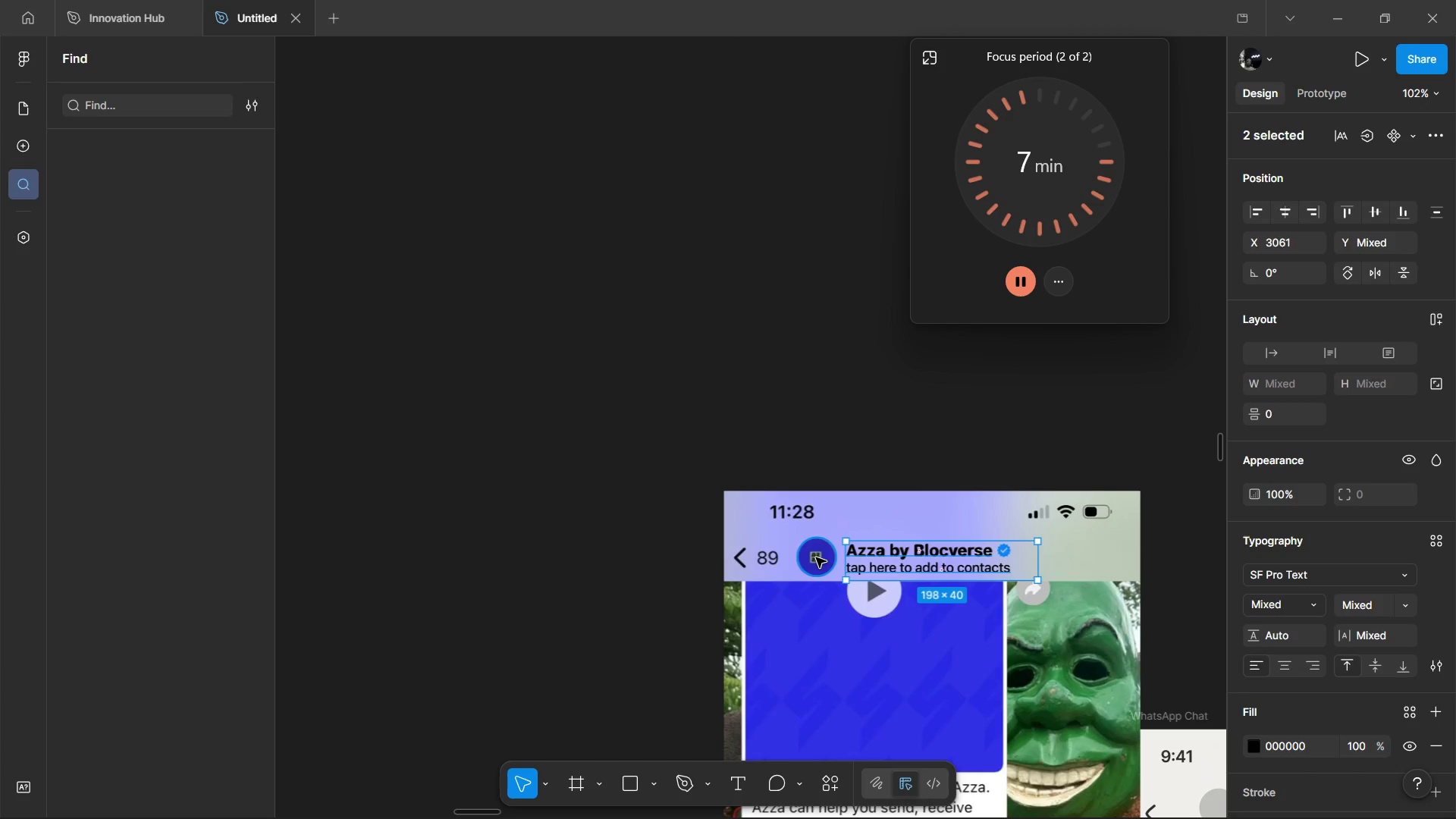 
hold_key(key=AltLeft, duration=0.5)
 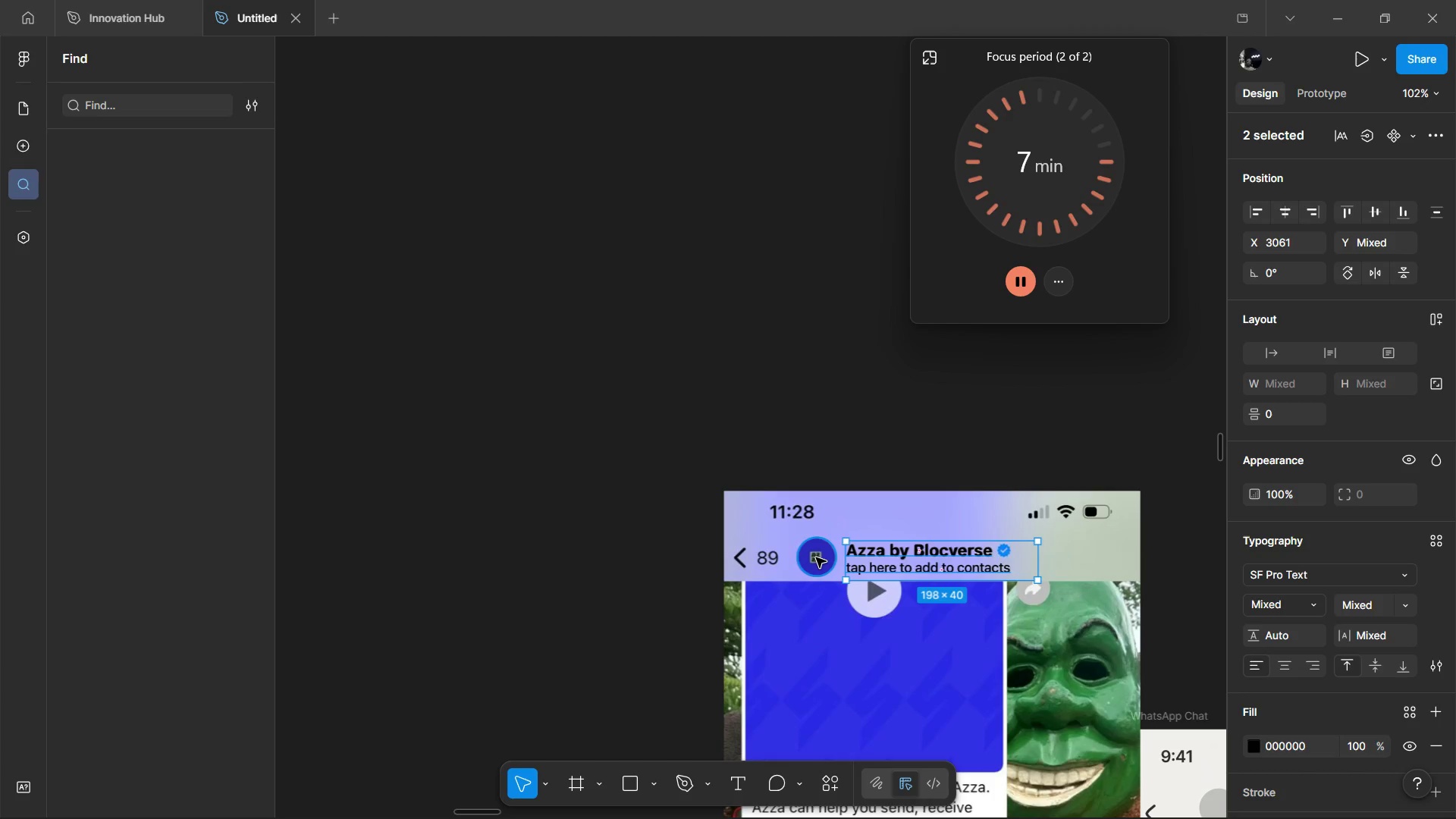 
hold_key(key=ControlLeft, duration=0.33)
 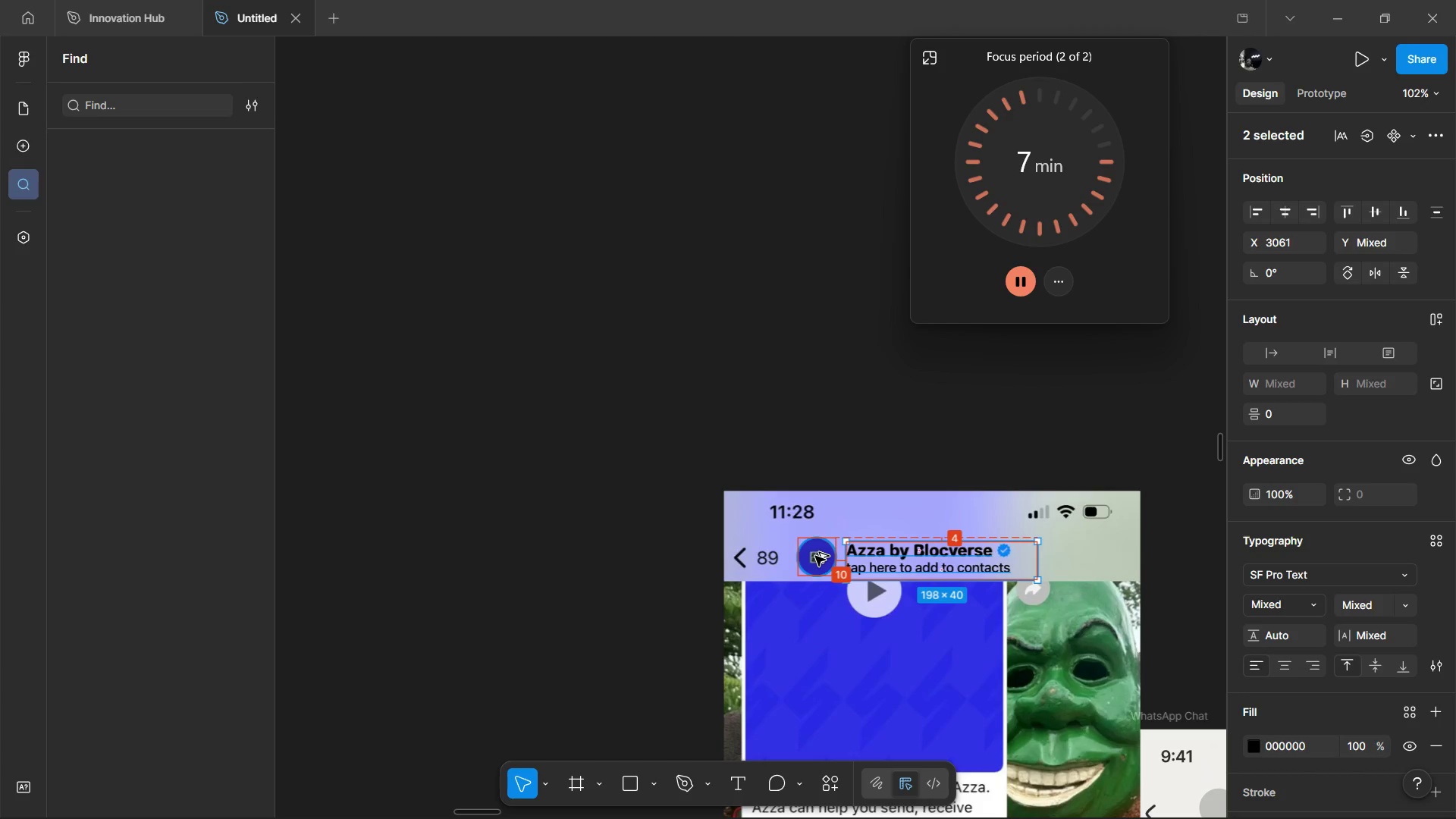 
hold_key(key=AltLeft, duration=1.25)
 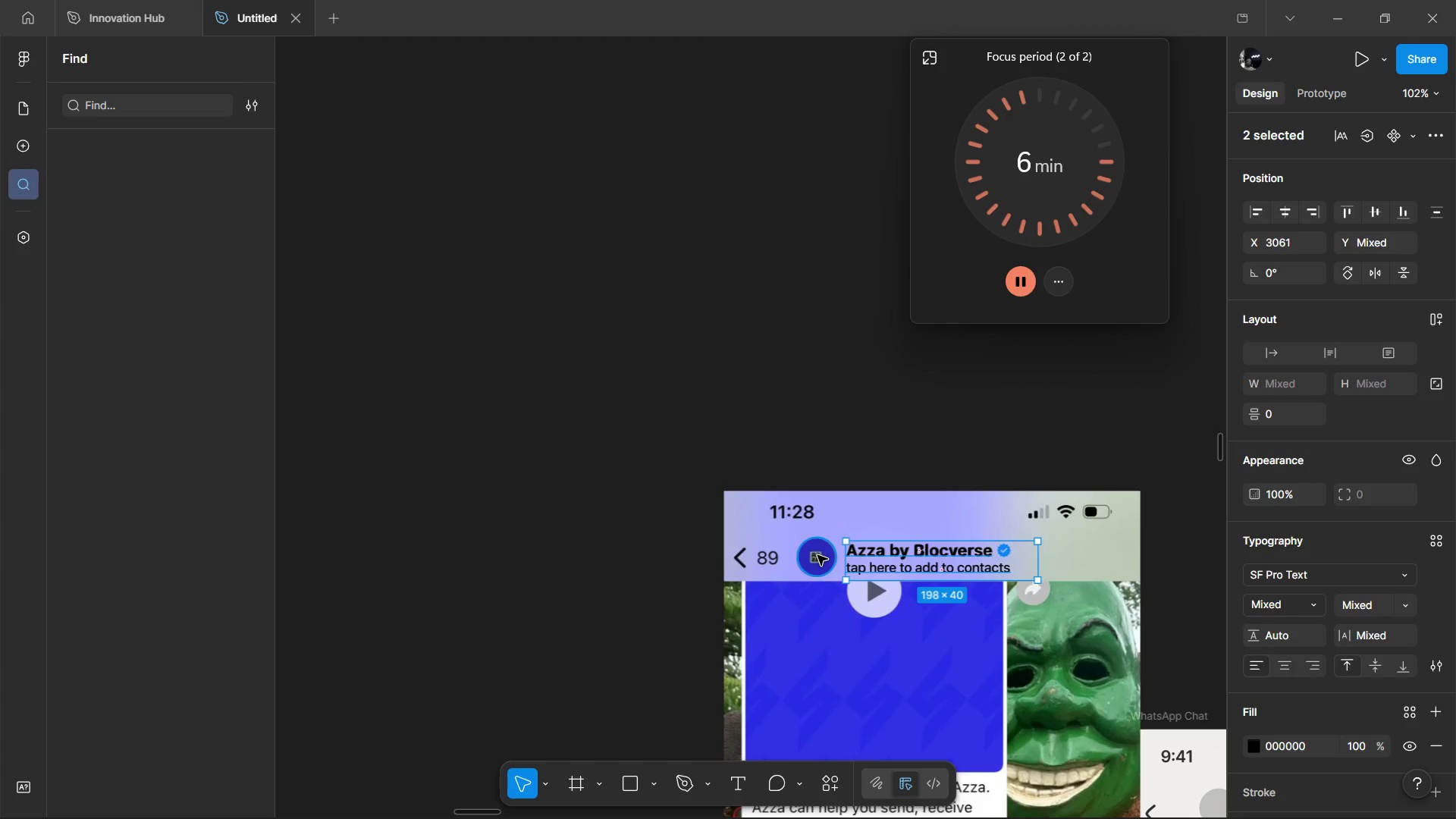 
left_click([817, 555])
 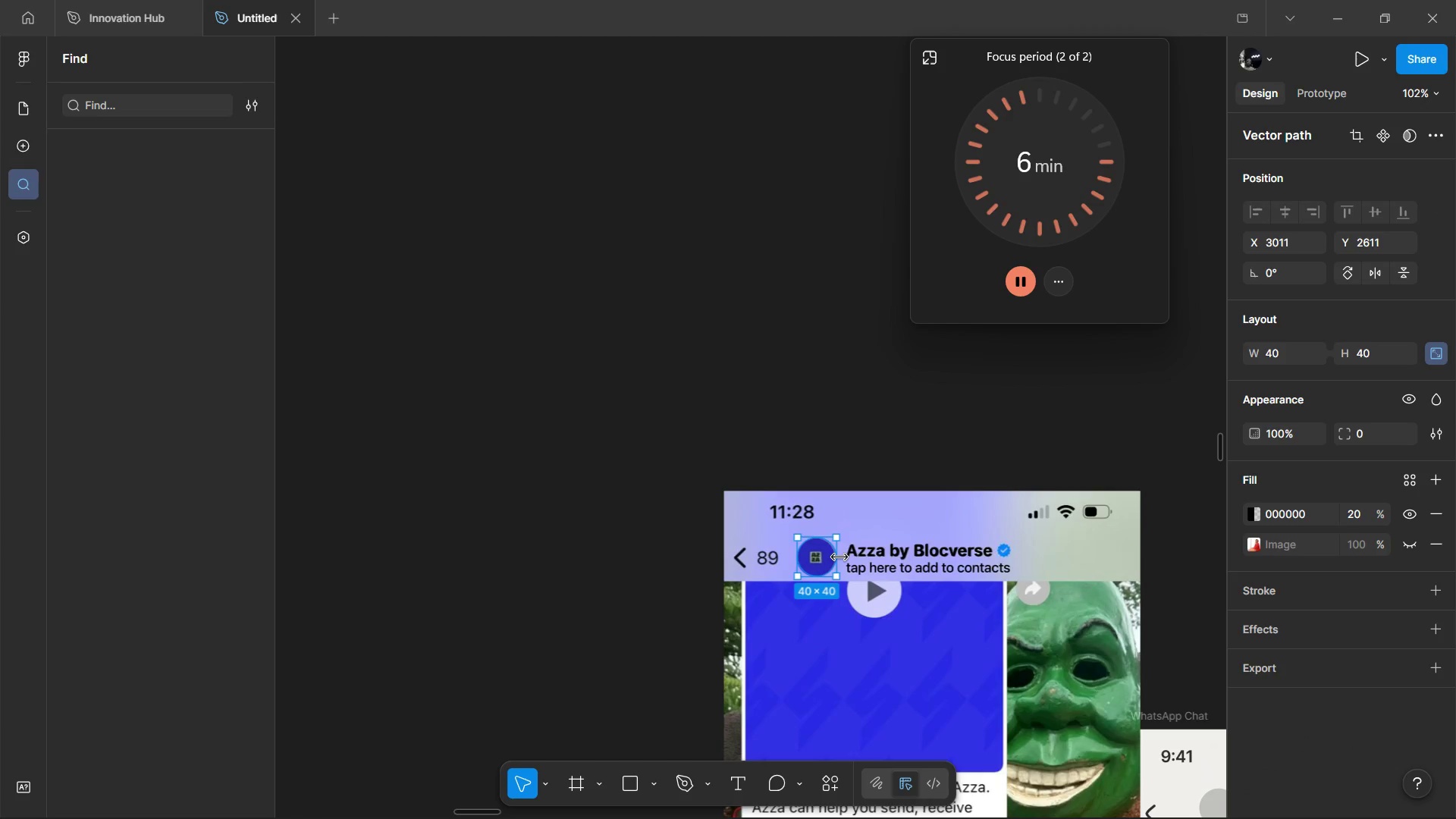 
hold_key(key=AltLeft, duration=1.41)
 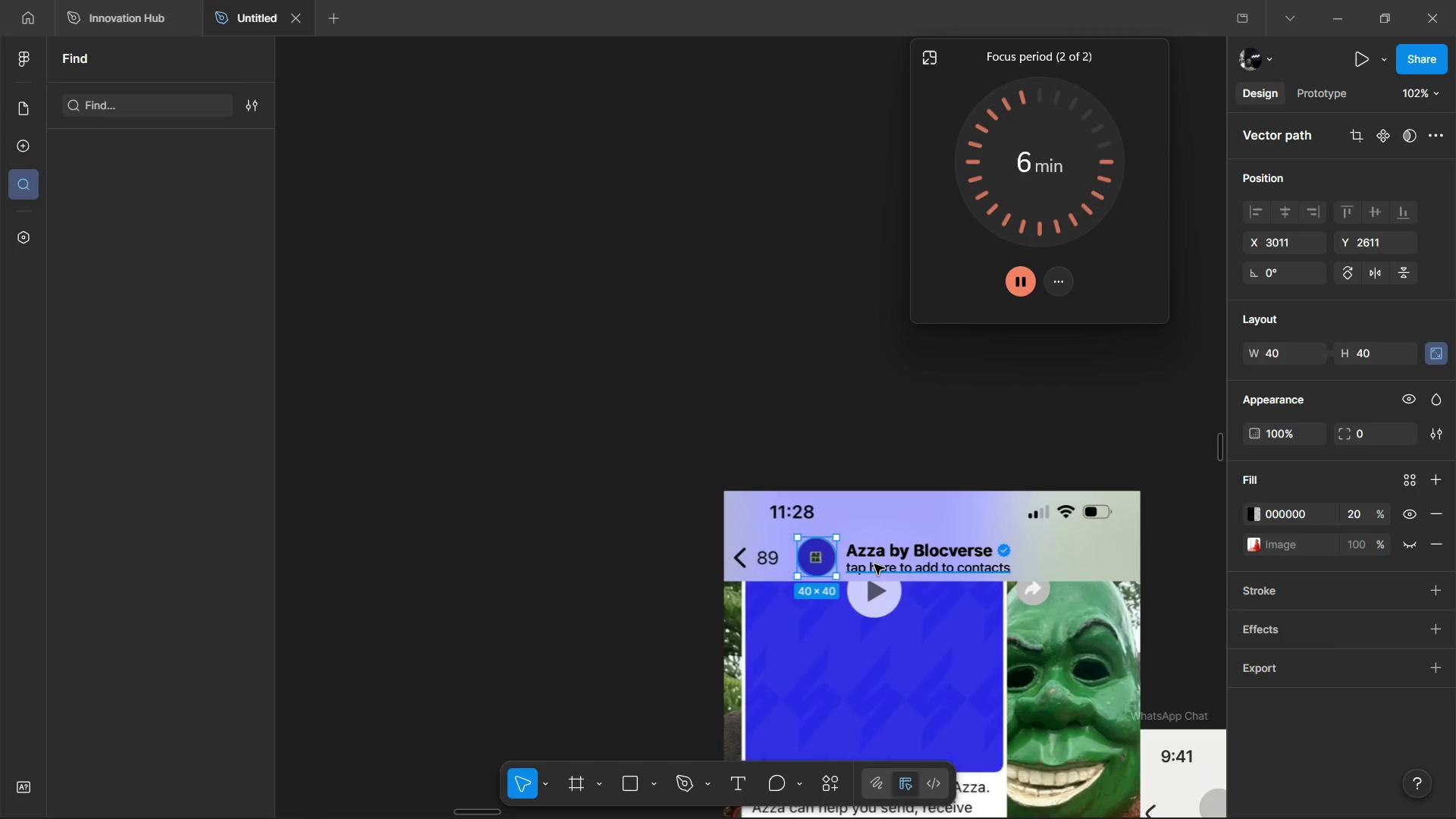 
left_click([874, 564])
 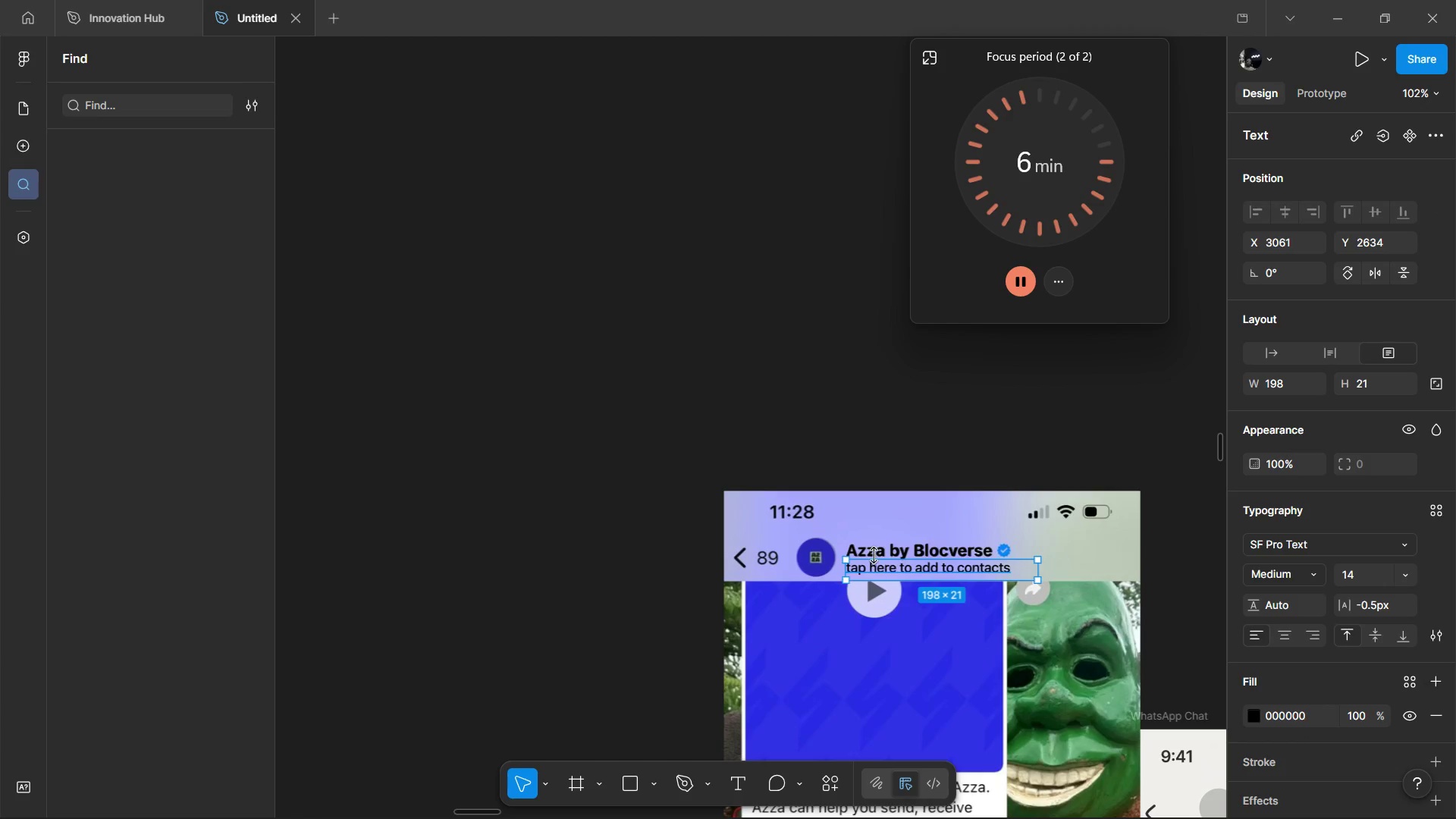 
hold_key(key=ShiftLeft, duration=0.56)
left_click([876, 548])
 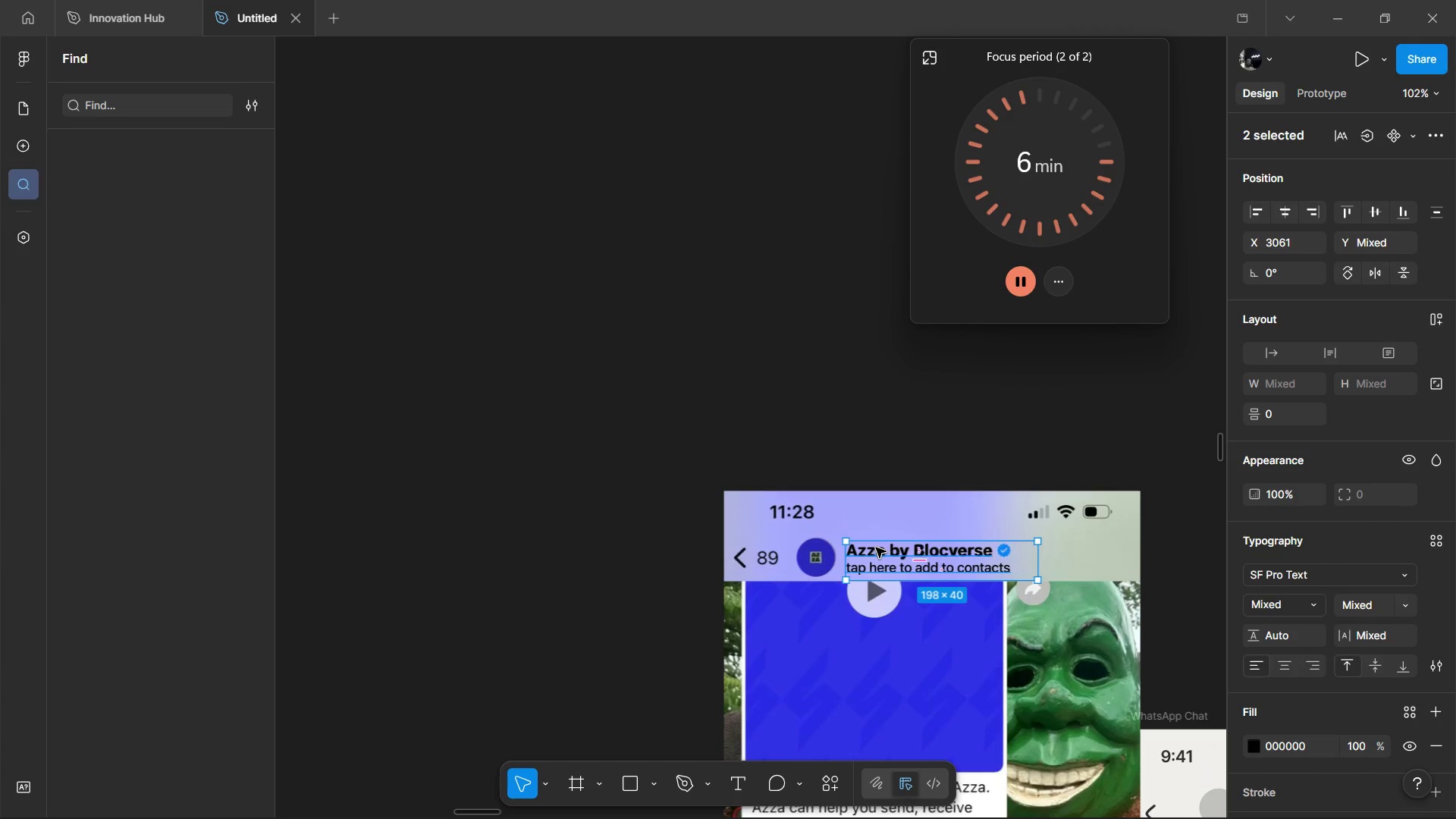 
key(Control+C)
 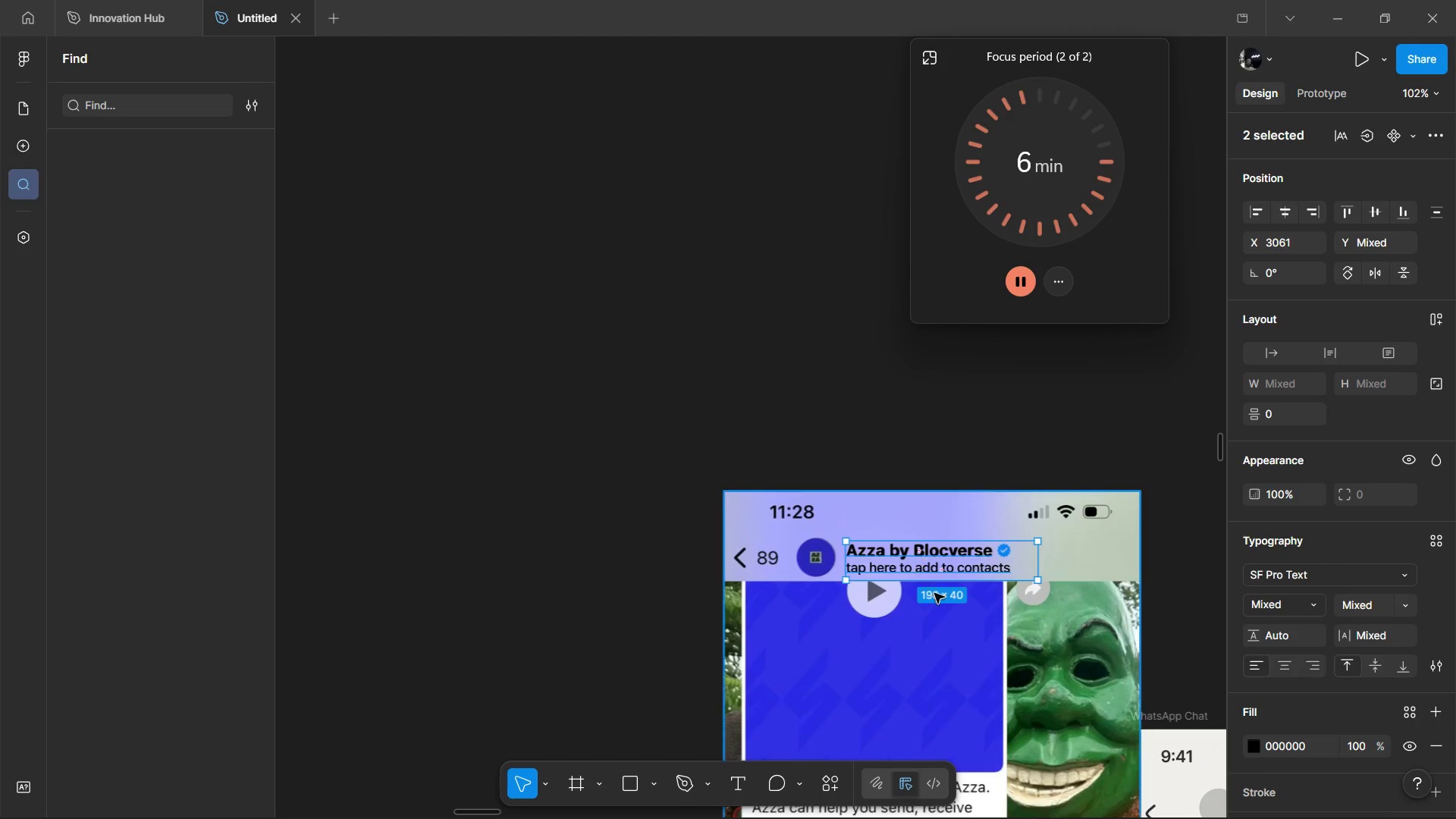 
hold_key(key=ShiftLeft, duration=0.55)
scroll: coordinate [937, 600], scroll_direction: down, amount: 18.0
 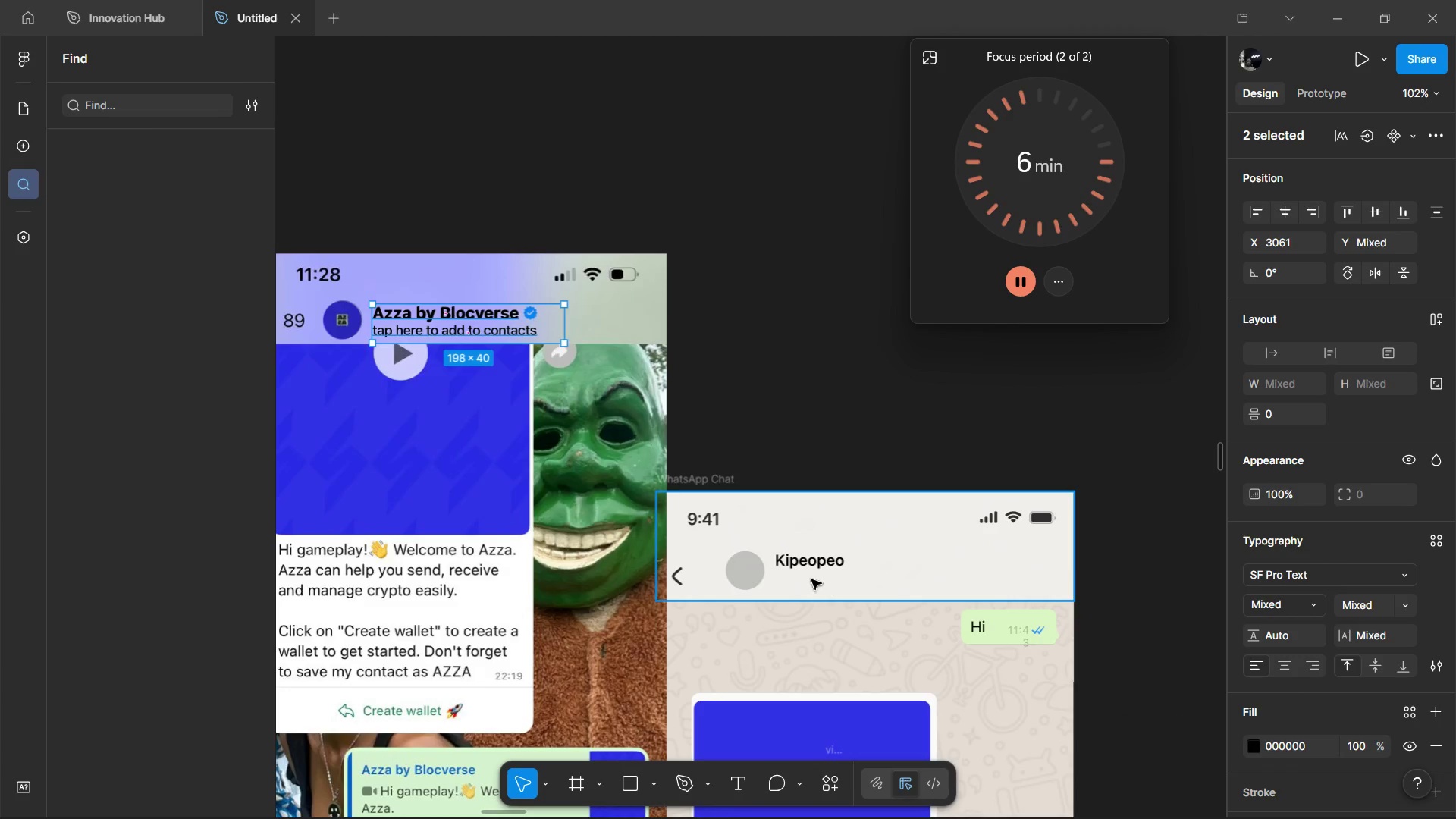 
hold_key(key=ControlLeft, duration=0.67)
left_click([809, 572])
 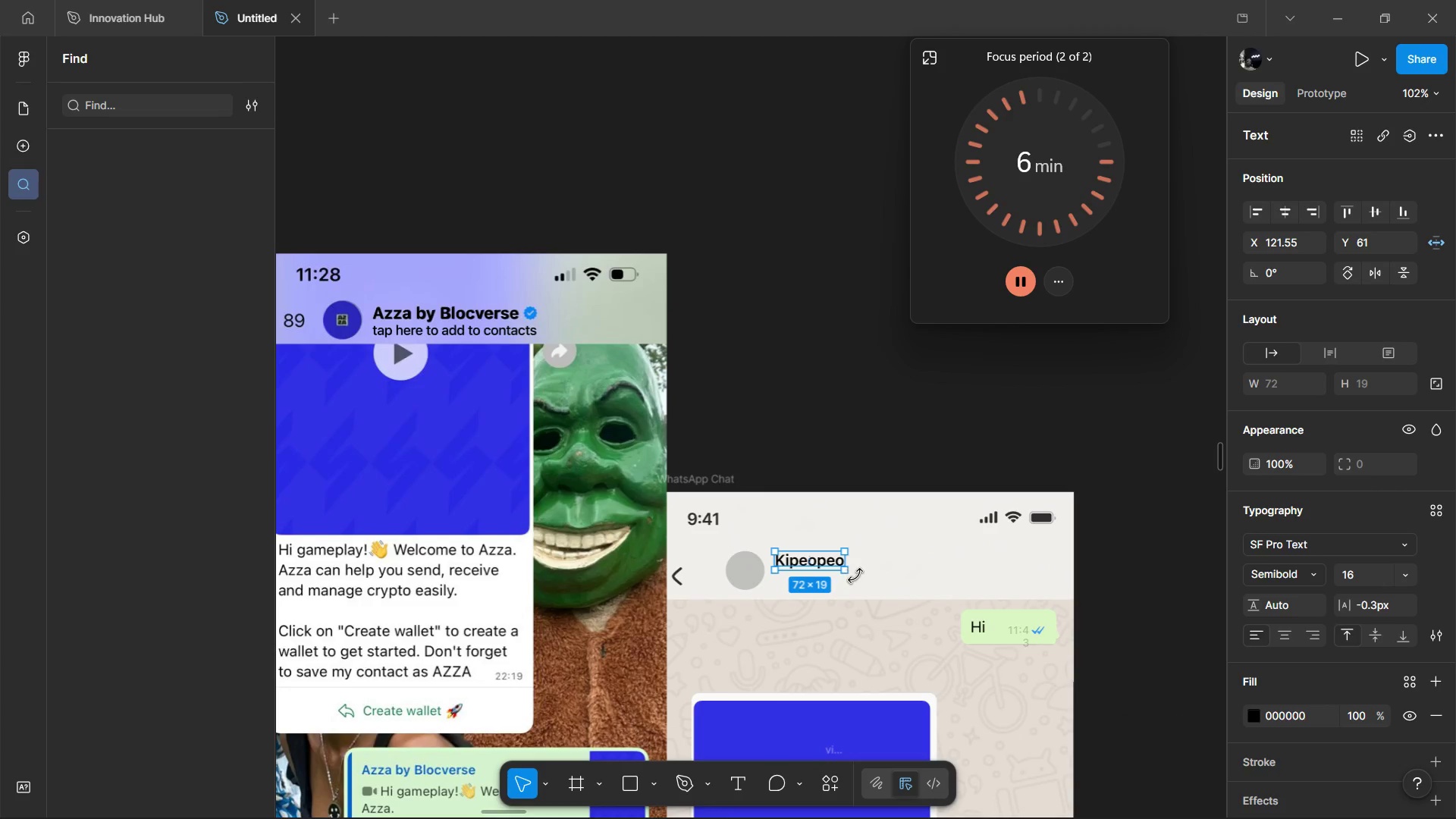 
key(Control+Shift+R)
 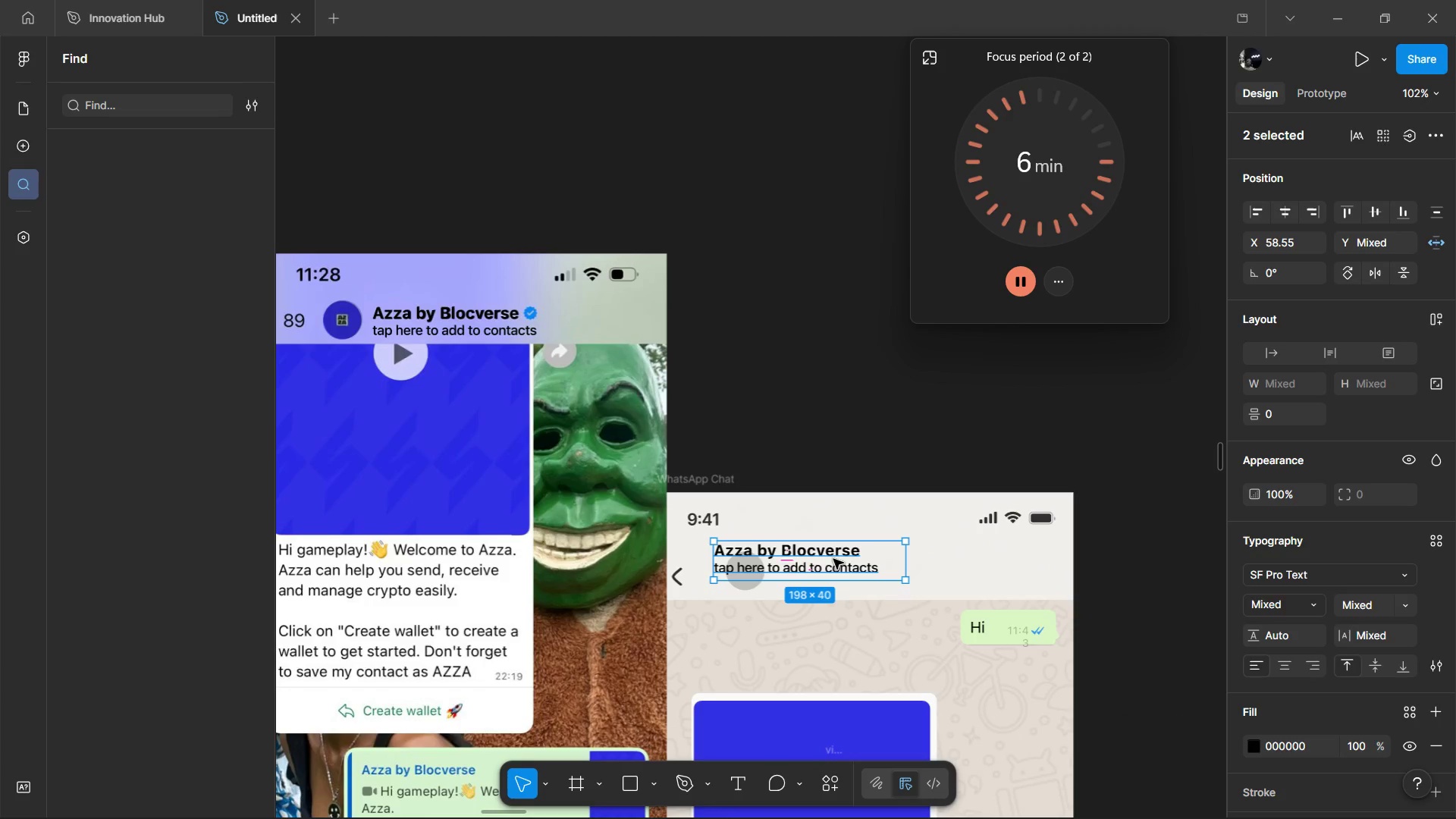 
left_click_drag(start_coordinate=[811, 560], to_coordinate=[880, 573])
 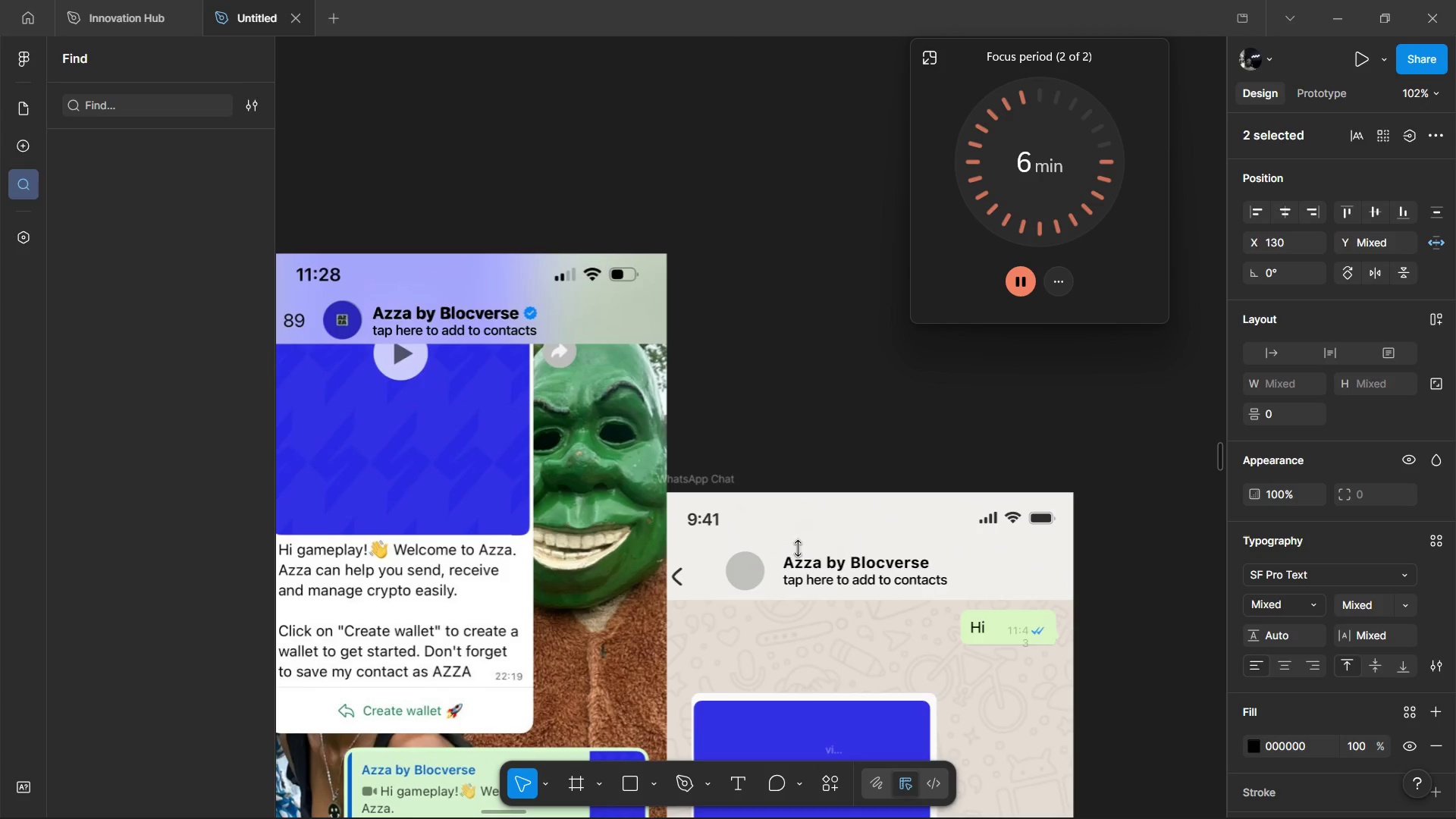 
key(Alt+ArrowDown)
 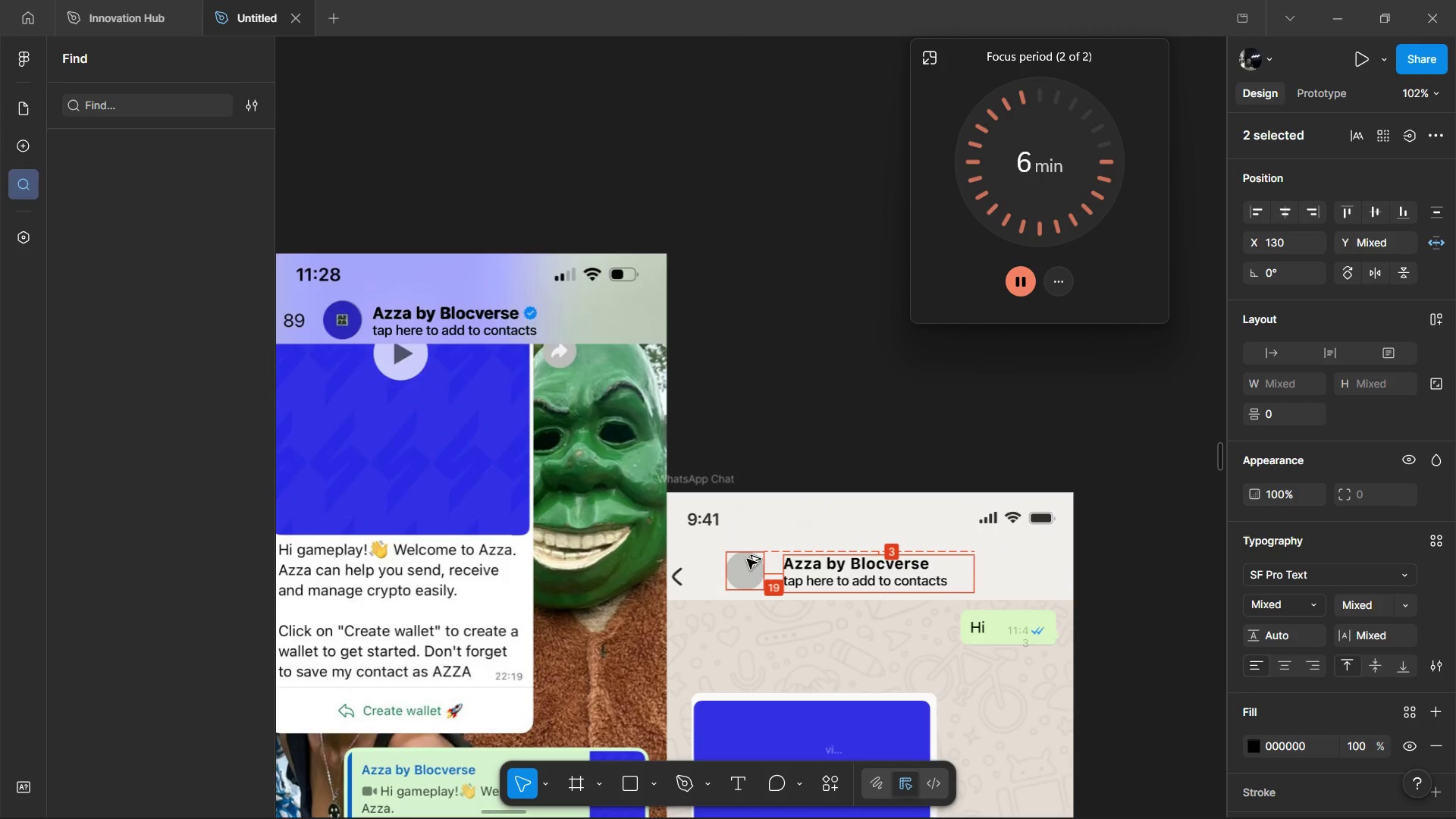 
key(Alt+ArrowDown)
 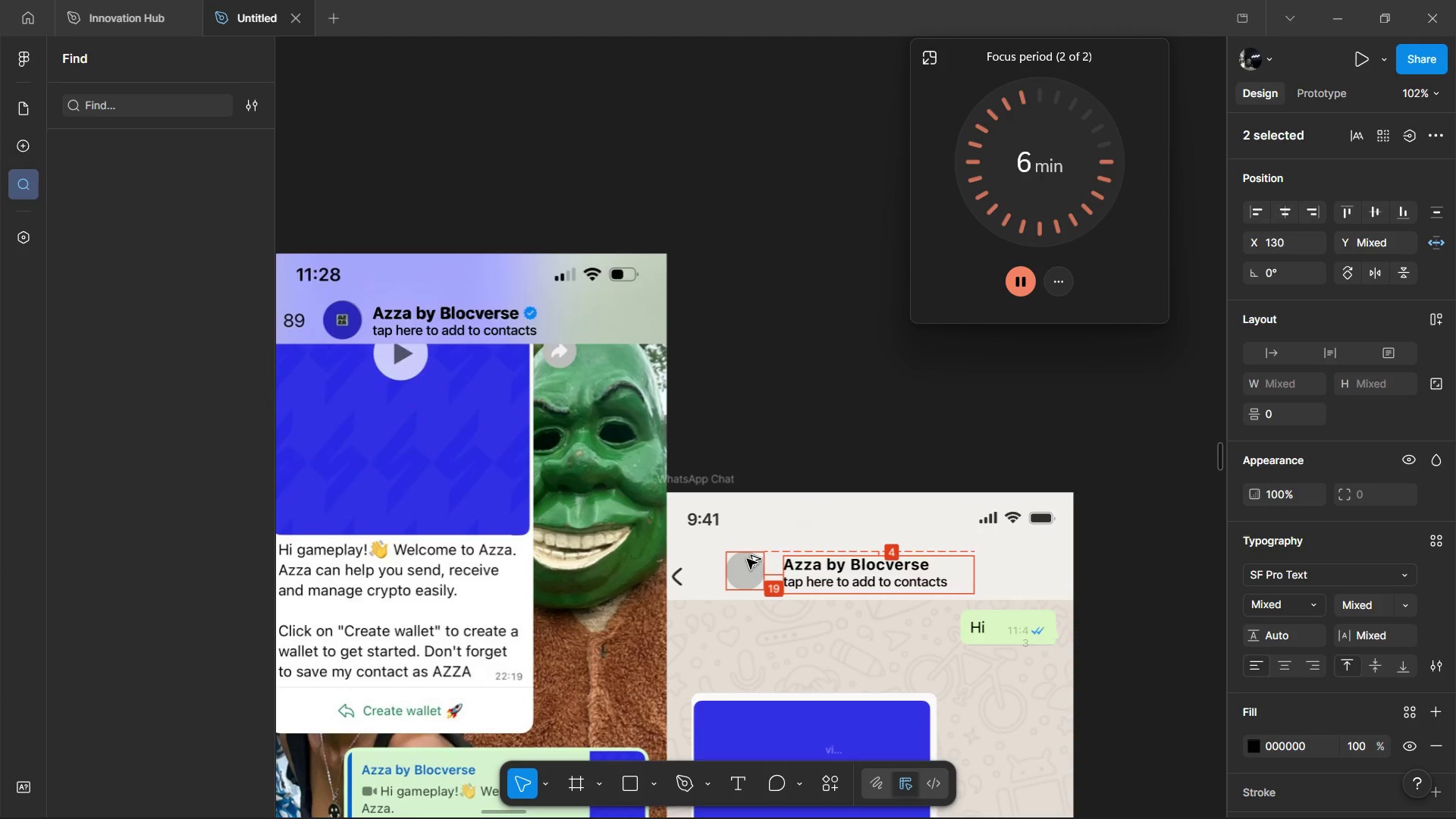 
key(Alt+Shift+ArrowLeft)
 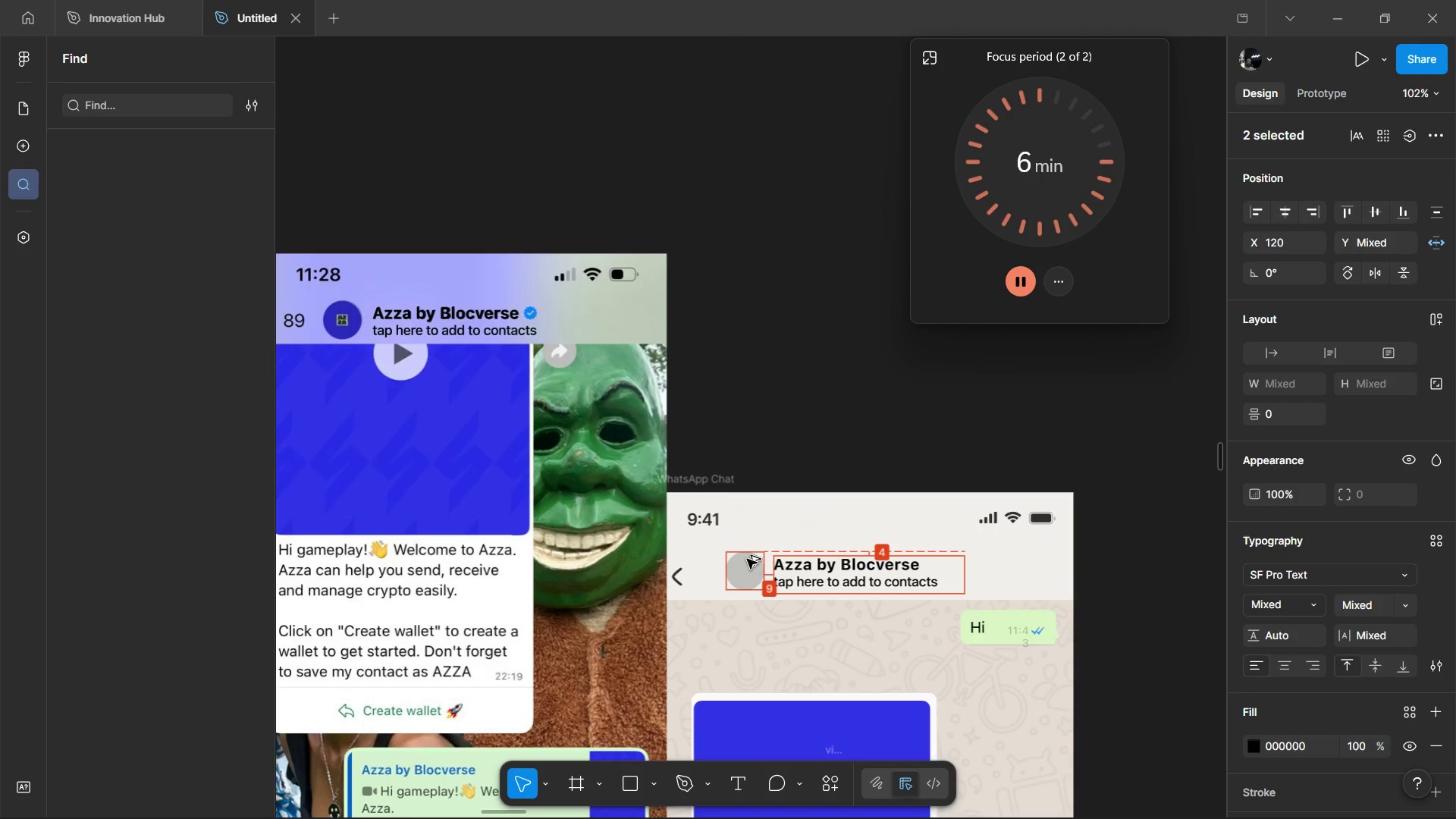 
key(Alt+ArrowRight)
 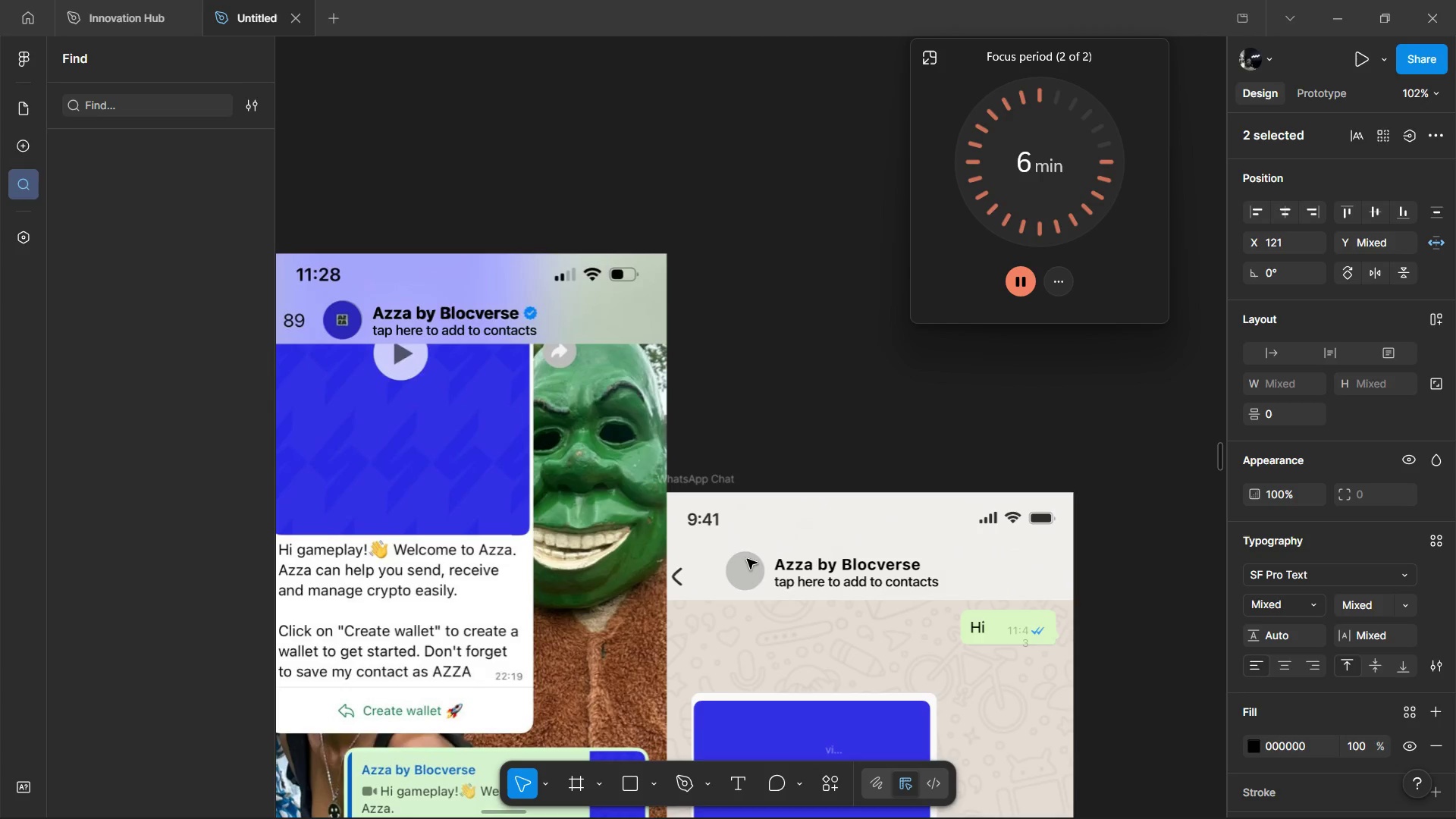 
key(Alt+ArrowRight)
 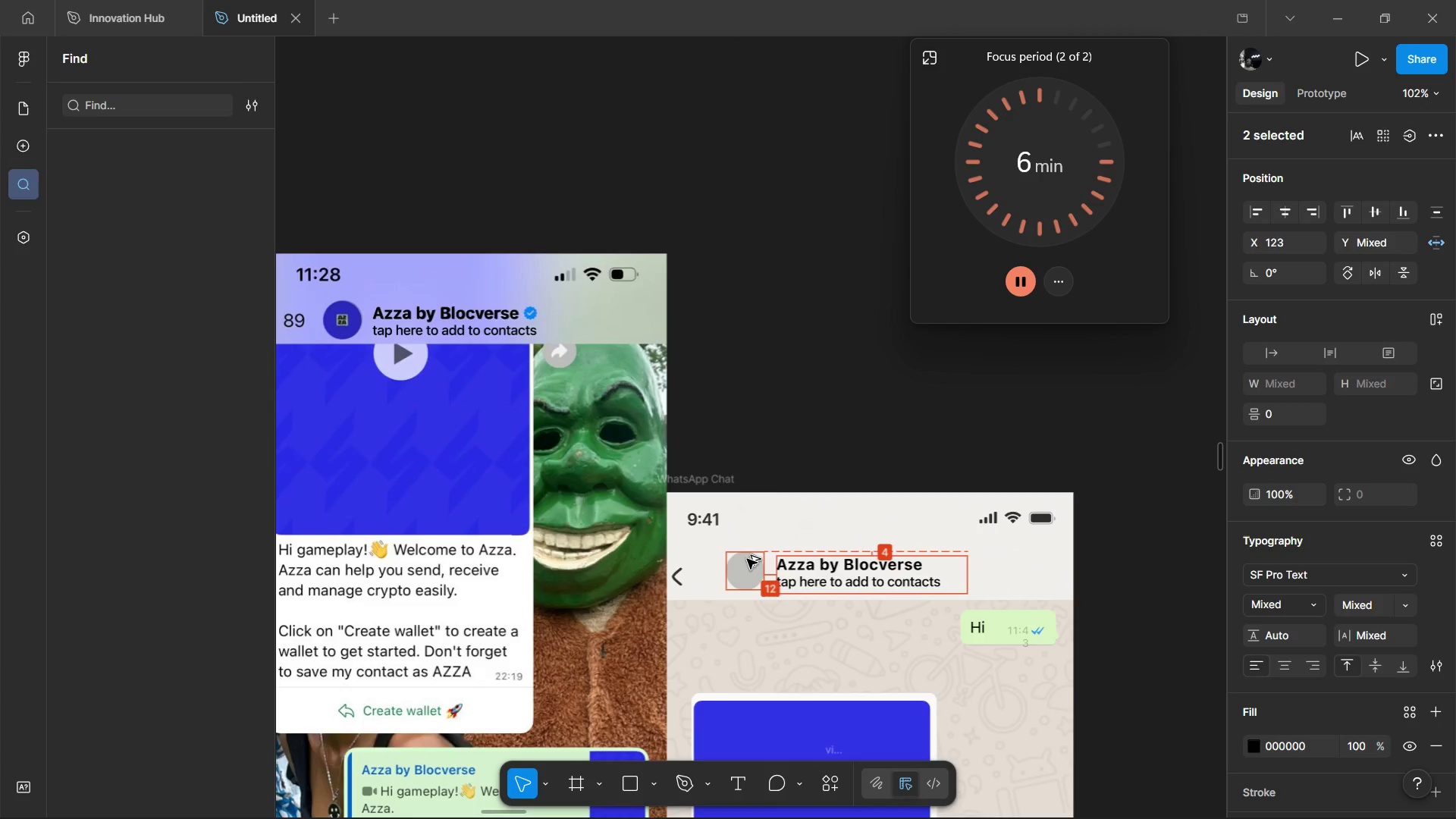 
key(Alt+ArrowRight)
 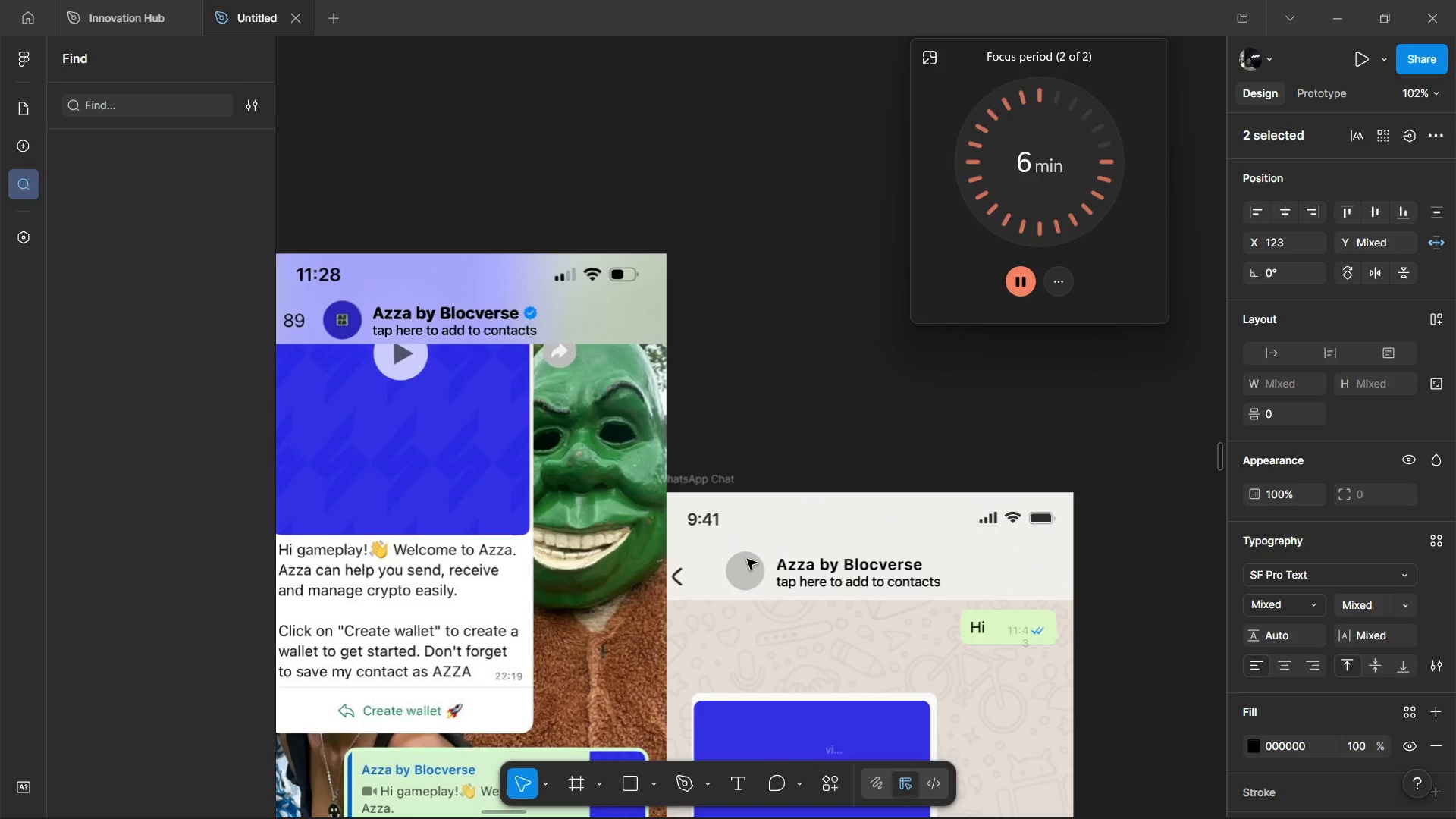 
hold_key(key=ShiftLeft, duration=0.89)
left_click([747, 559])
 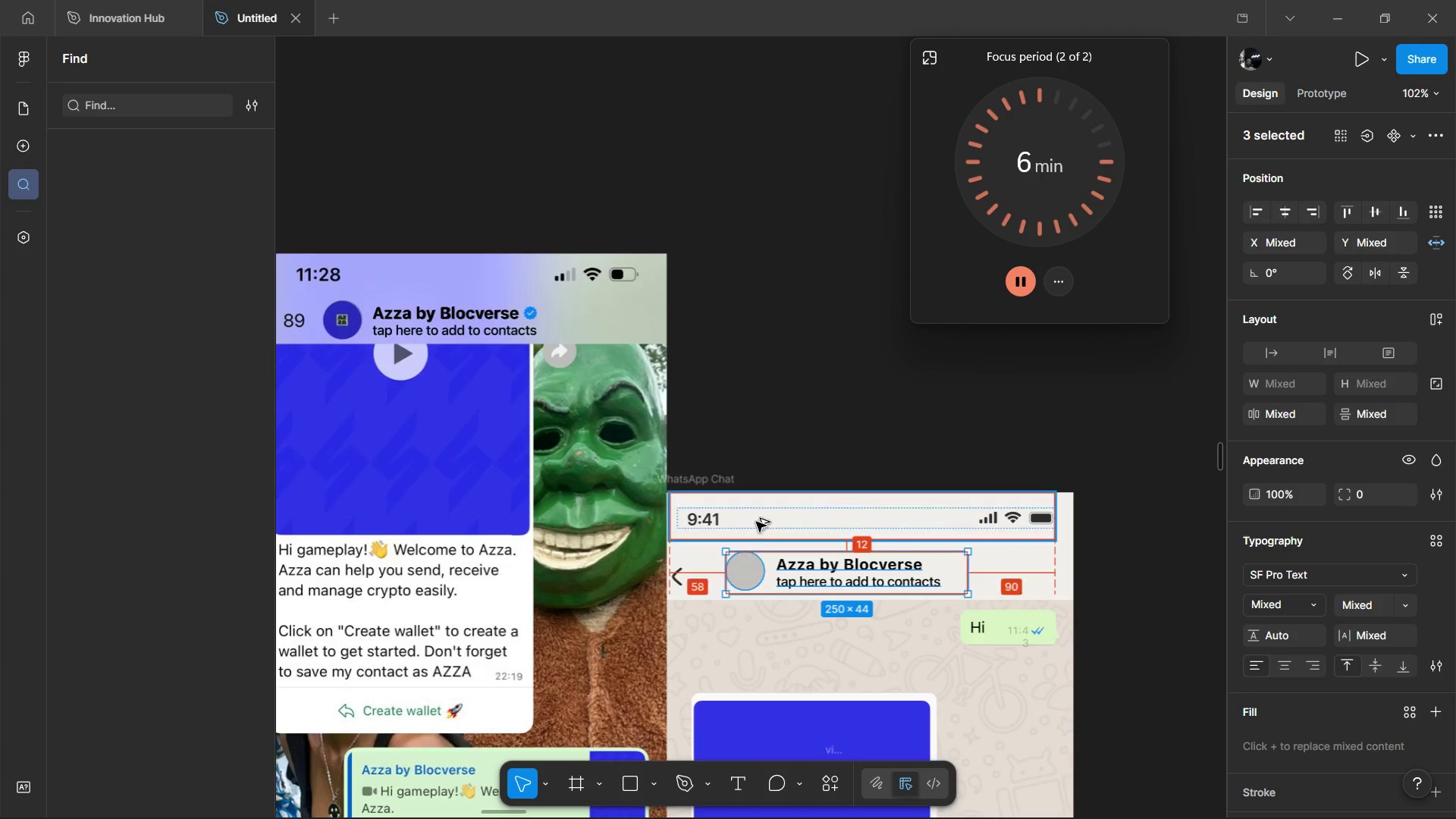 
hold_key(key=AltLeft, duration=1.52)
 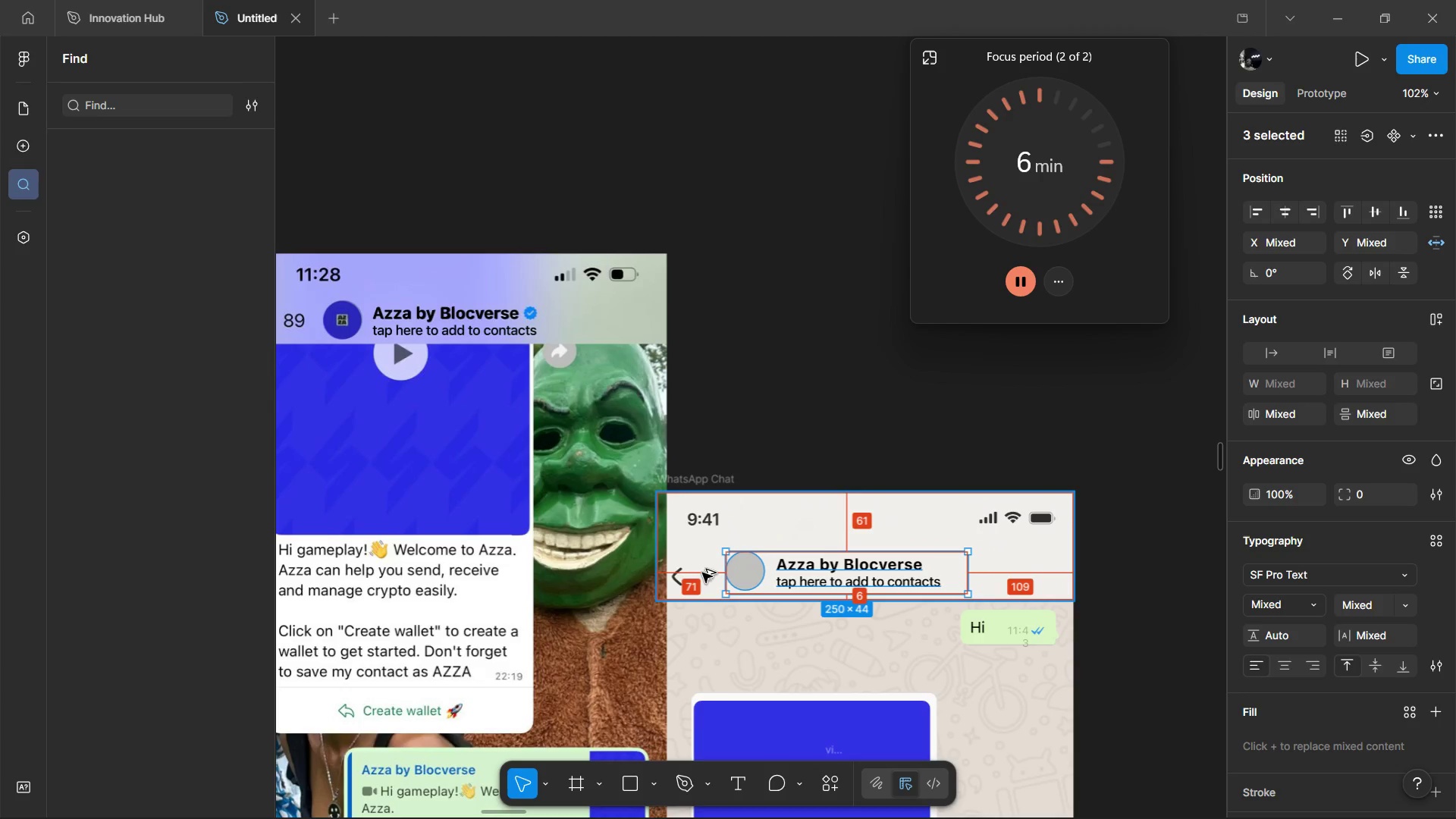 
hold_key(key=ShiftLeft, duration=1.52)
 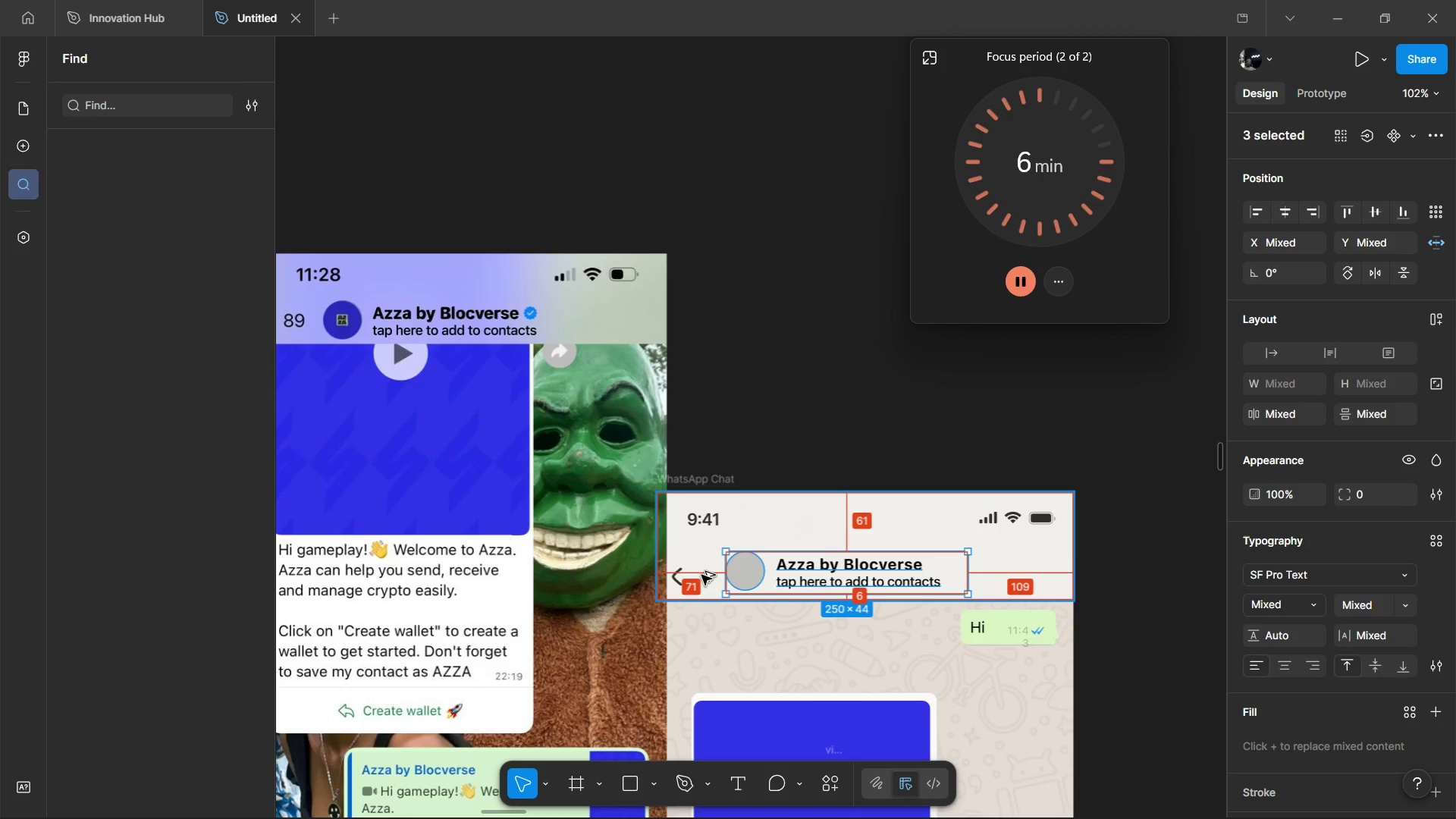 
key(Alt+Shift+ArrowUp)
 